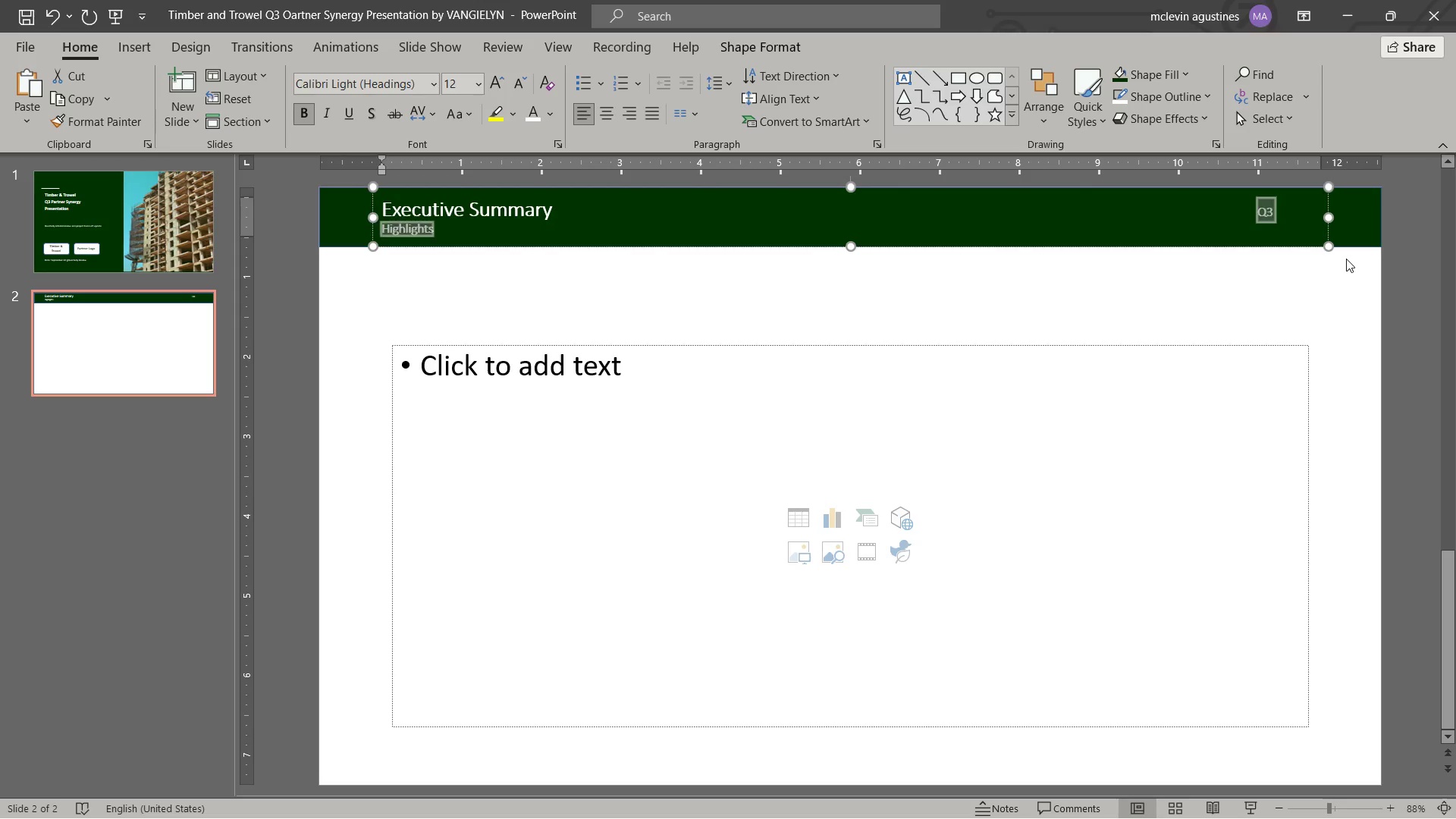 
key(Control+Shift+ArrowRight)
 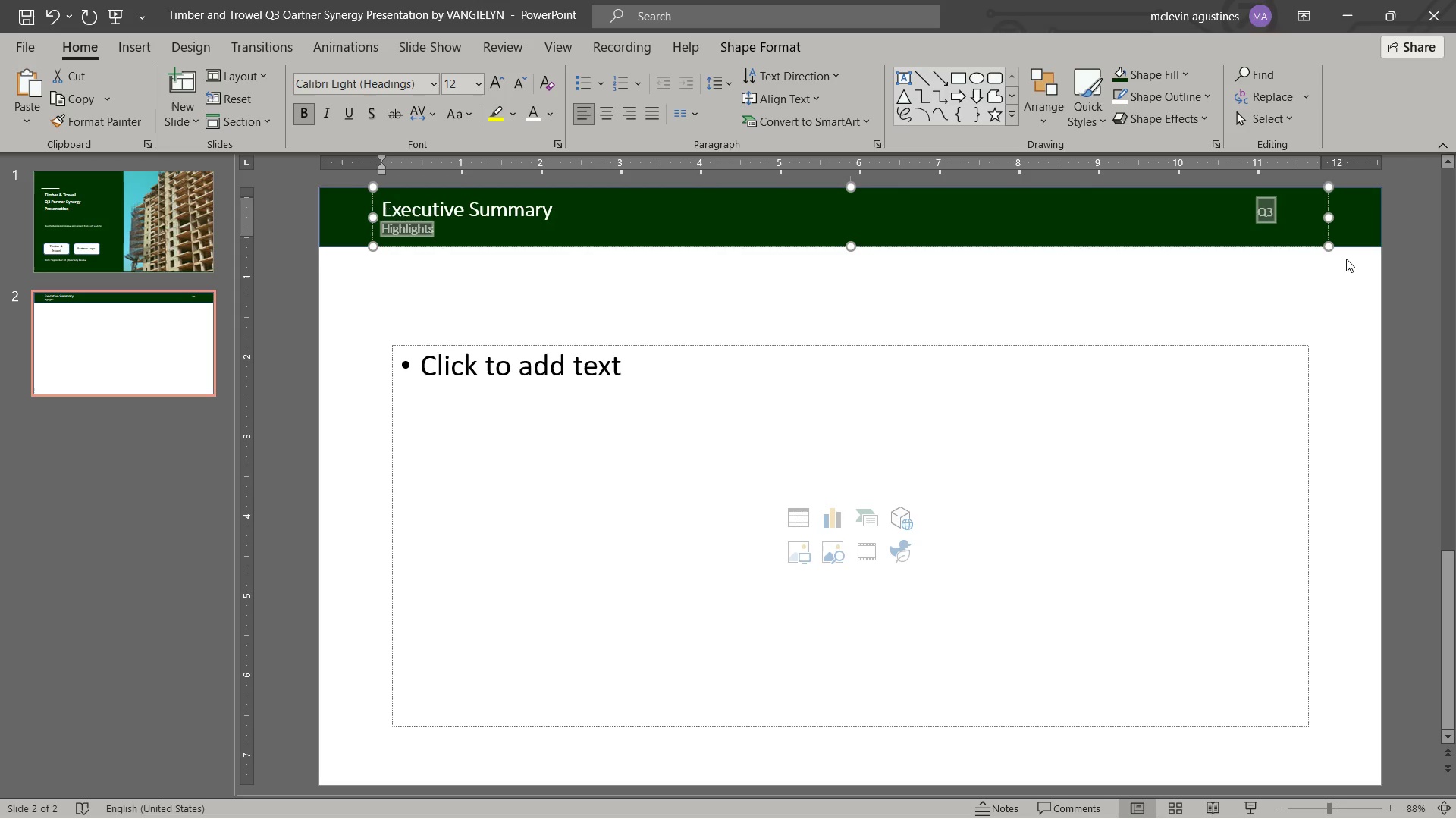 
key(Control+B)
 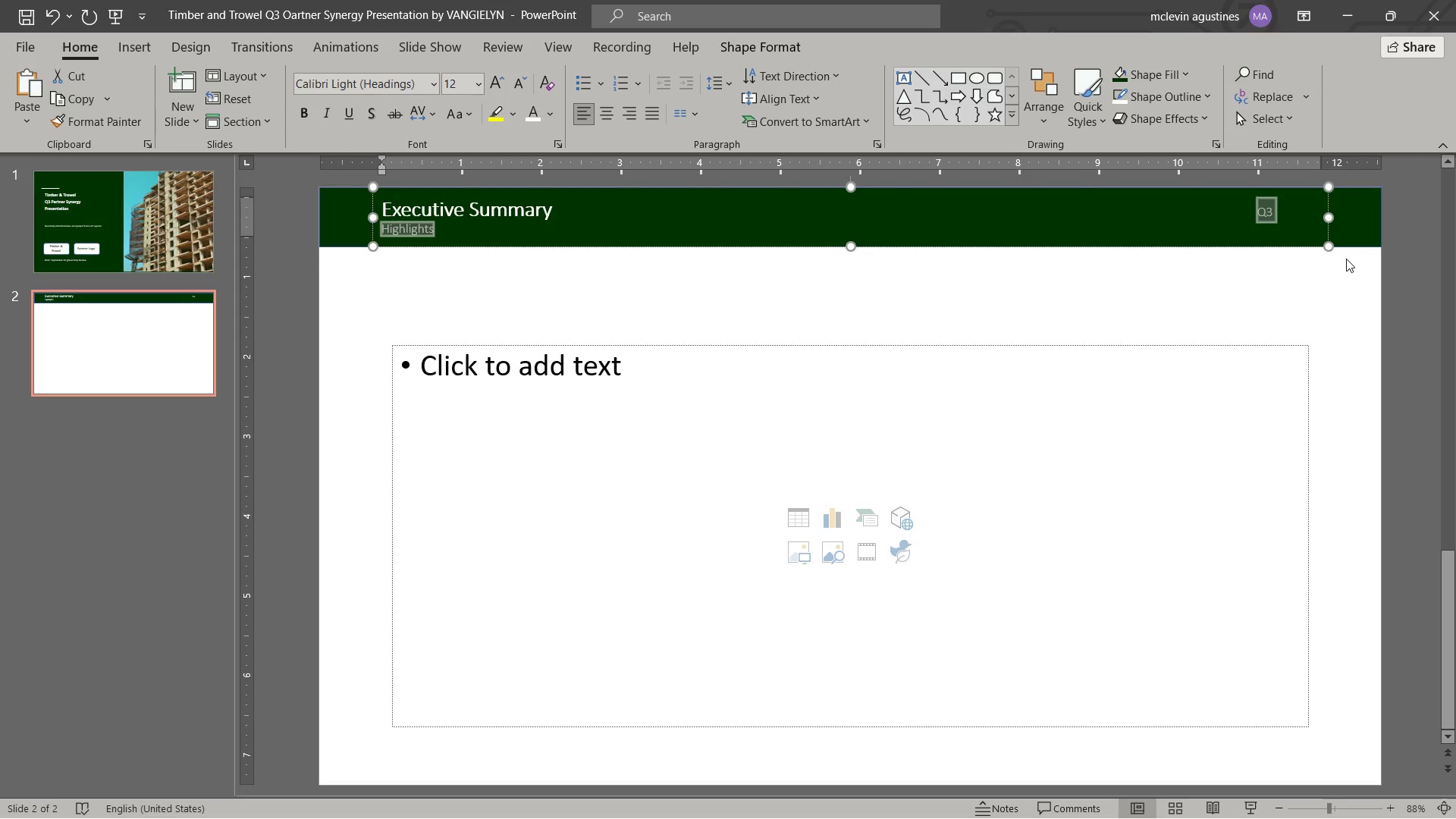 
key(ArrowLeft)
 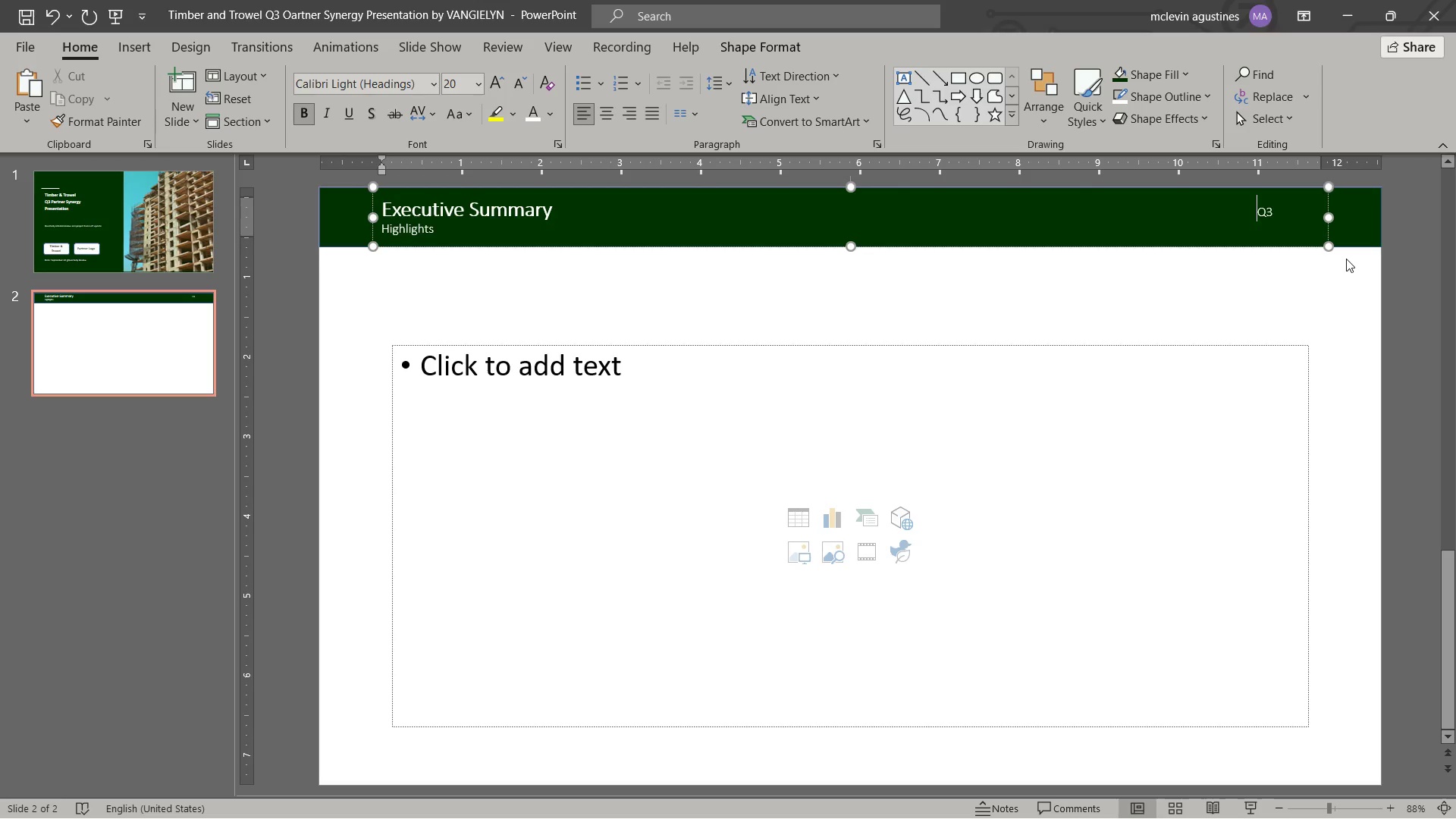 
key(Backspace)
 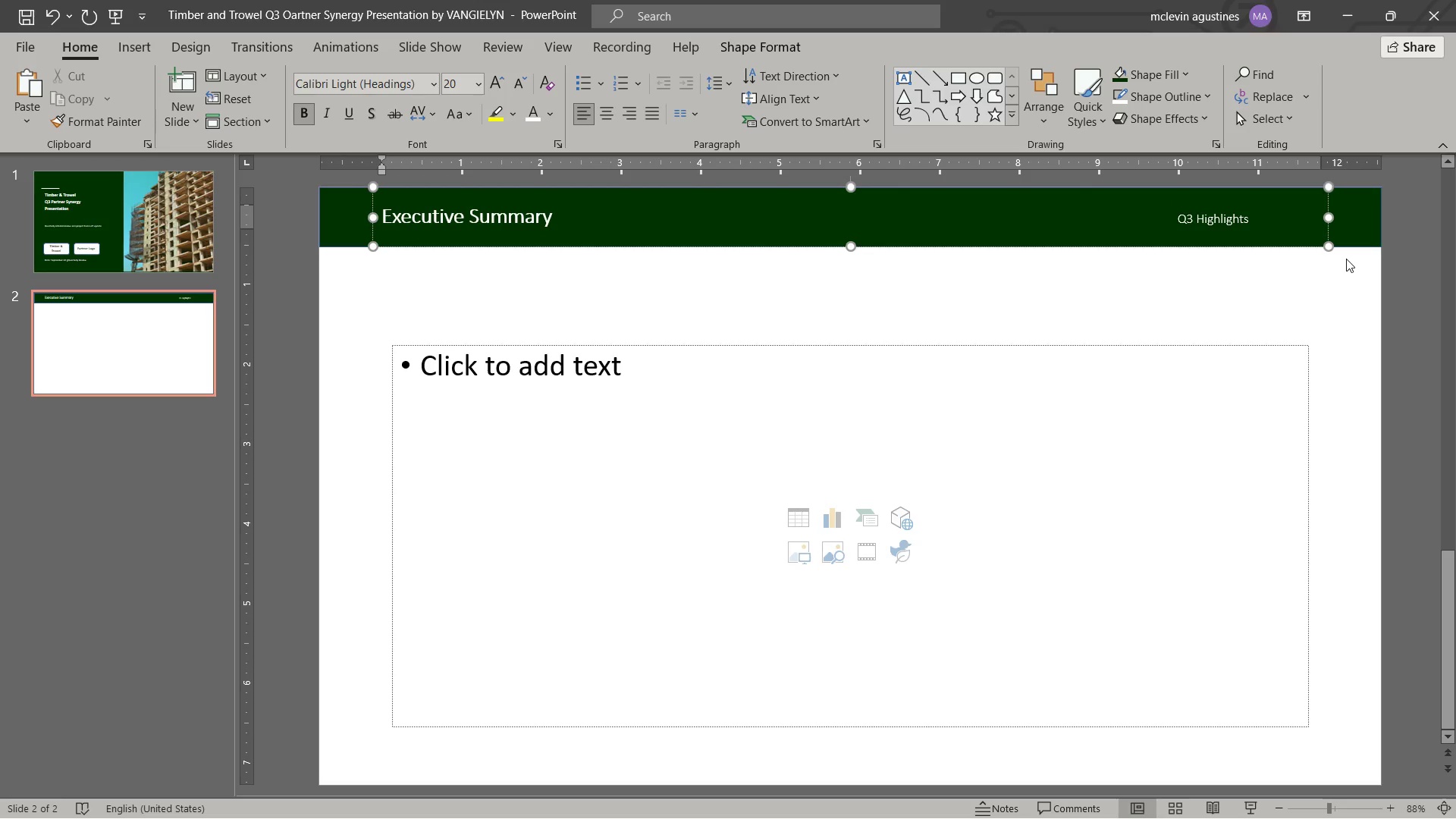 
key(Space)
 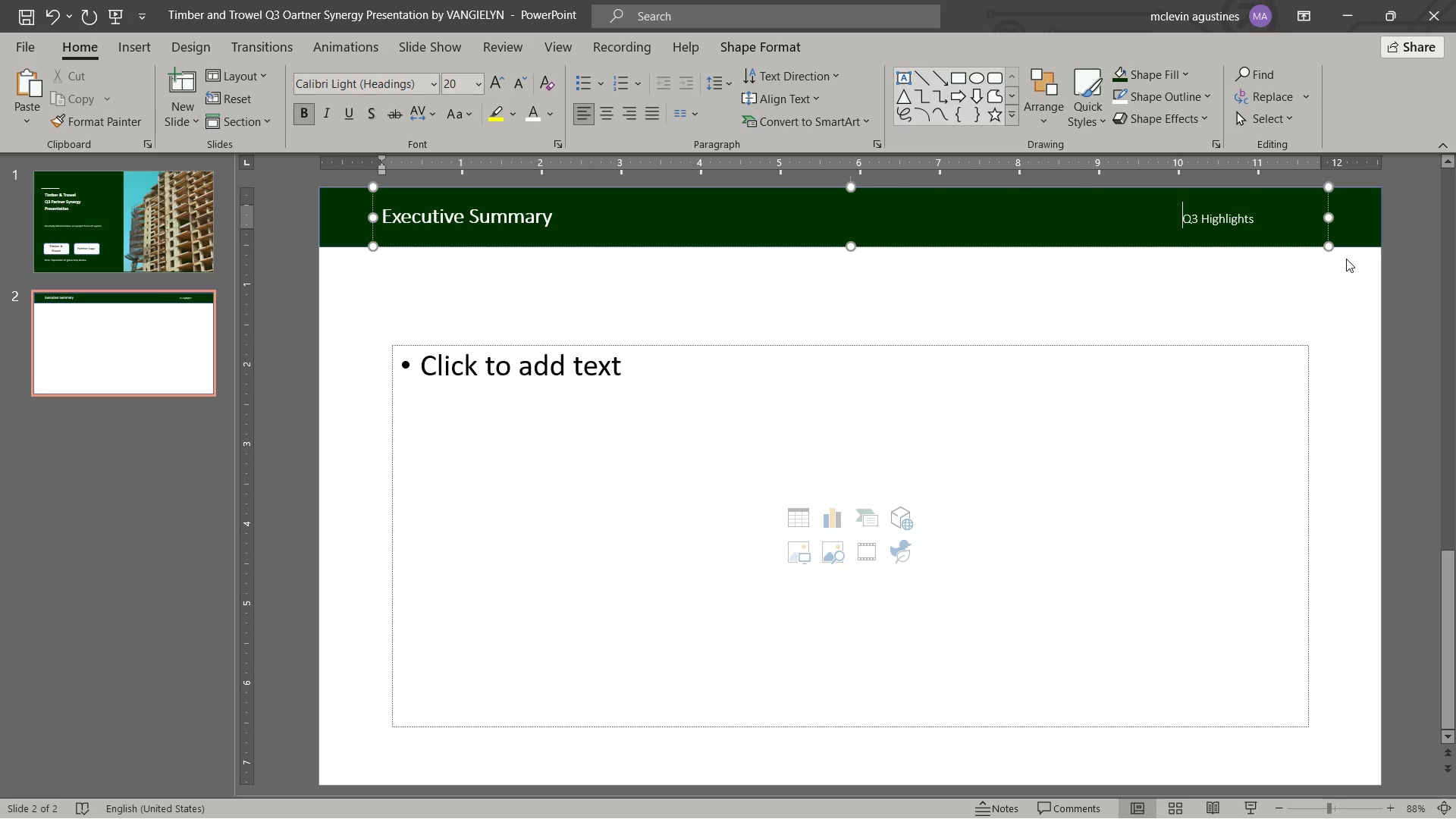 
key(Space)
 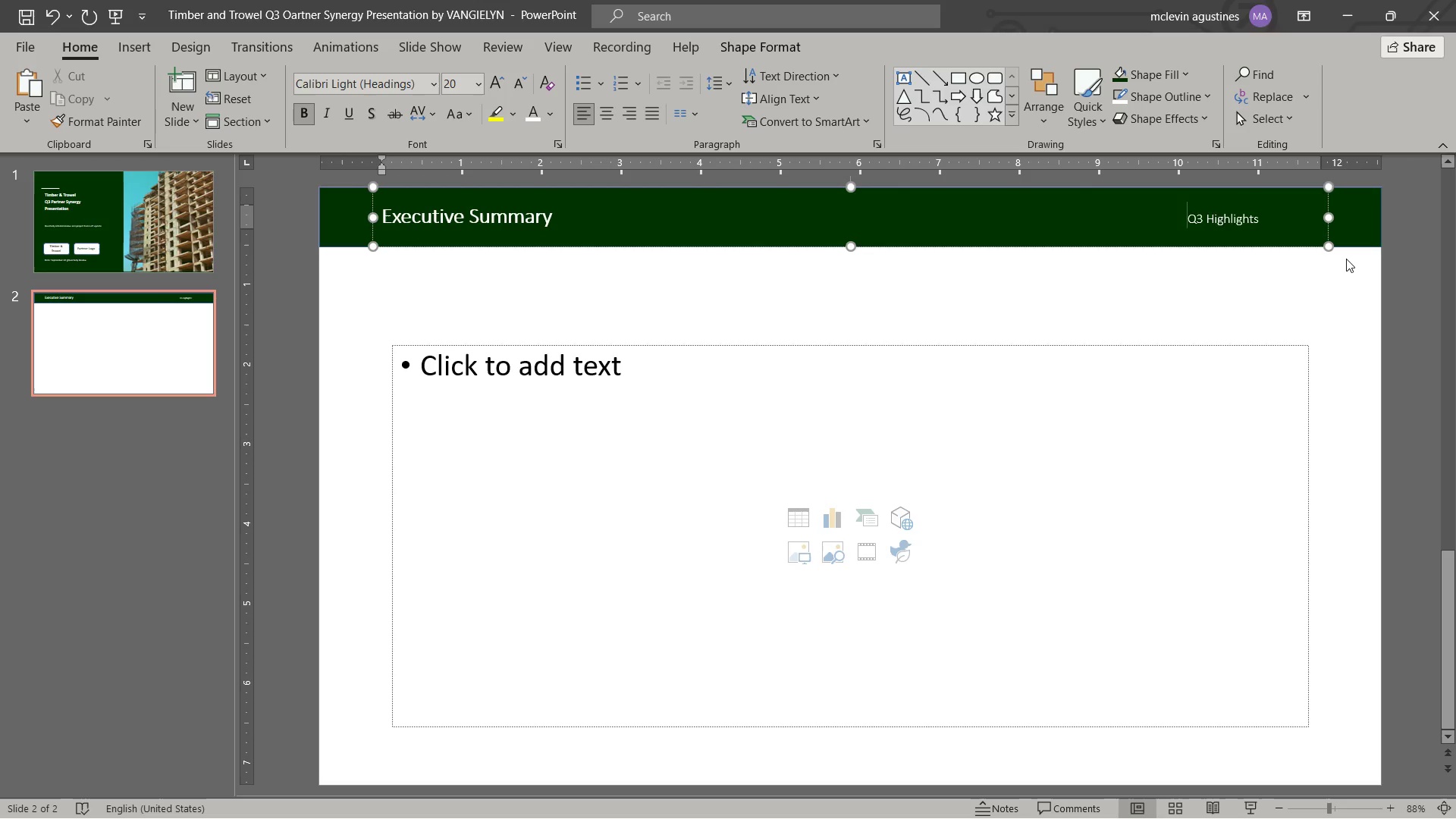 
key(Space)
 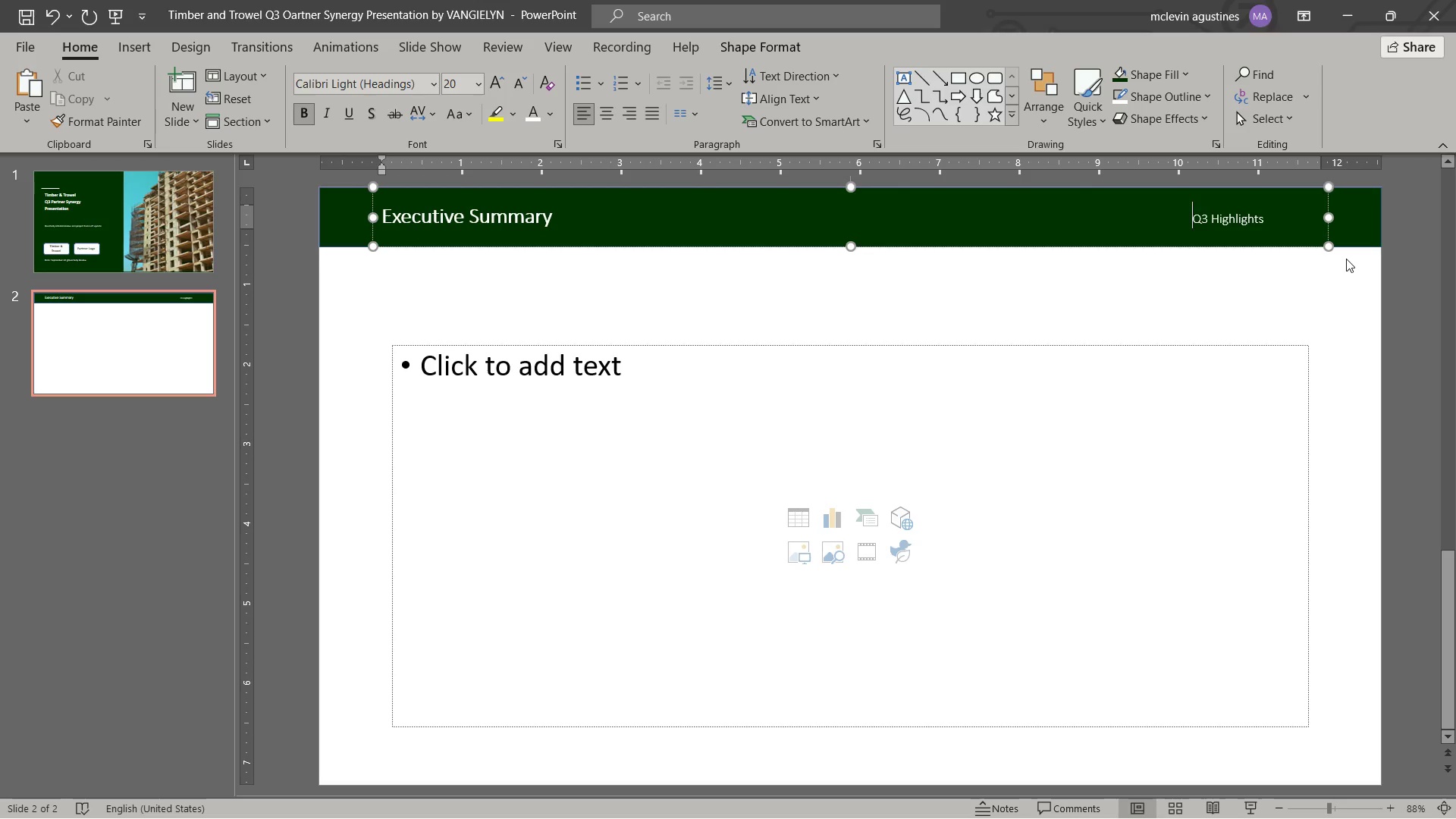 
key(Space)
 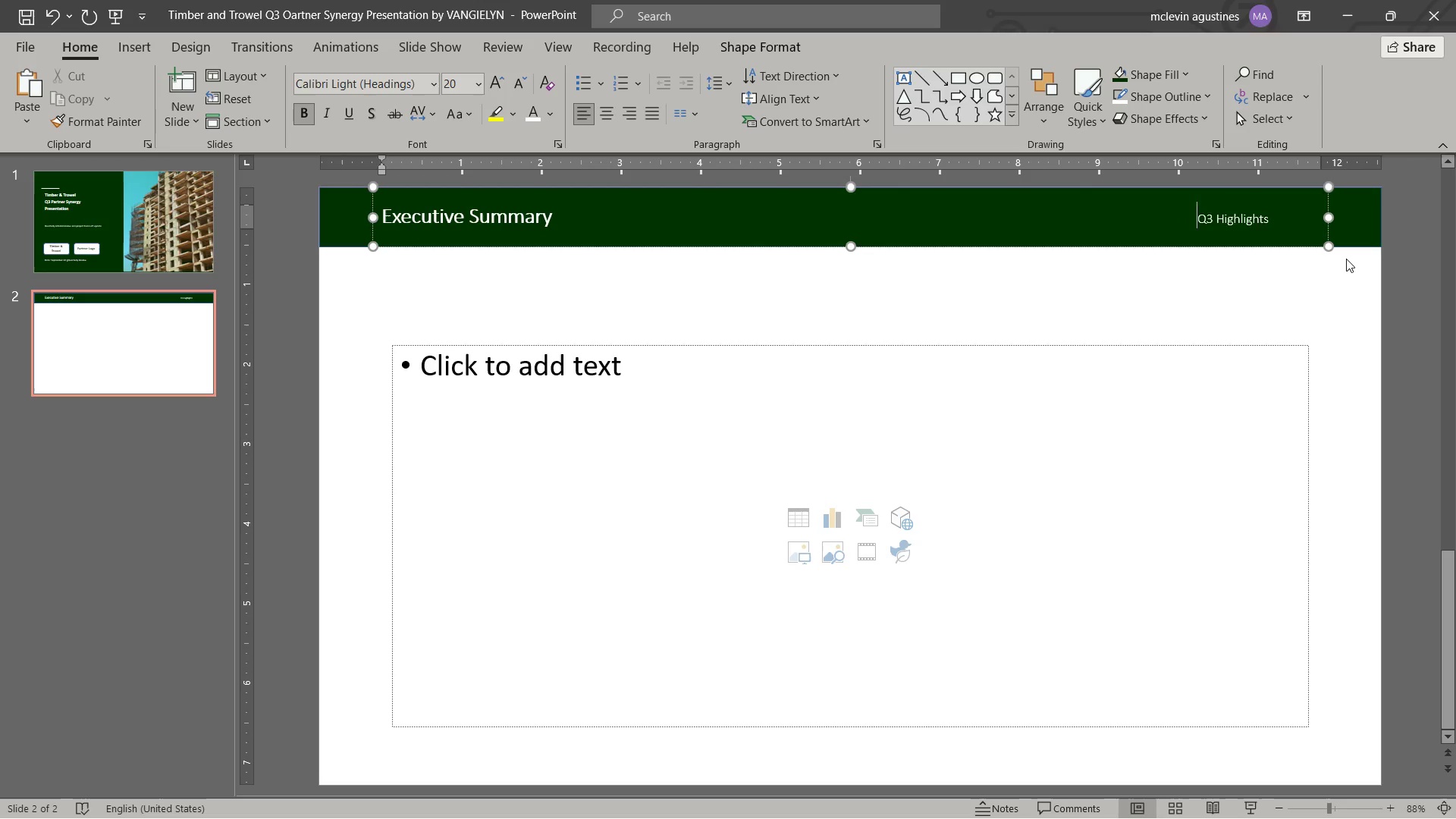 
key(Space)
 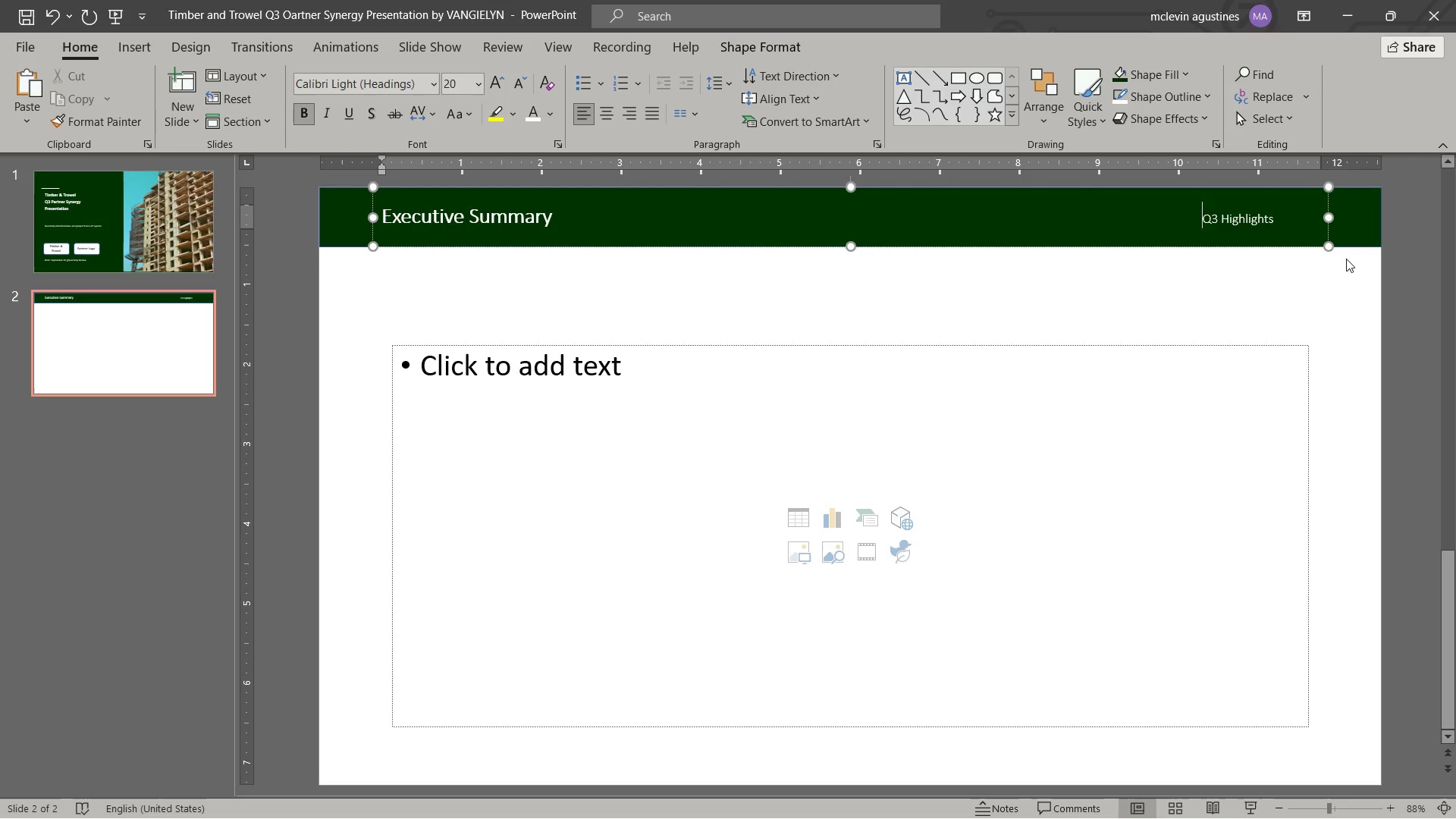 
key(Space)
 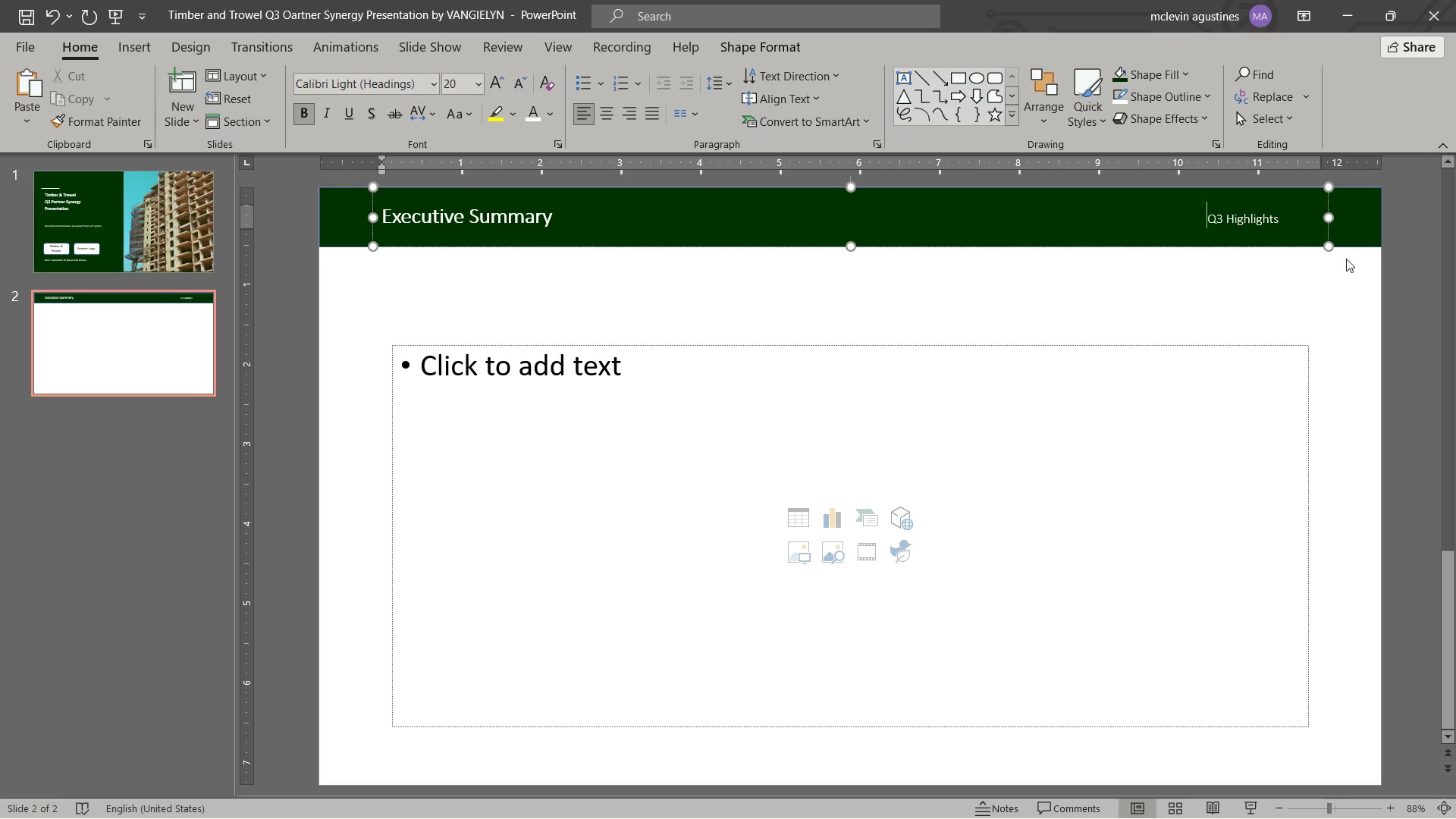 
key(Space)
 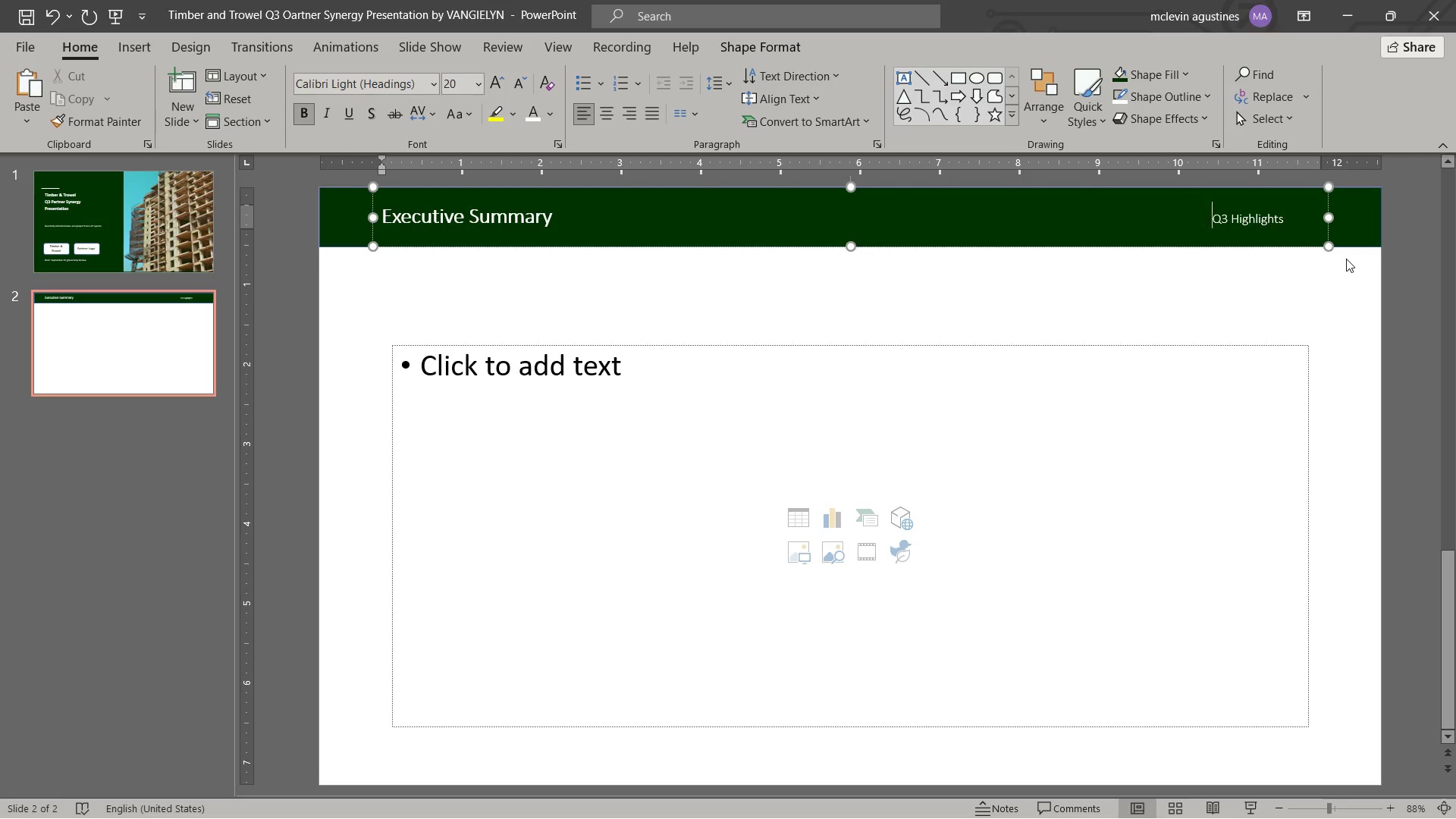 
key(Space)
 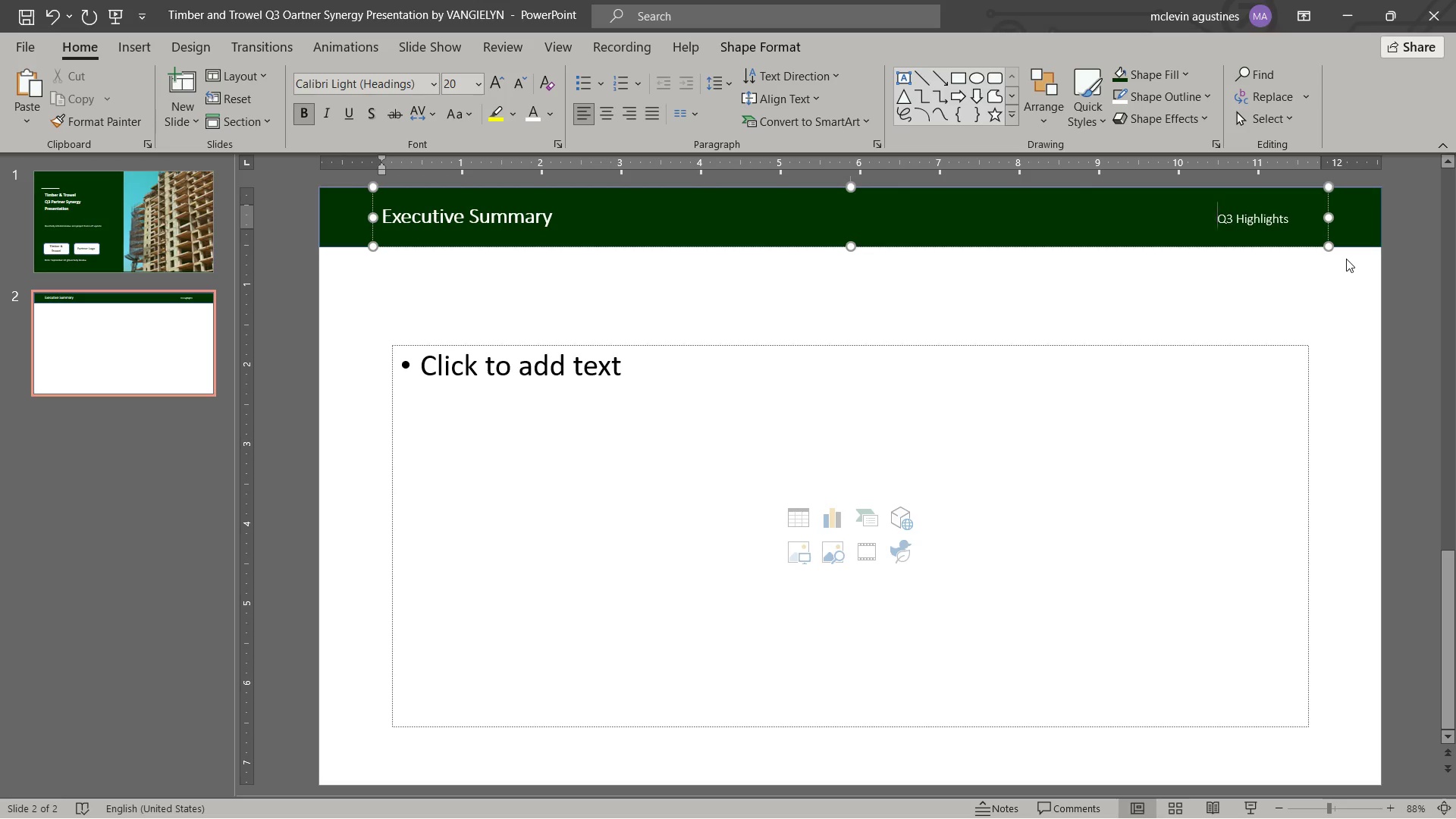 
key(Space)
 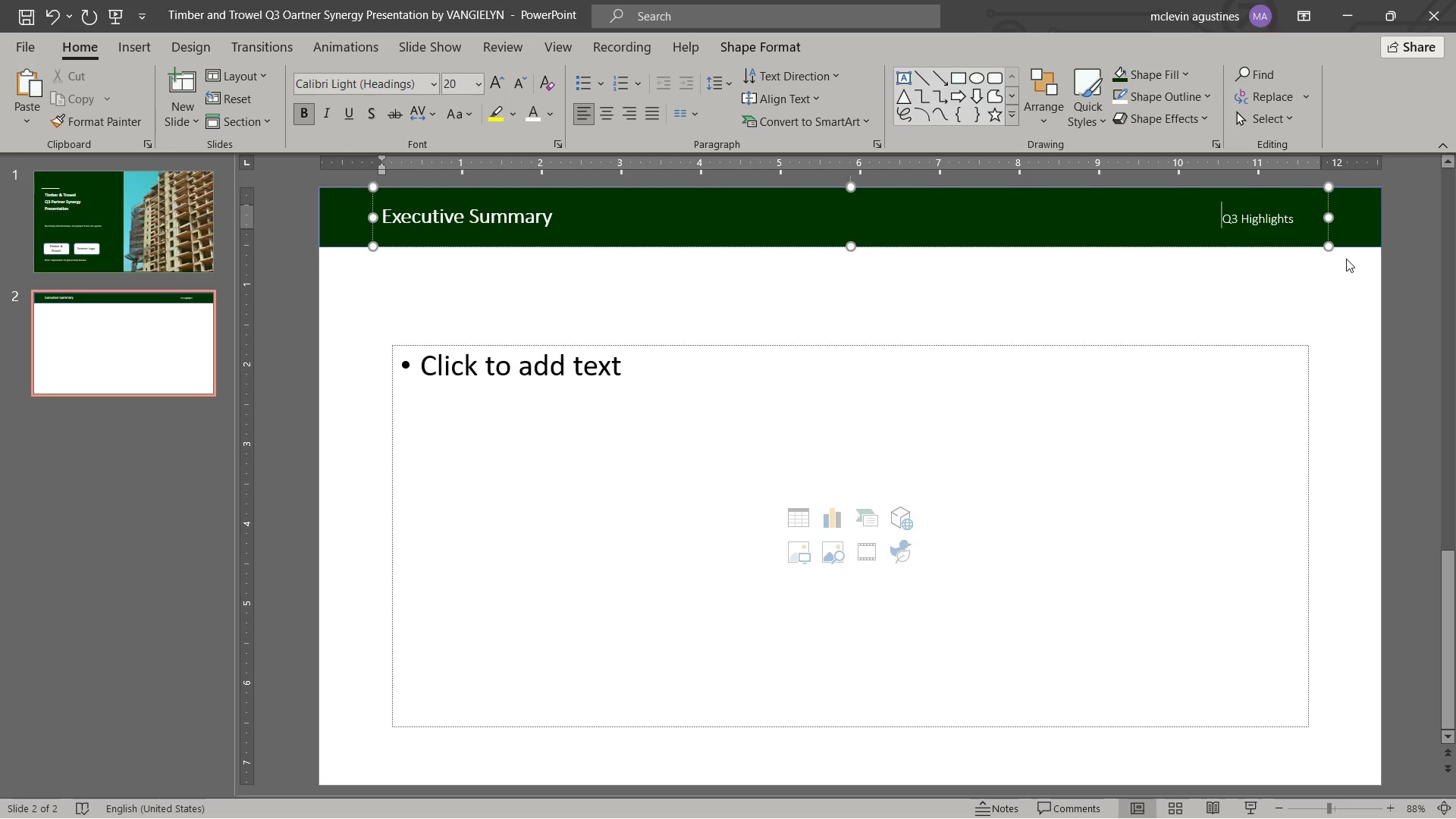 
key(Space)
 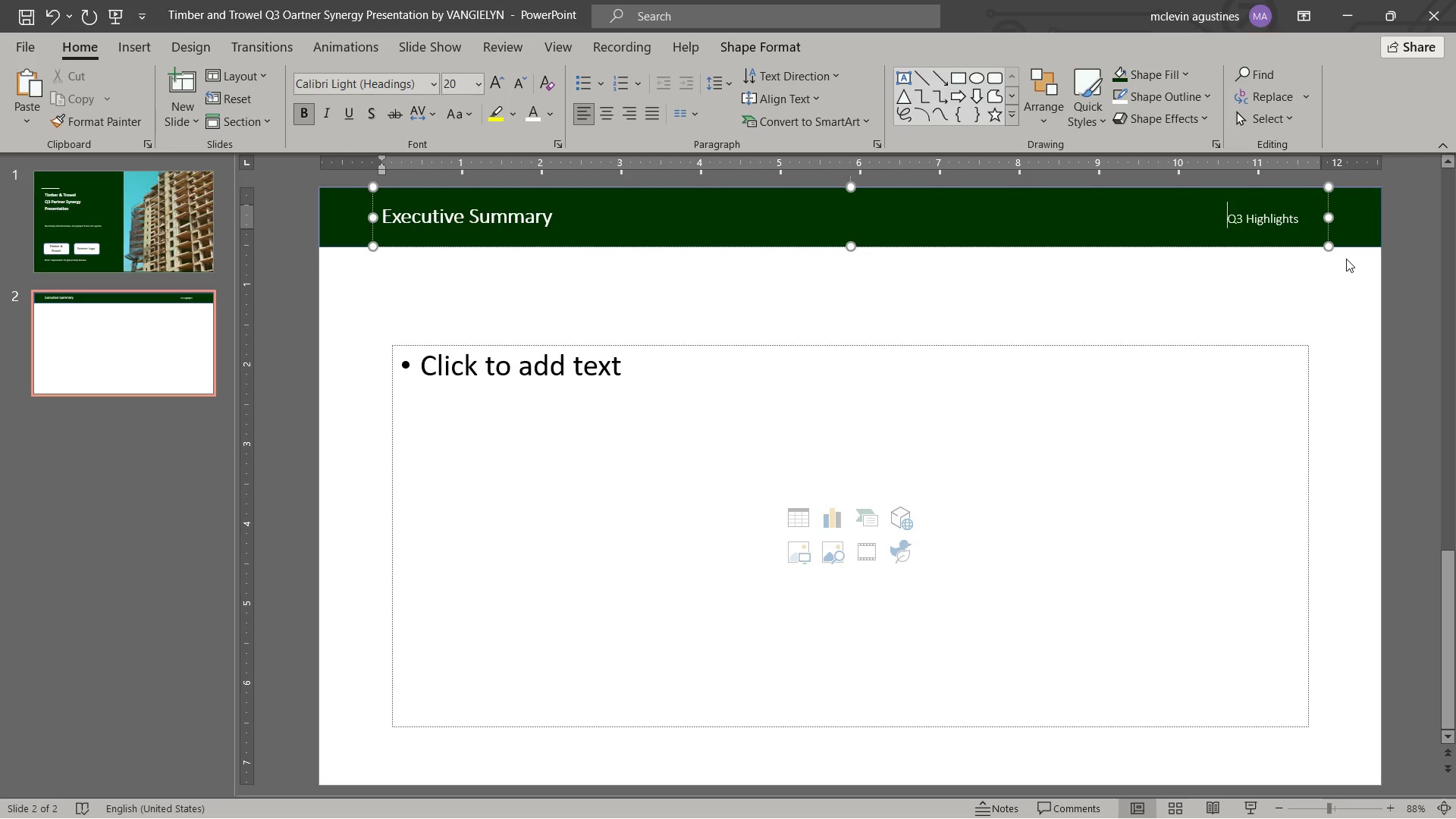 
key(Space)
 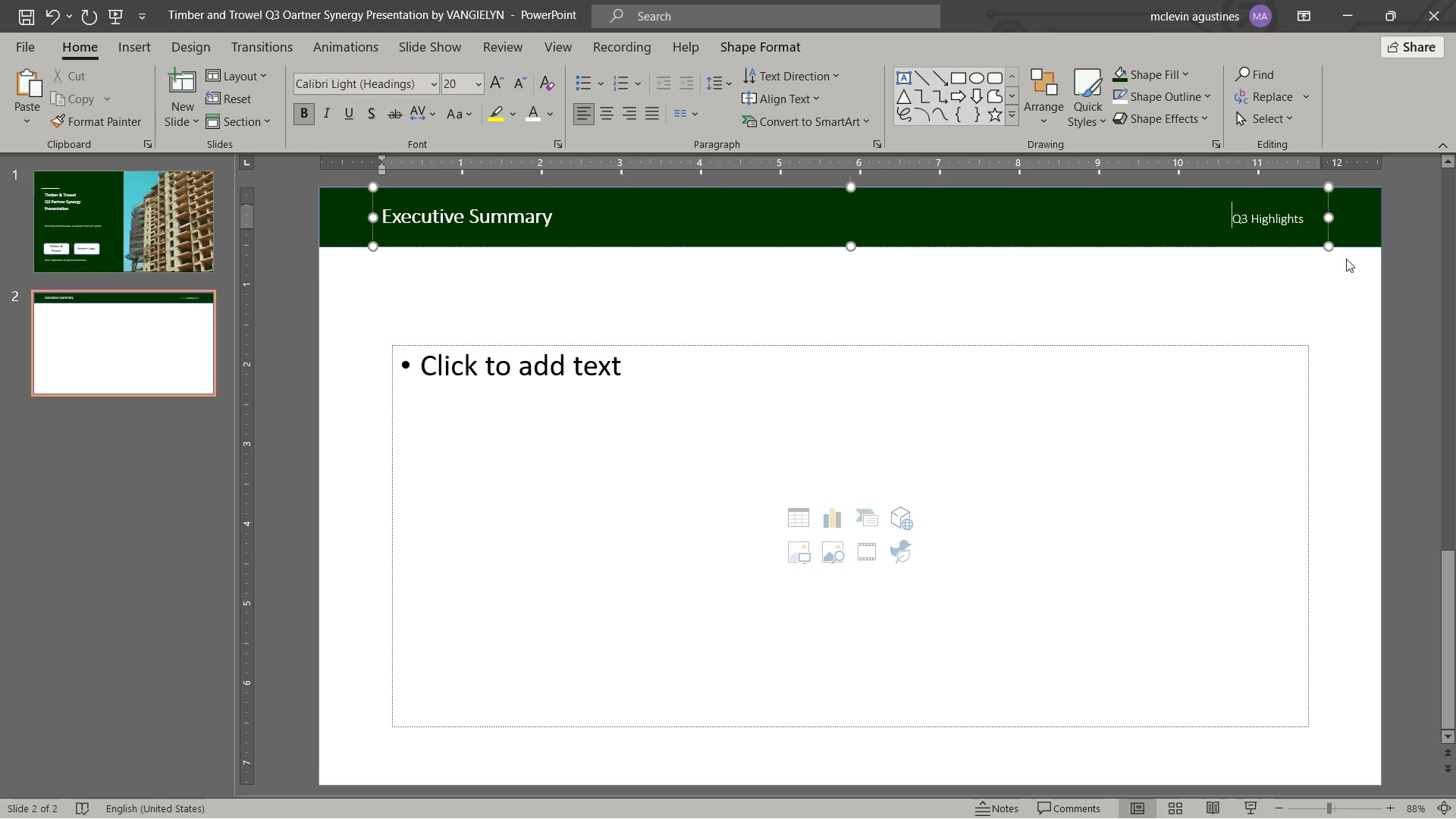 
key(Space)
 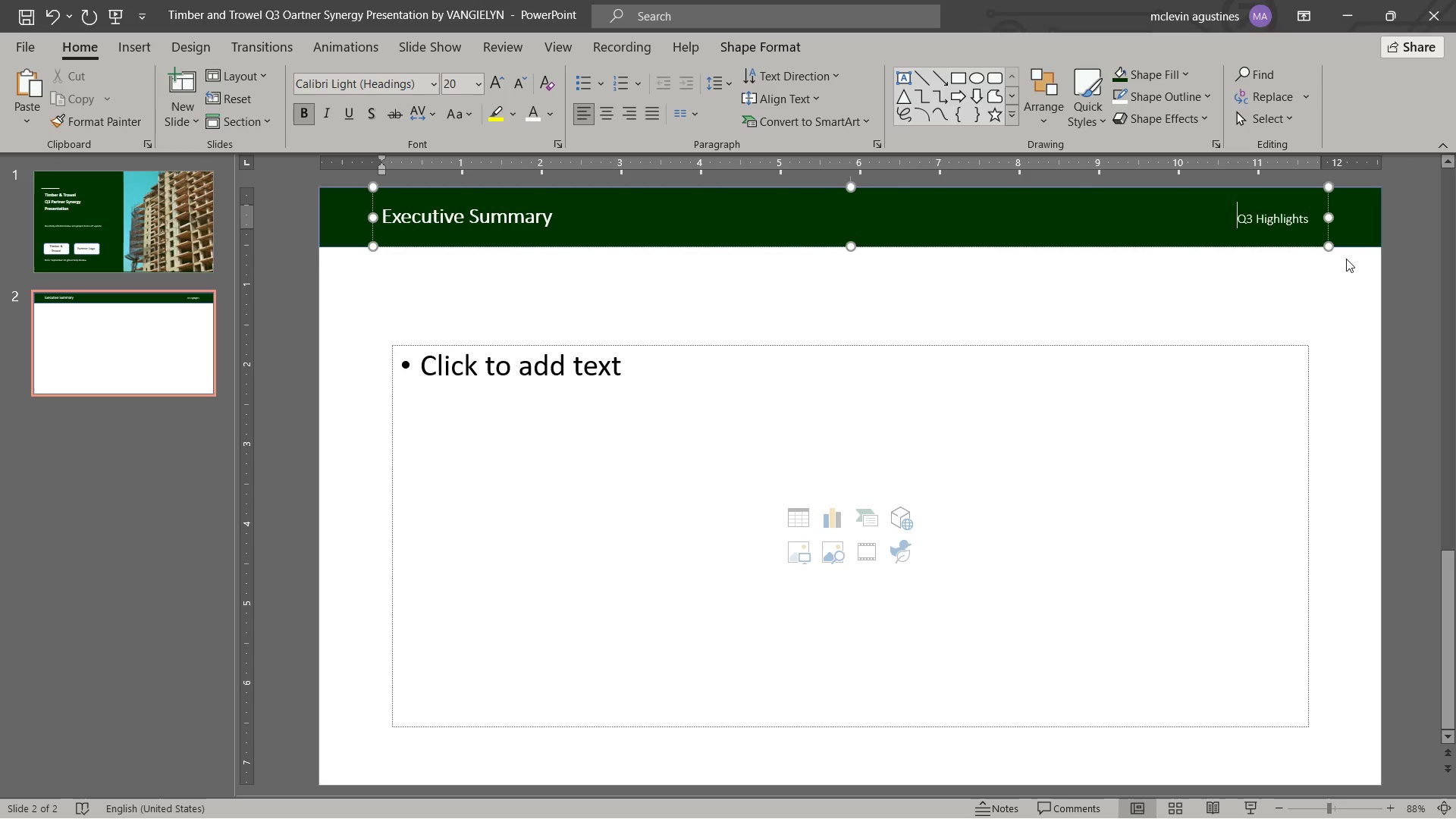 
key(Space)
 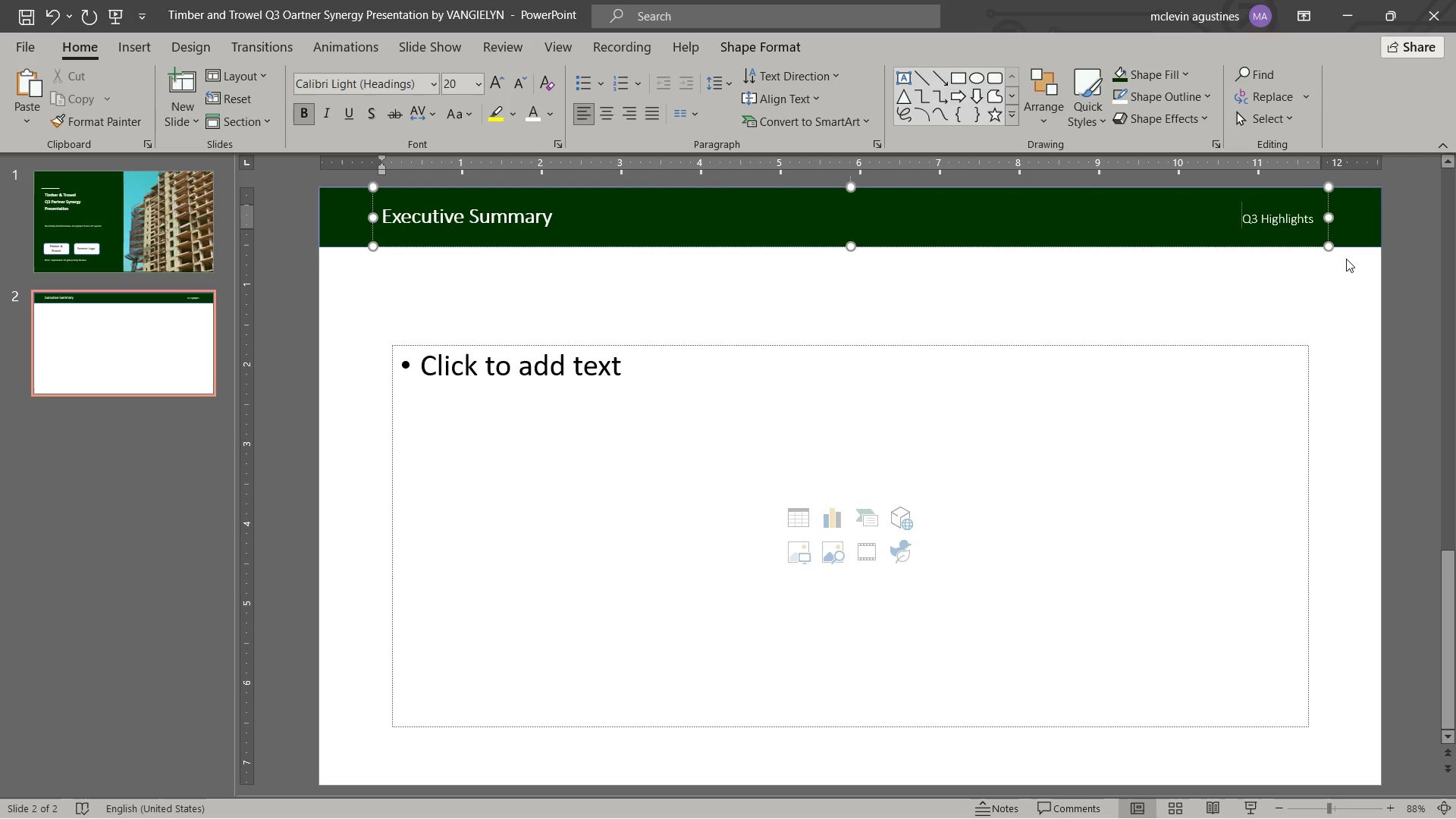 
key(Space)
 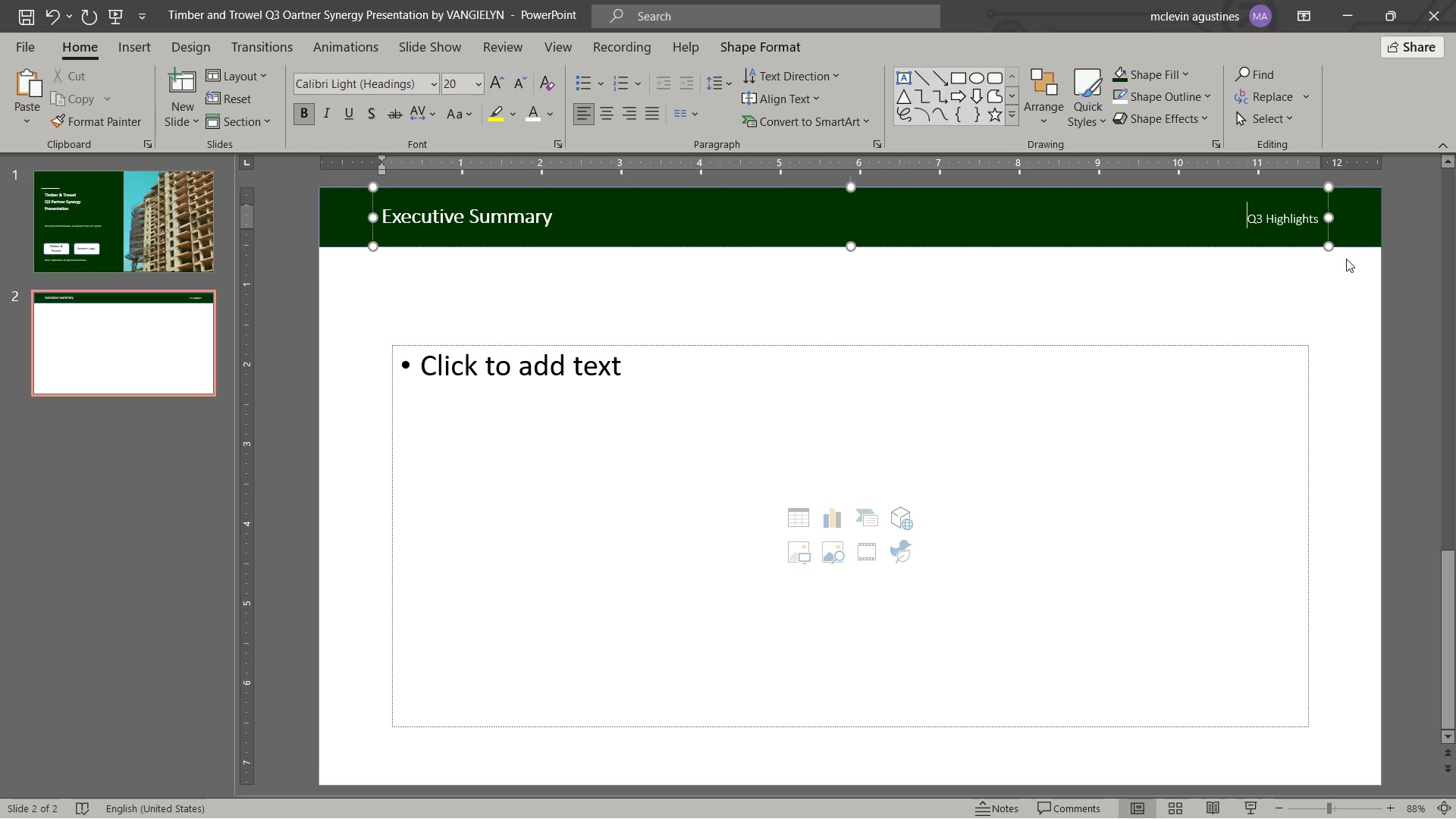 
key(Space)
 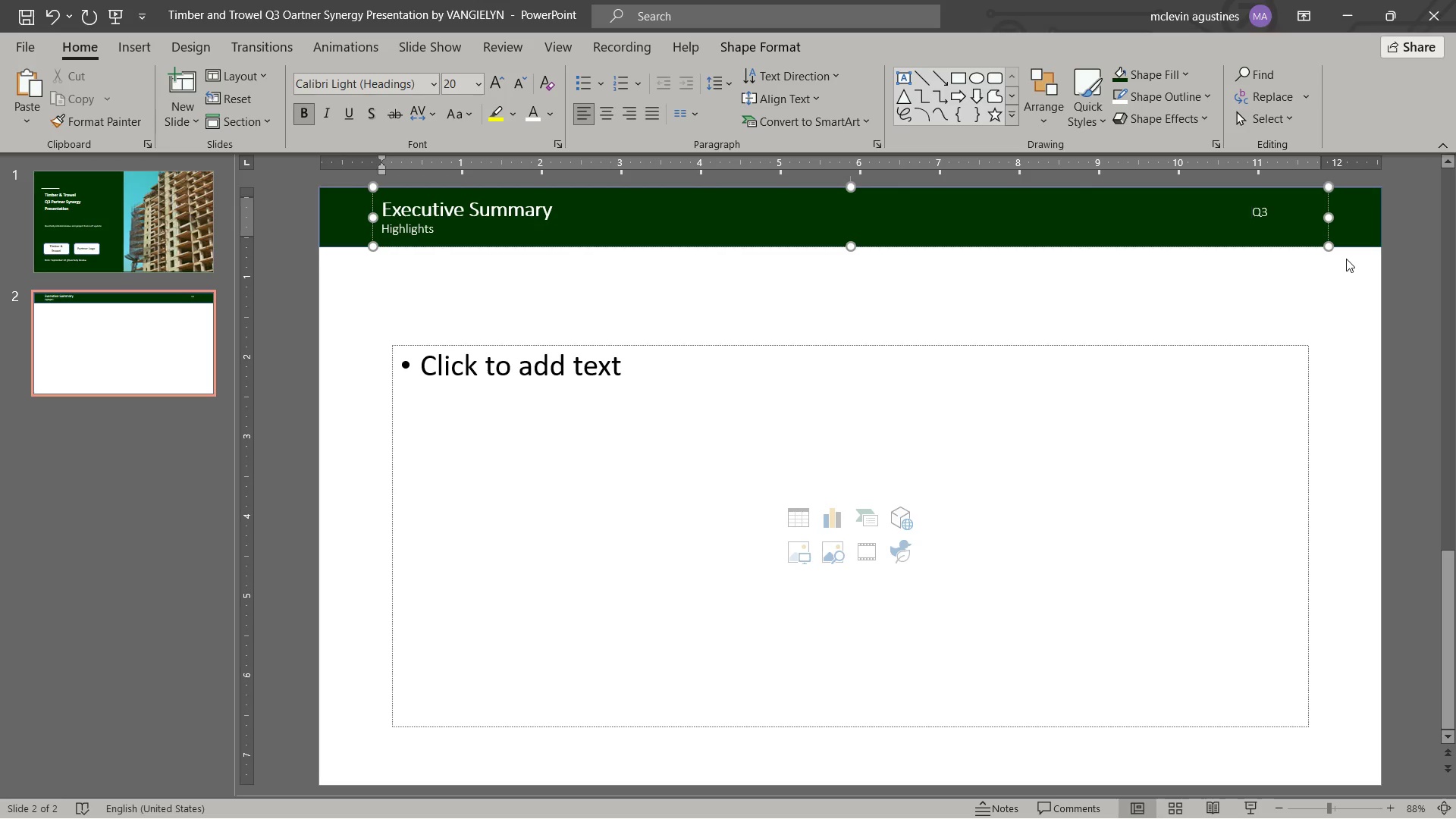 
key(Backspace)
 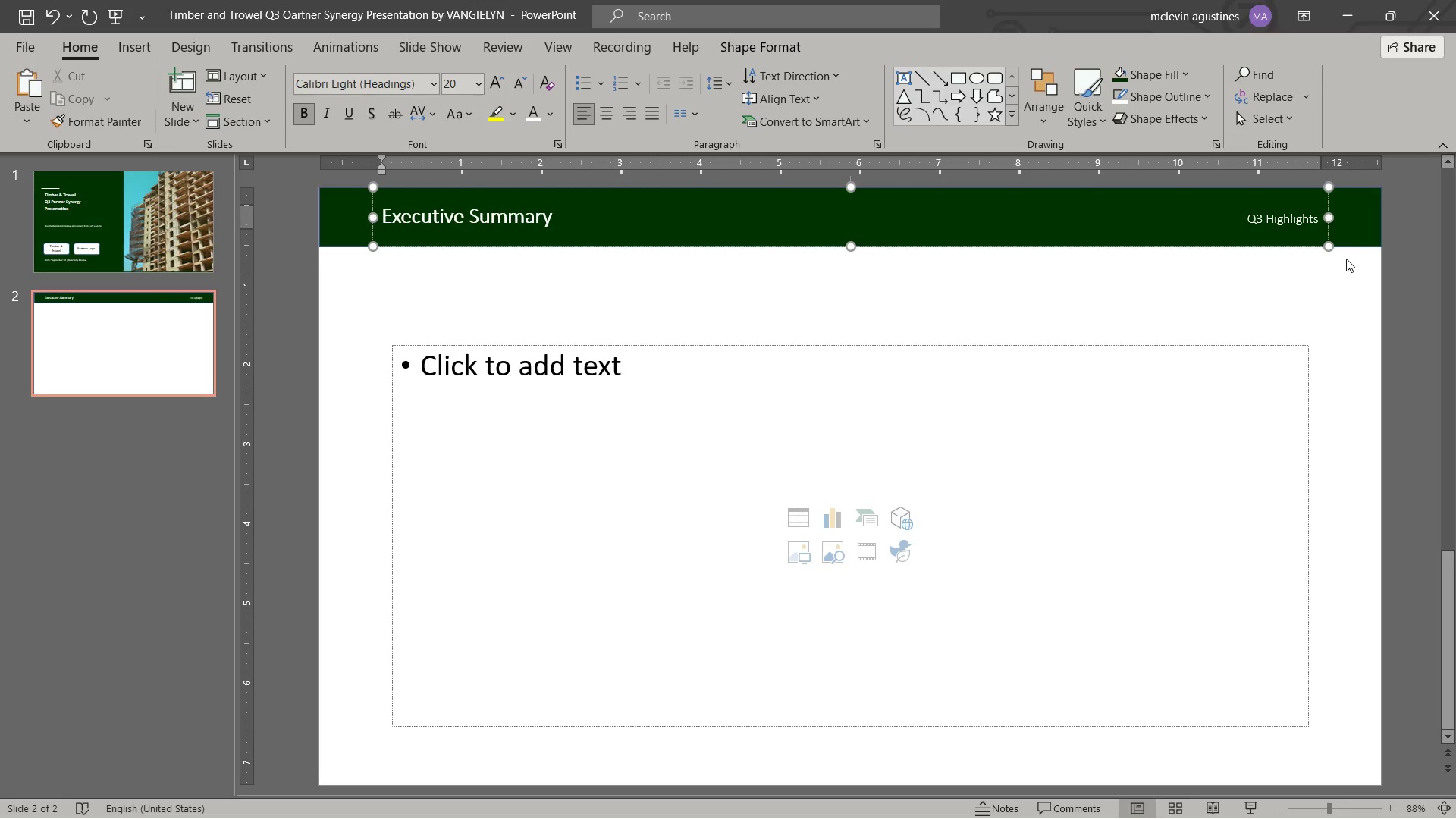 
key(Escape)
 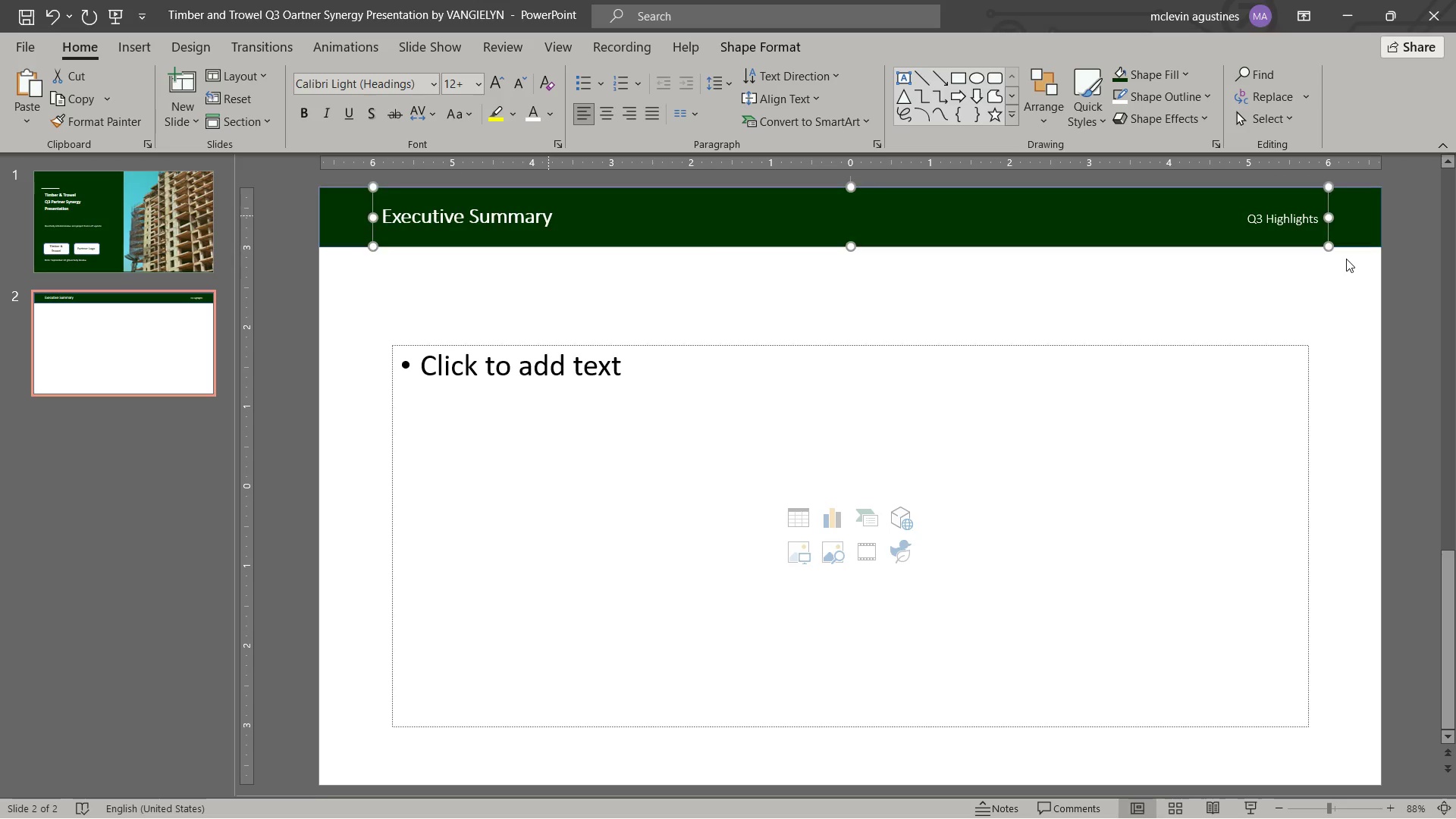 
key(Escape)
 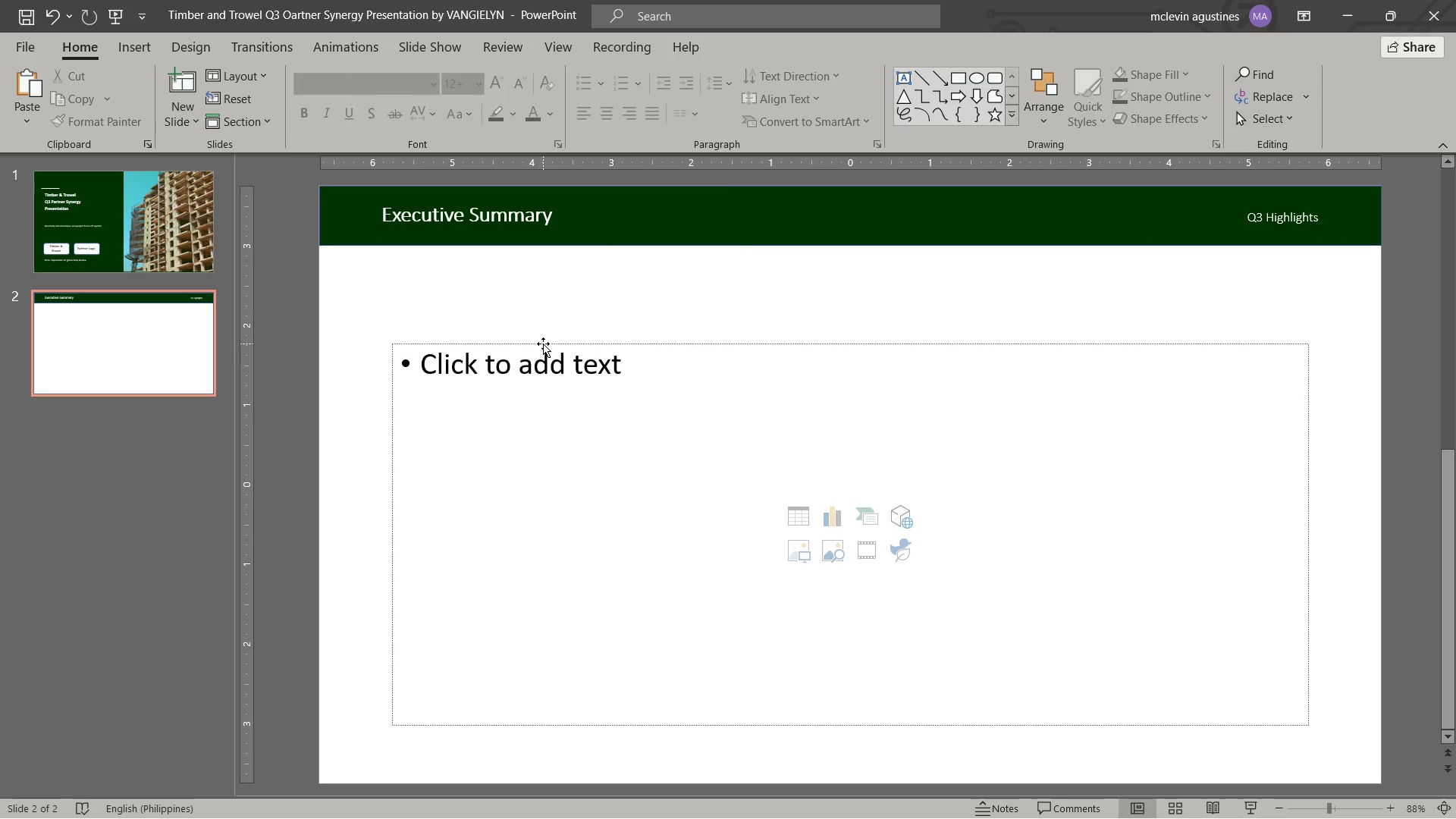 
left_click([543, 344])
 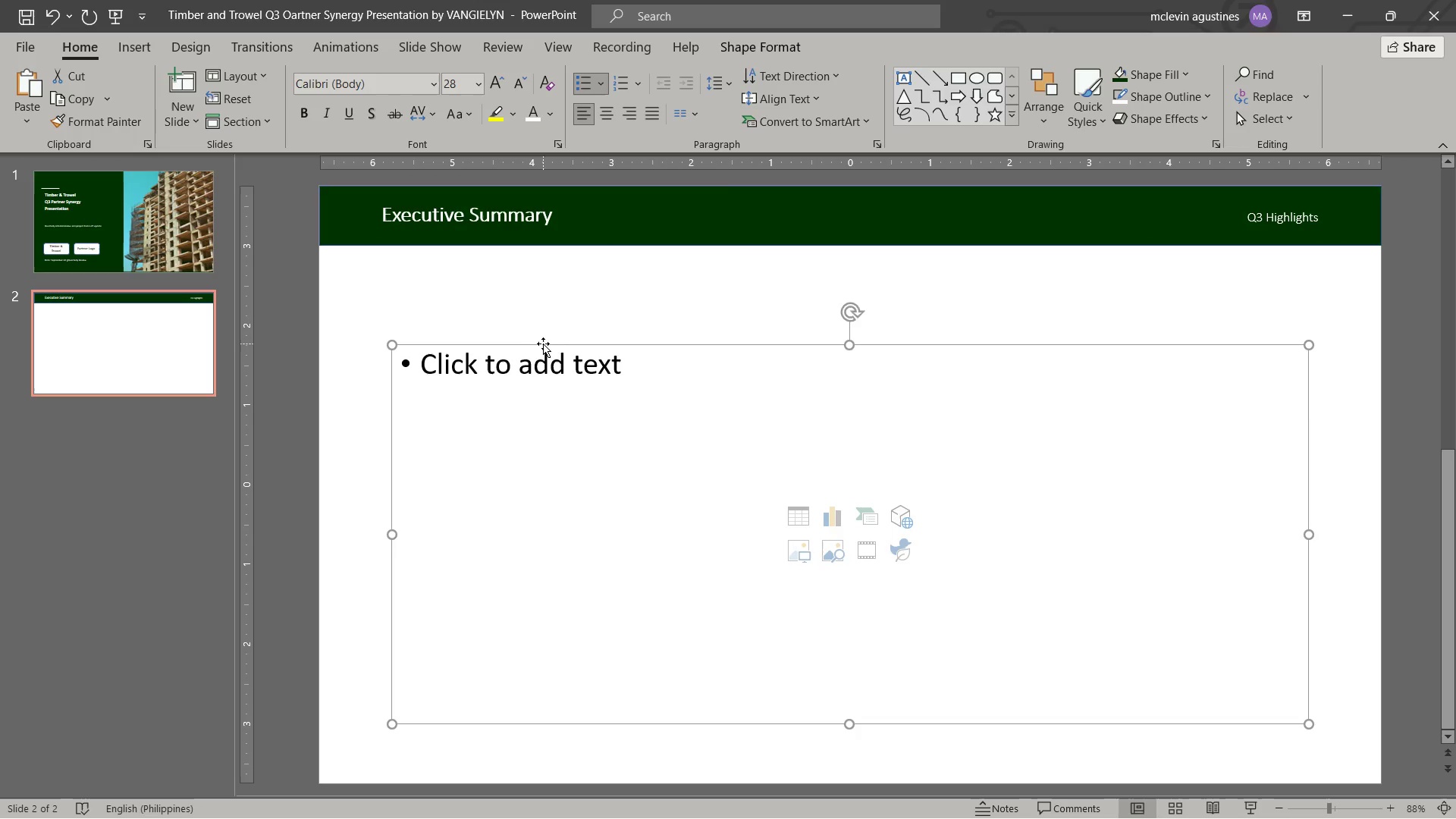 
left_click([183, 76])
 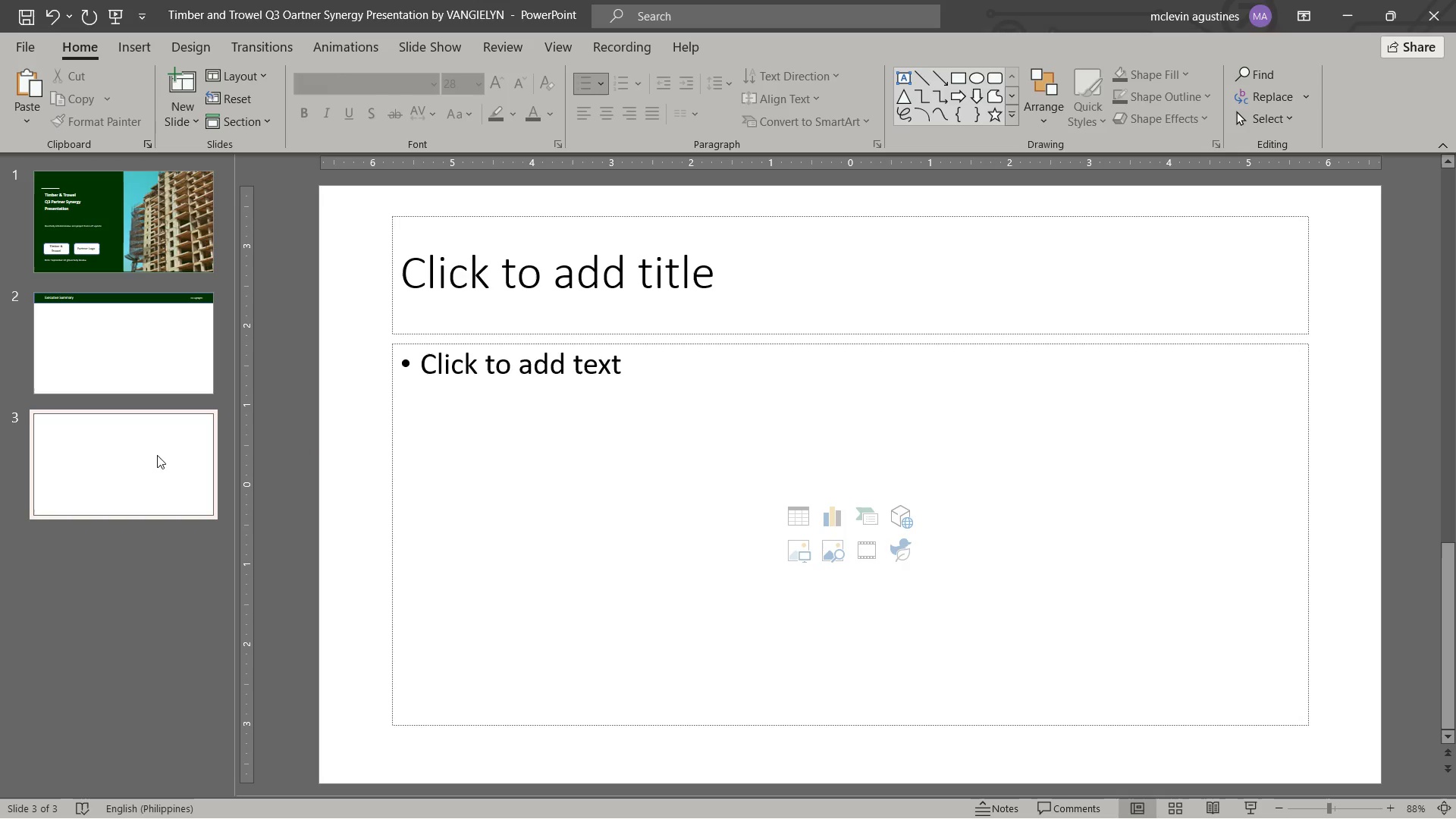 
double_click([186, 344])
 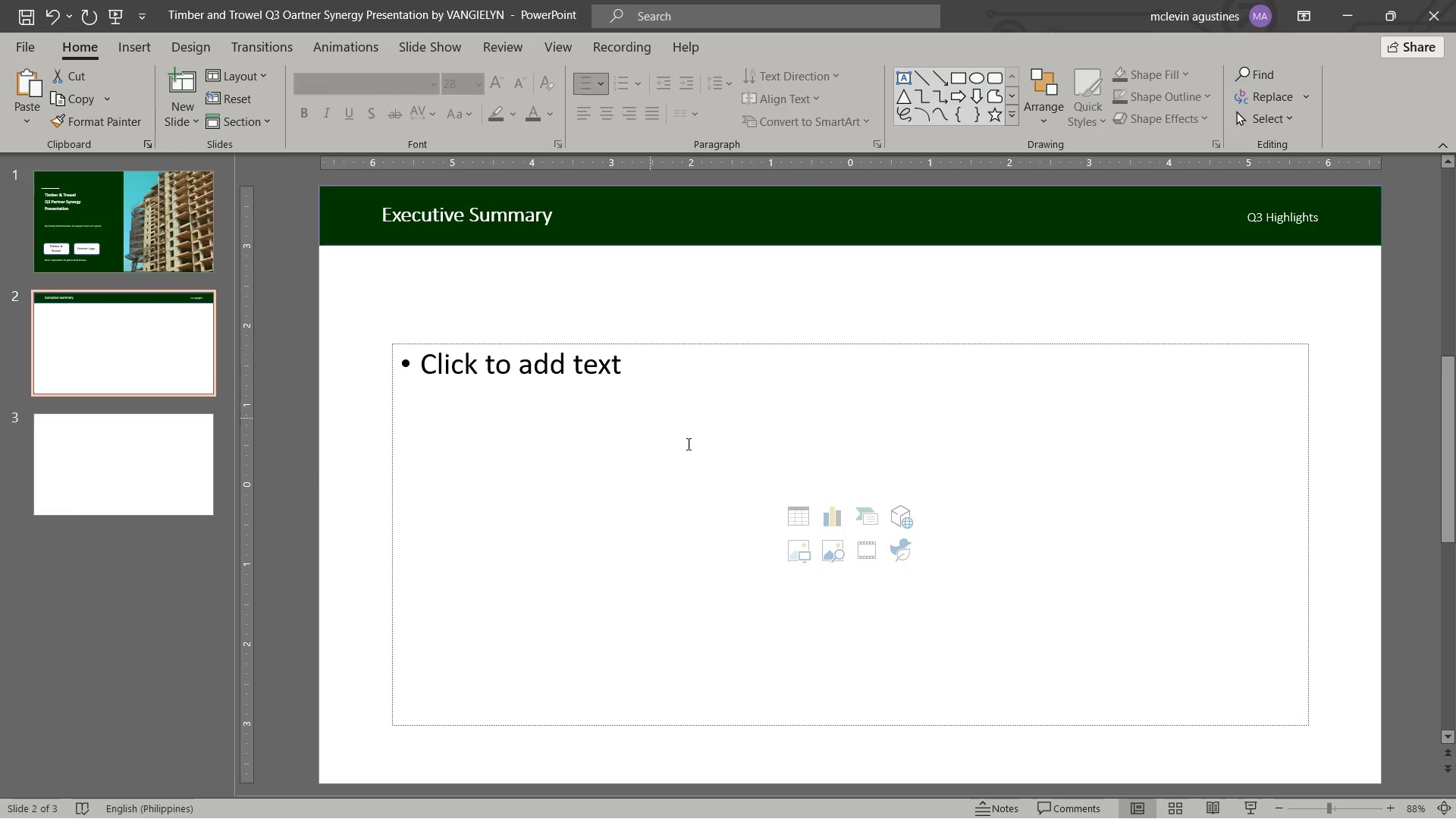 
left_click([688, 445])
 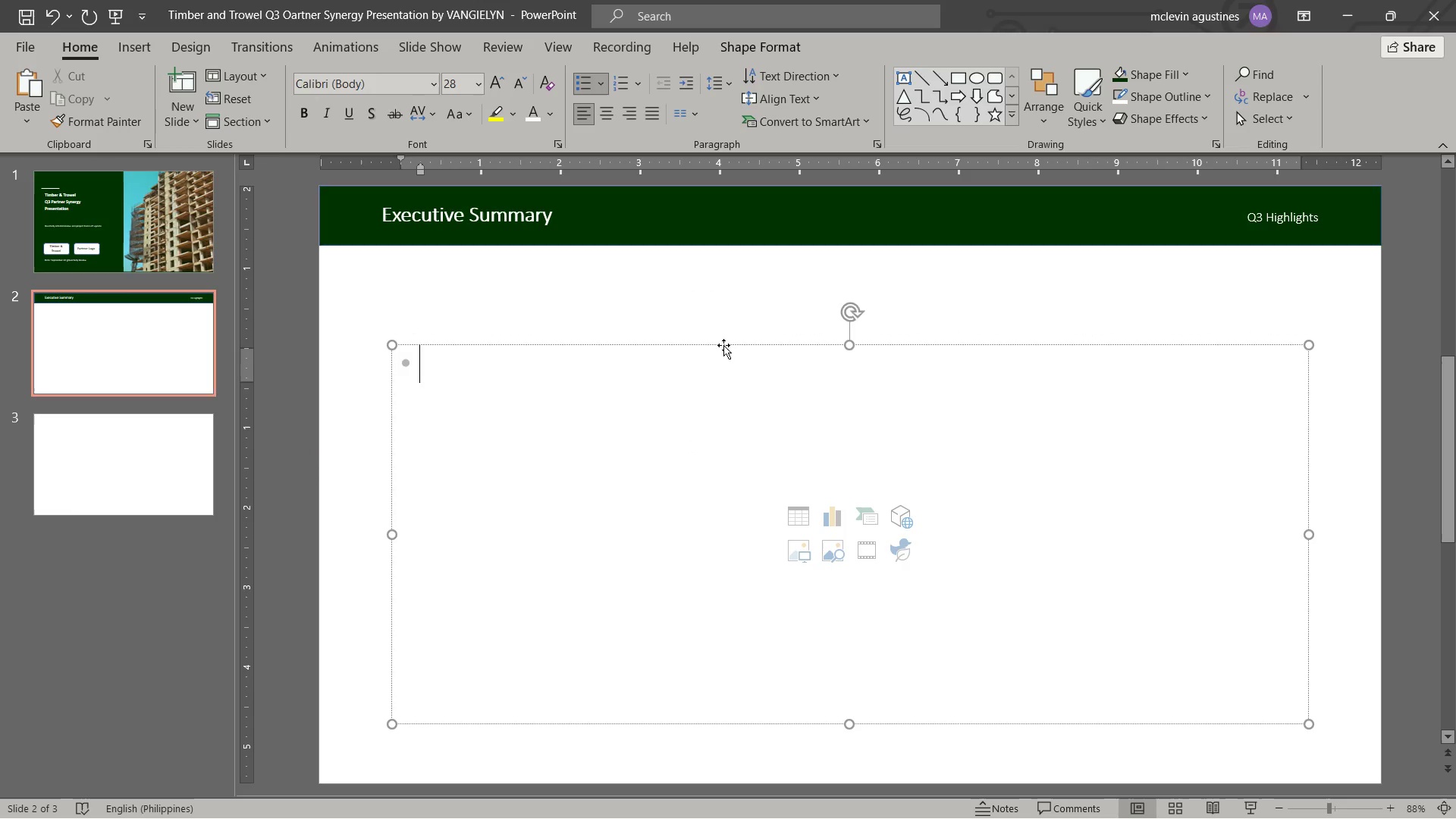 
left_click([723, 345])
 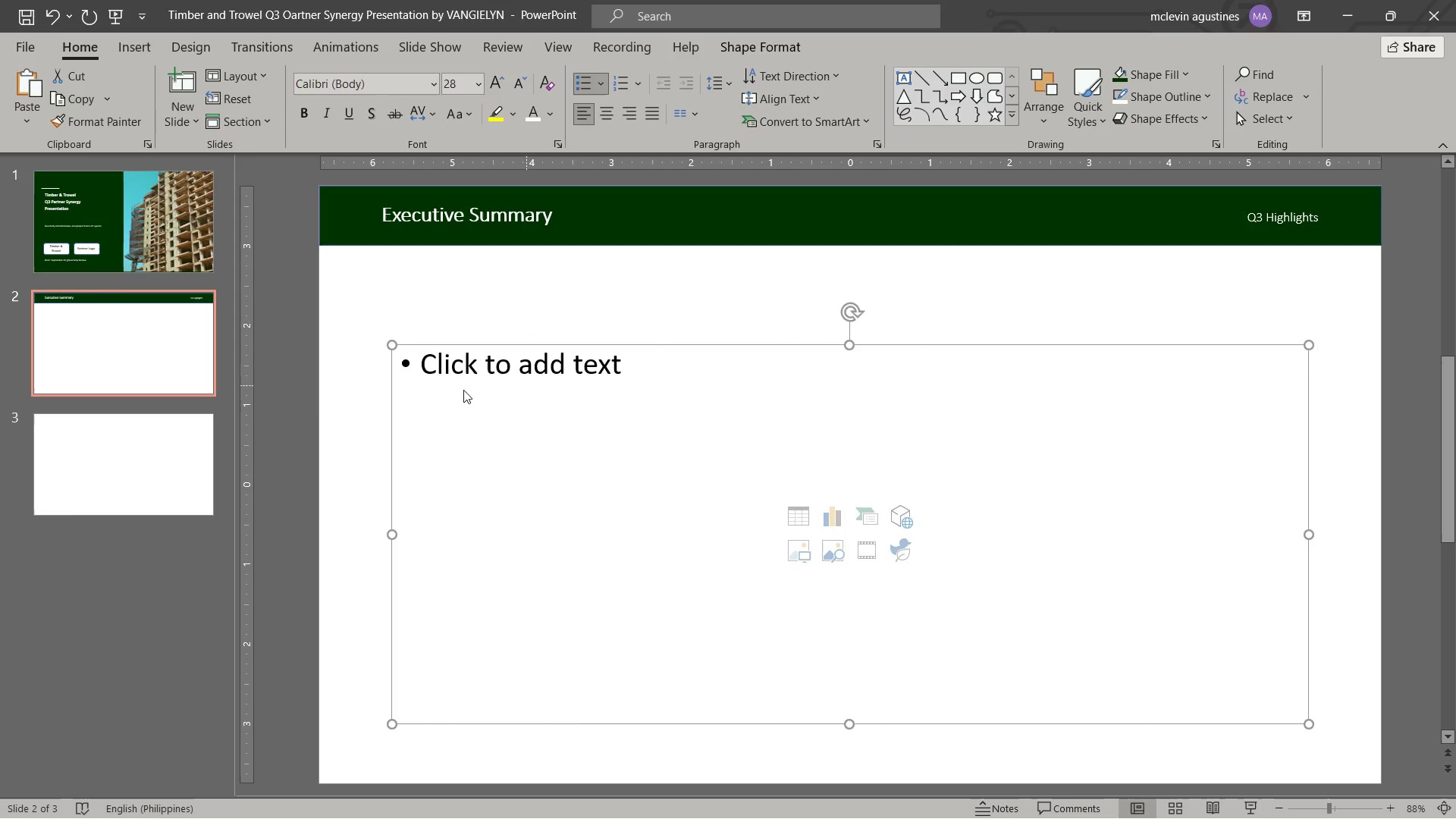 
key(Delete)
 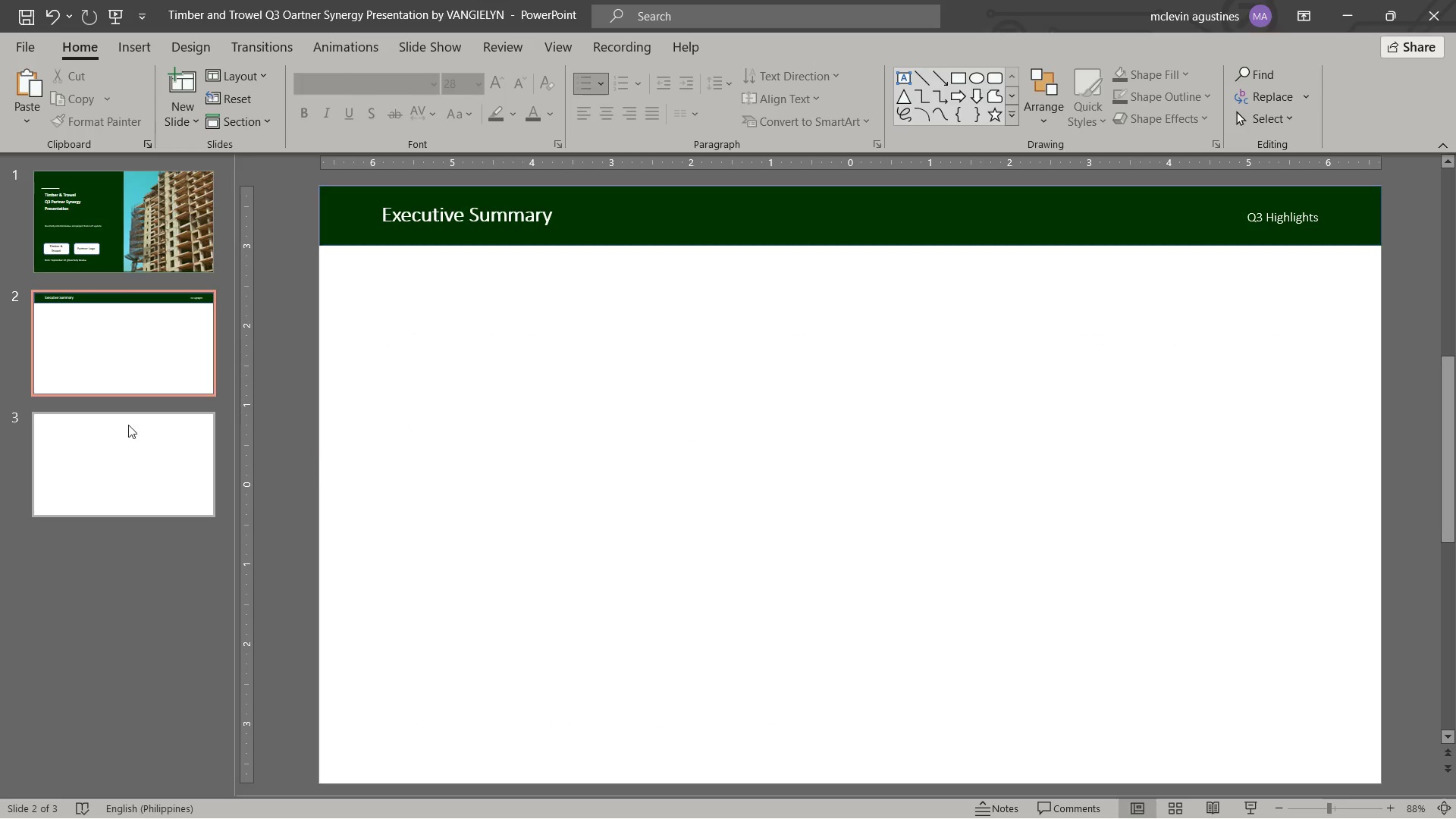 
left_click([118, 431])
 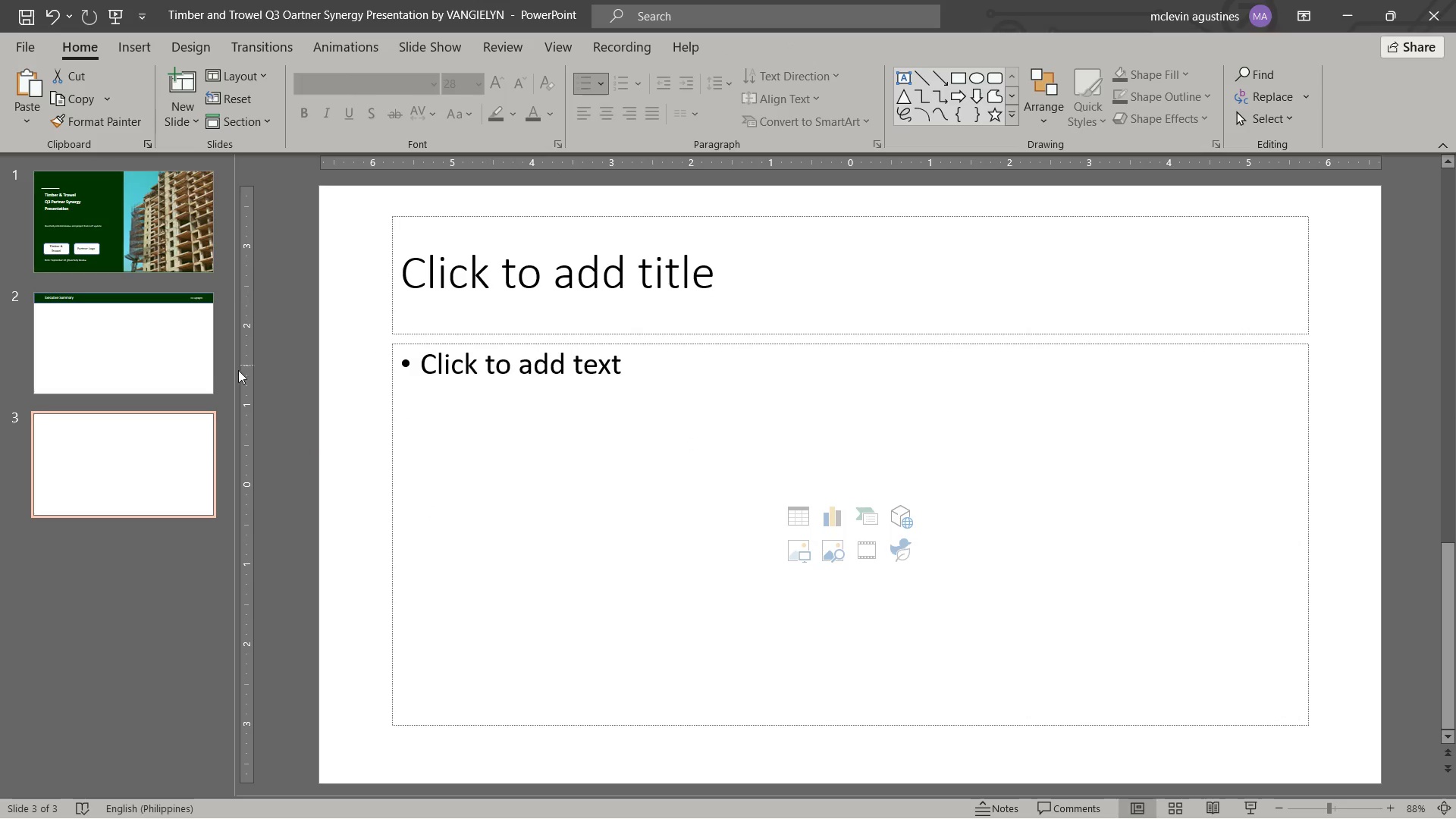 
left_click([140, 356])
 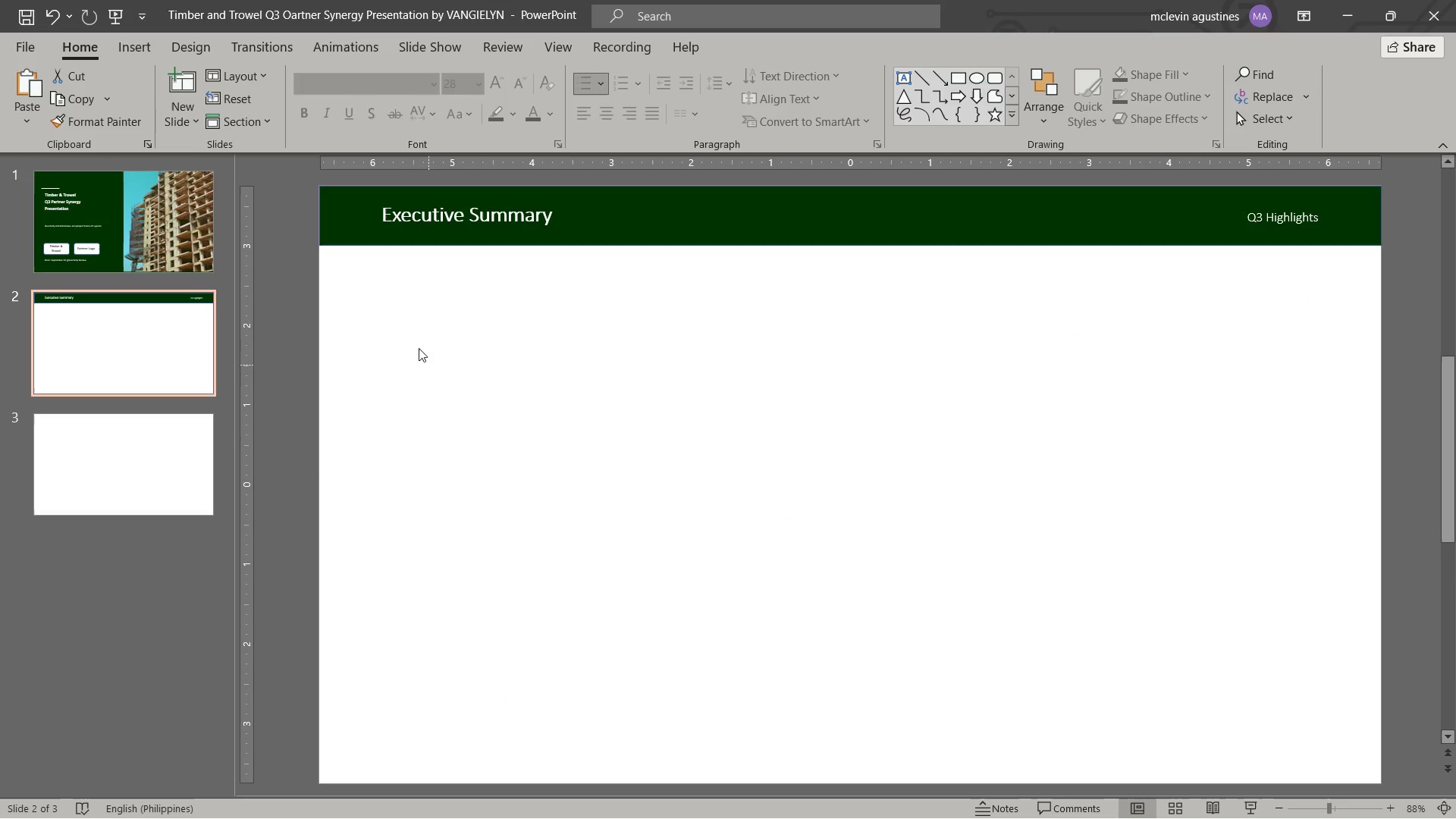 
left_click([412, 218])
 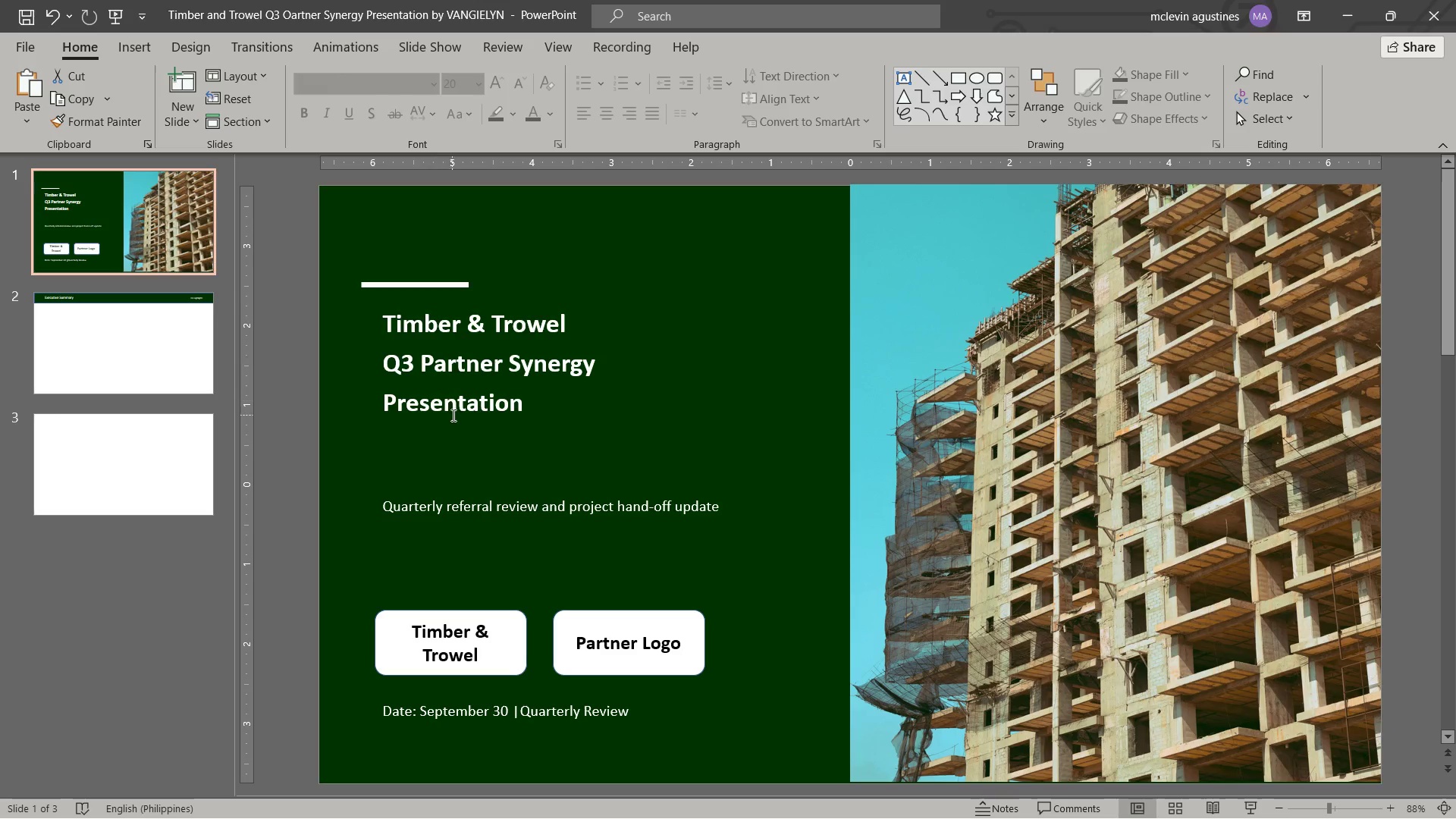 
left_click([185, 341])
 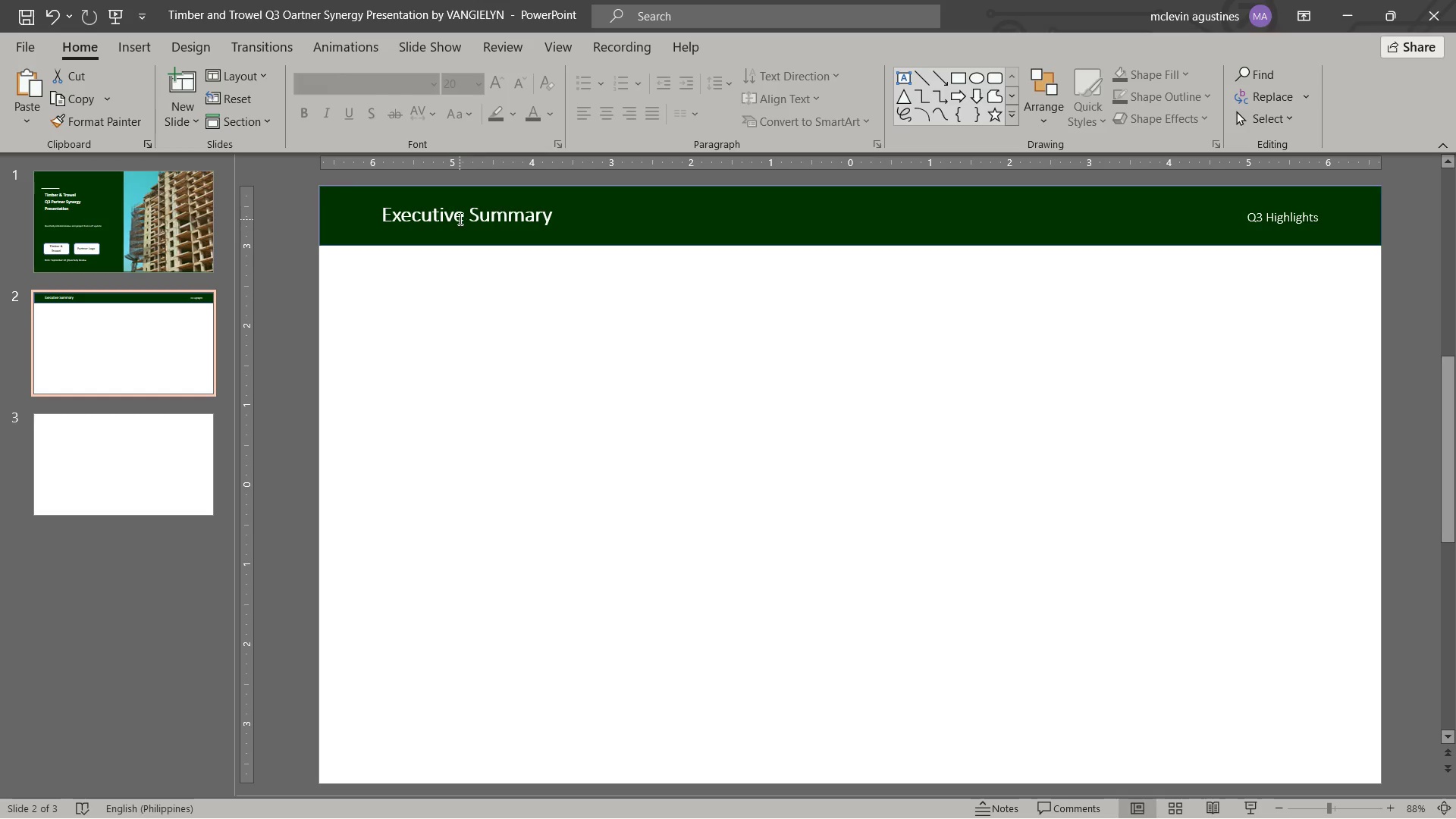 
double_click([455, 218])
 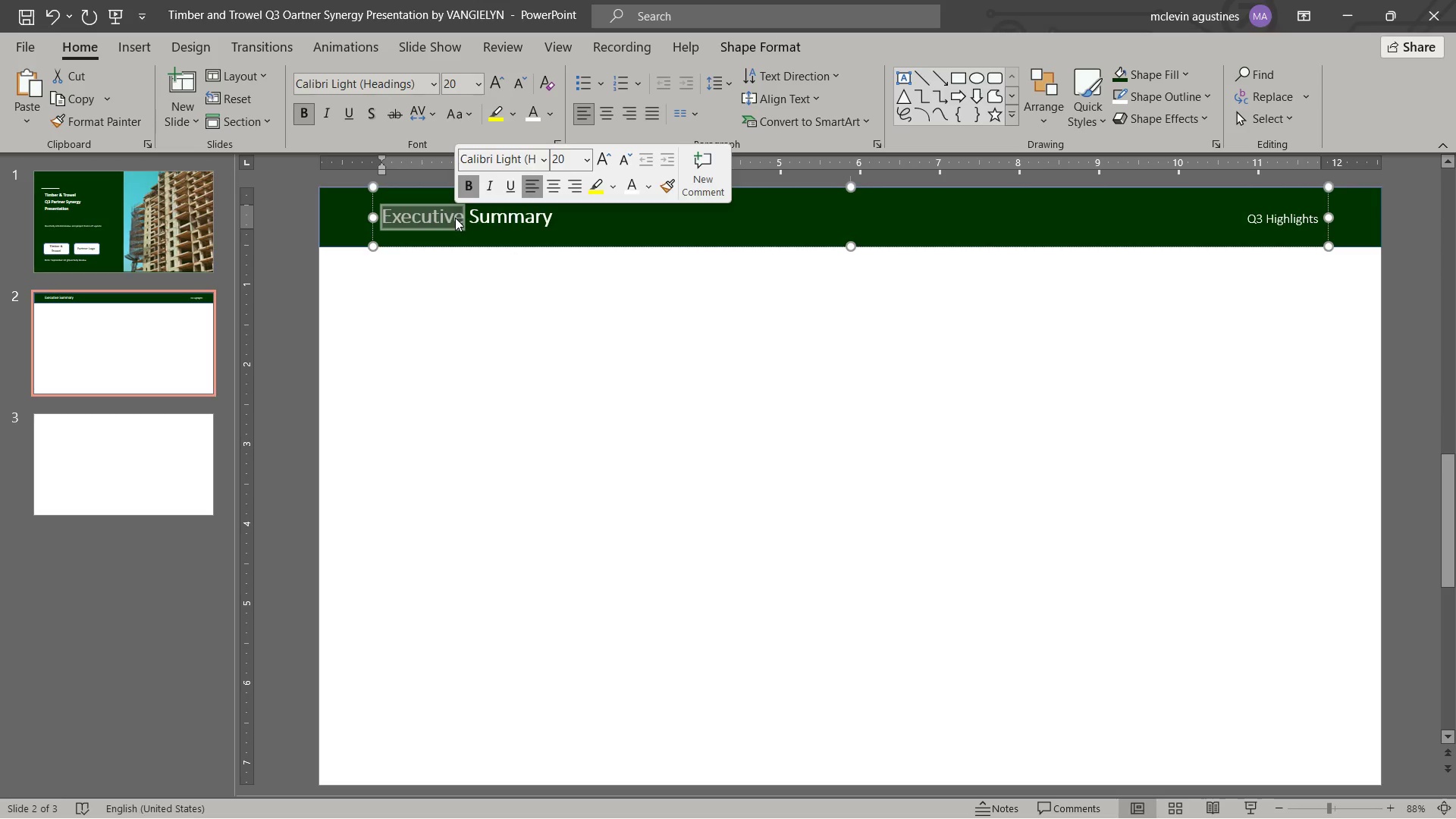 
key(Control+C)
 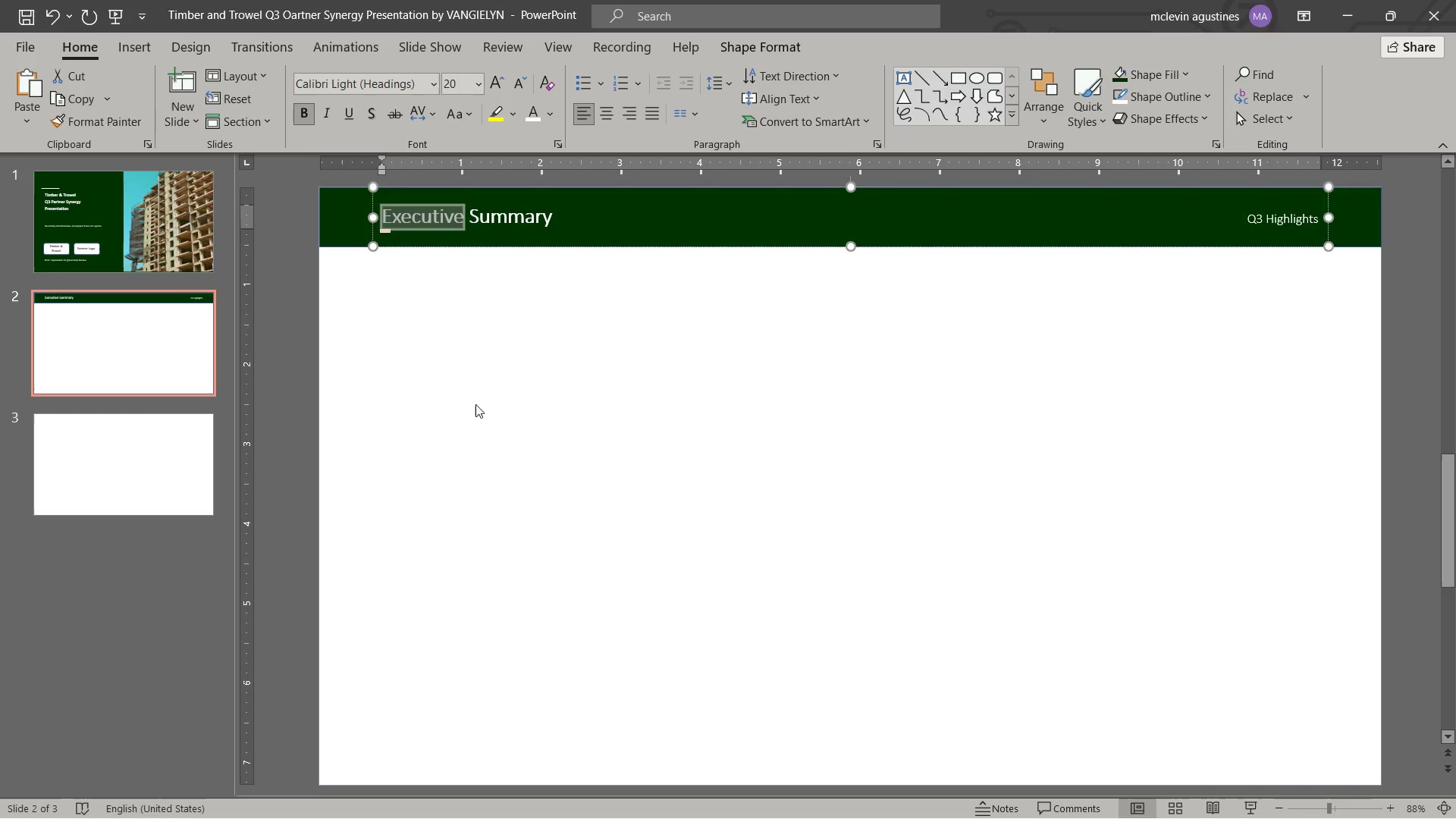 
left_click([475, 404])
 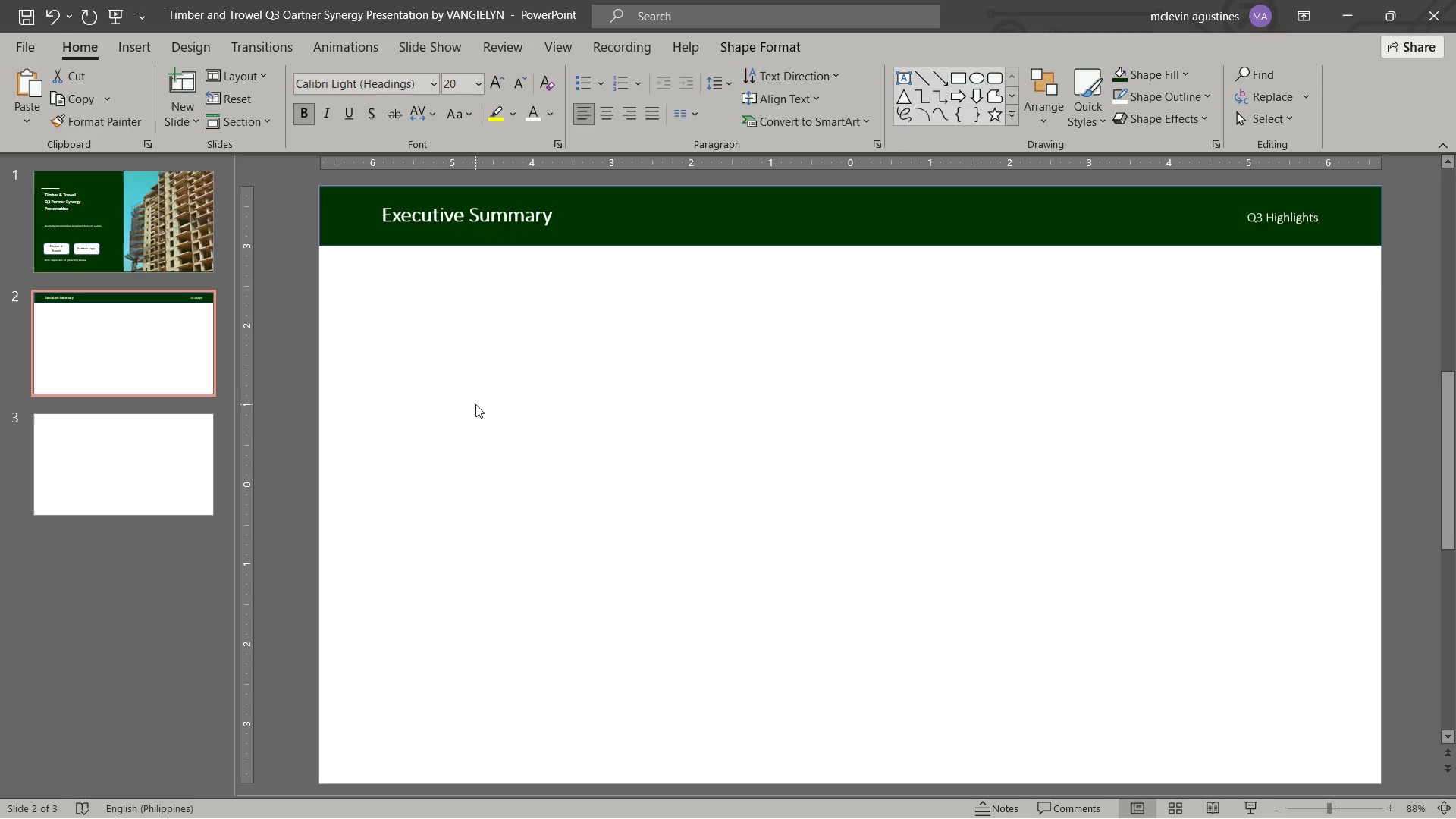 
key(Control+ControlLeft)
 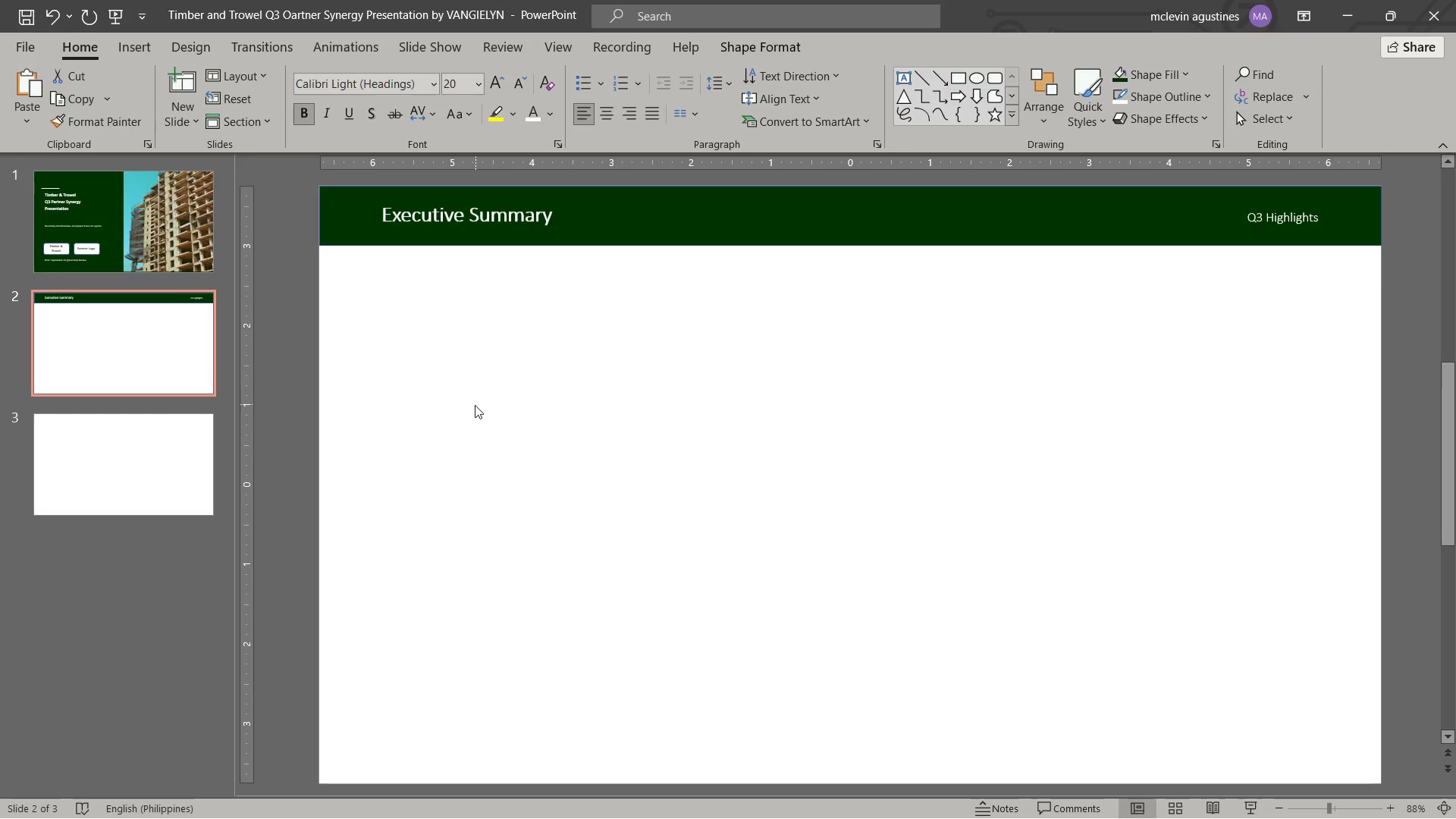 
key(Control+V)
 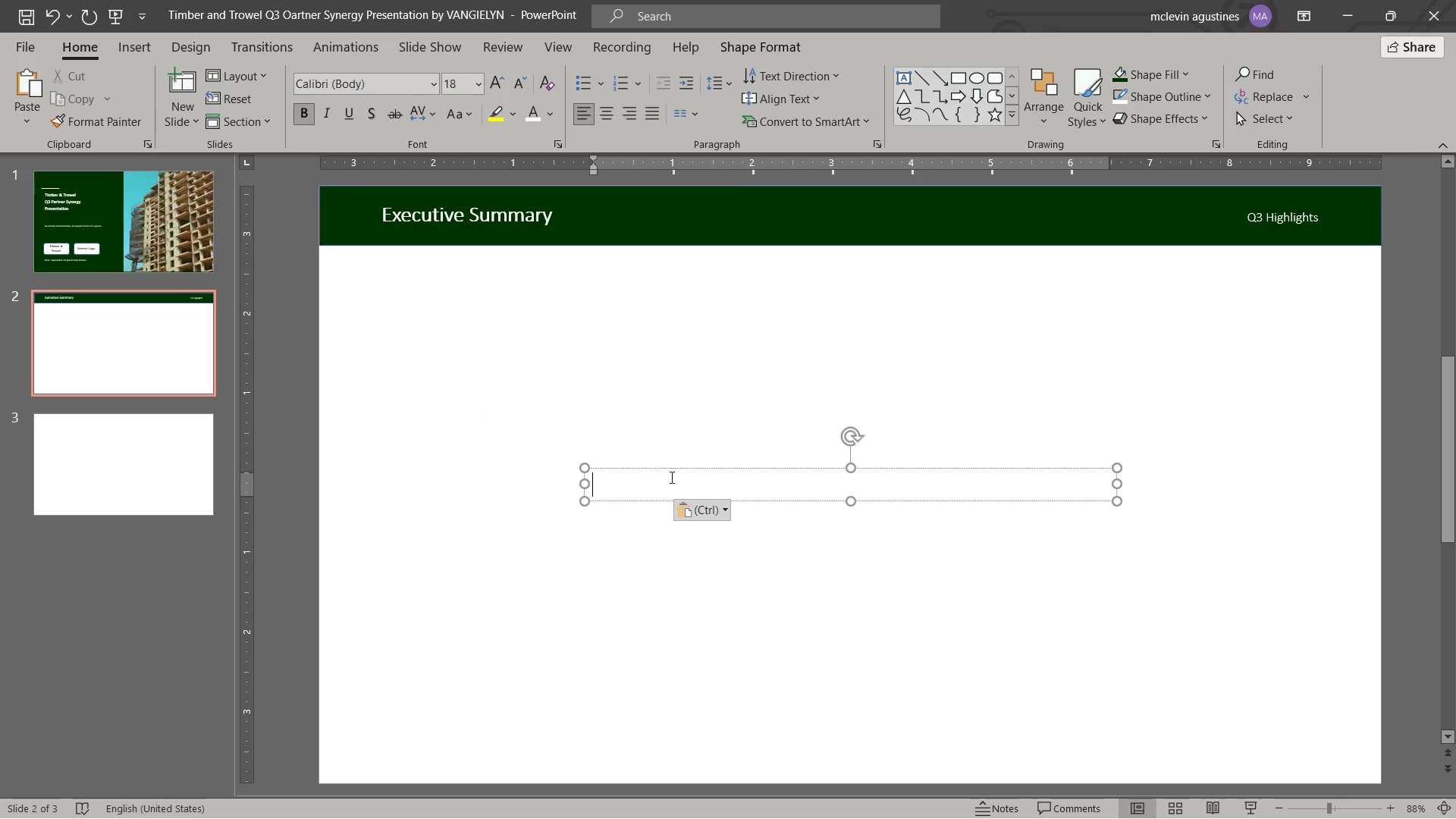 
left_click([676, 469])
 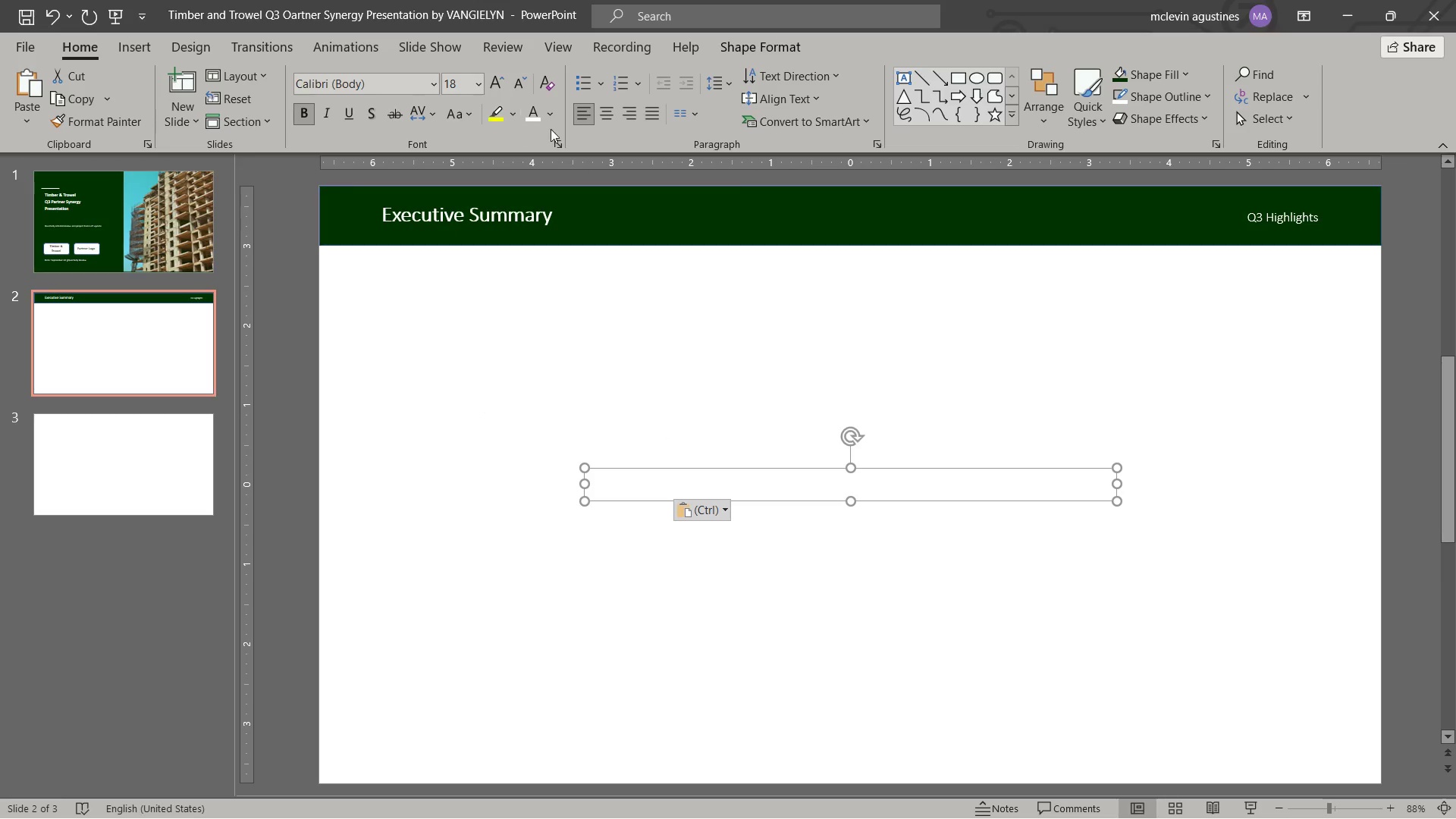 
left_click_drag(start_coordinate=[553, 127], to_coordinate=[550, 122])
 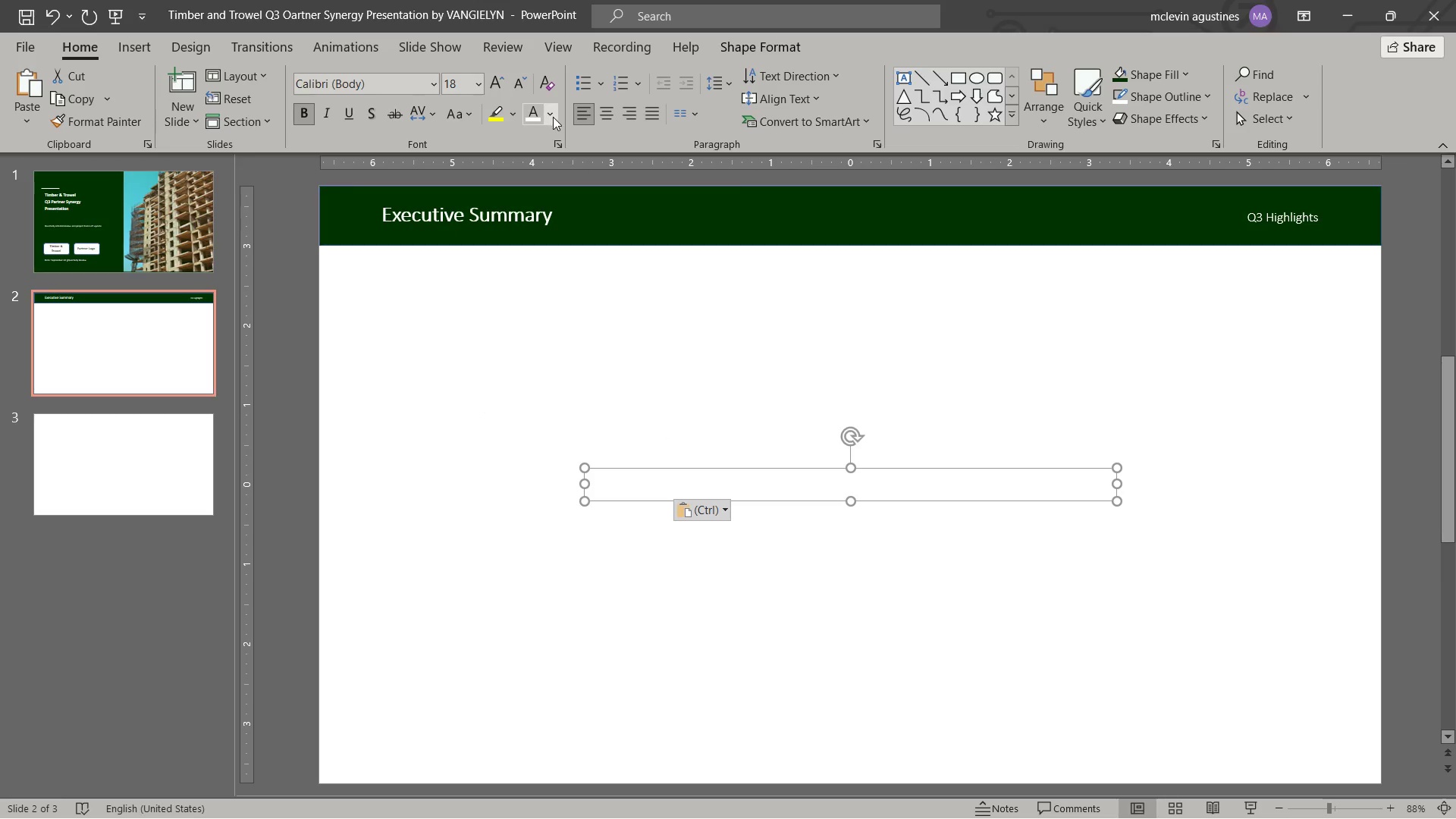 
double_click([553, 117])
 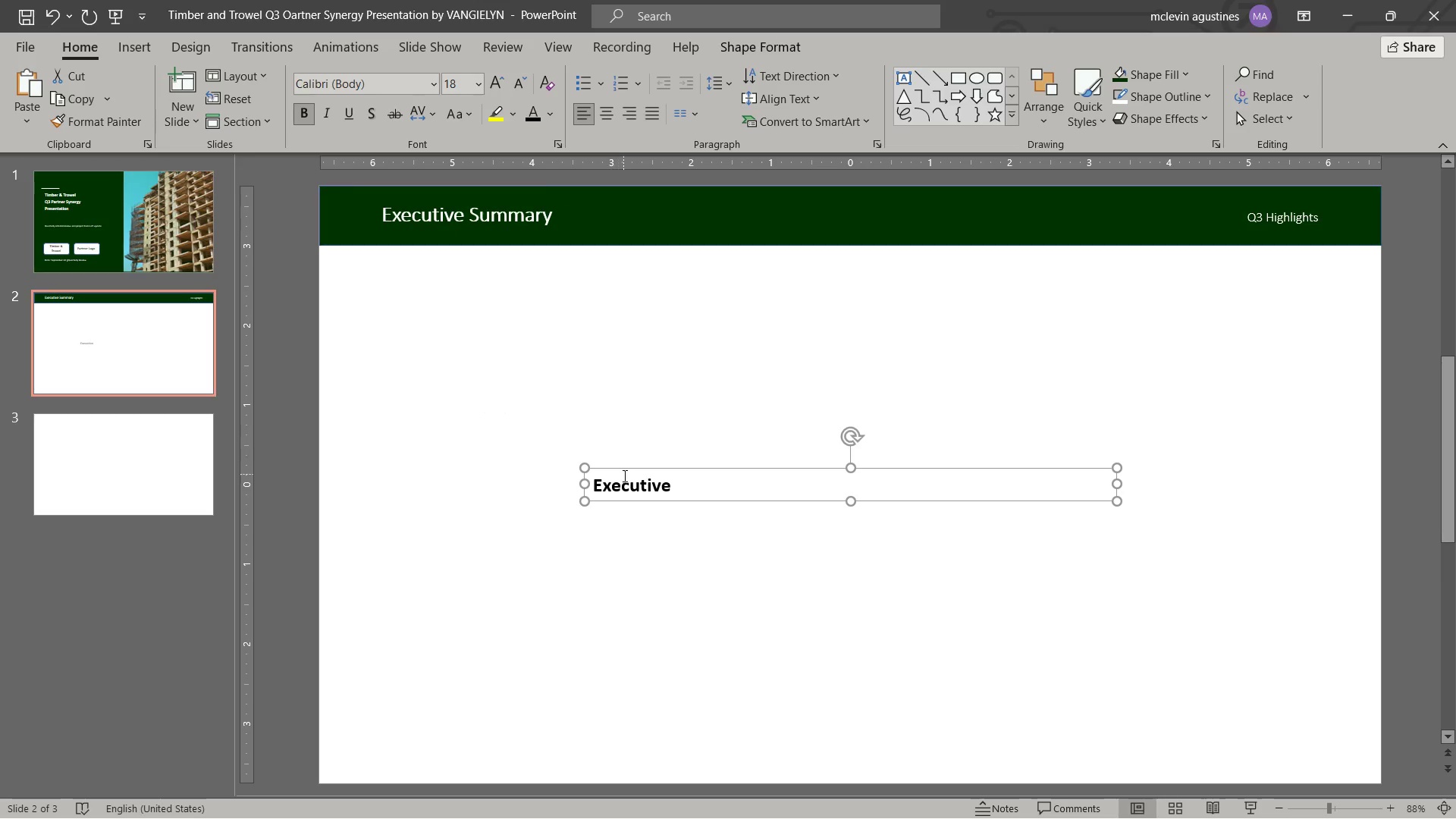 
left_click_drag(start_coordinate=[625, 469], to_coordinate=[412, 284])
 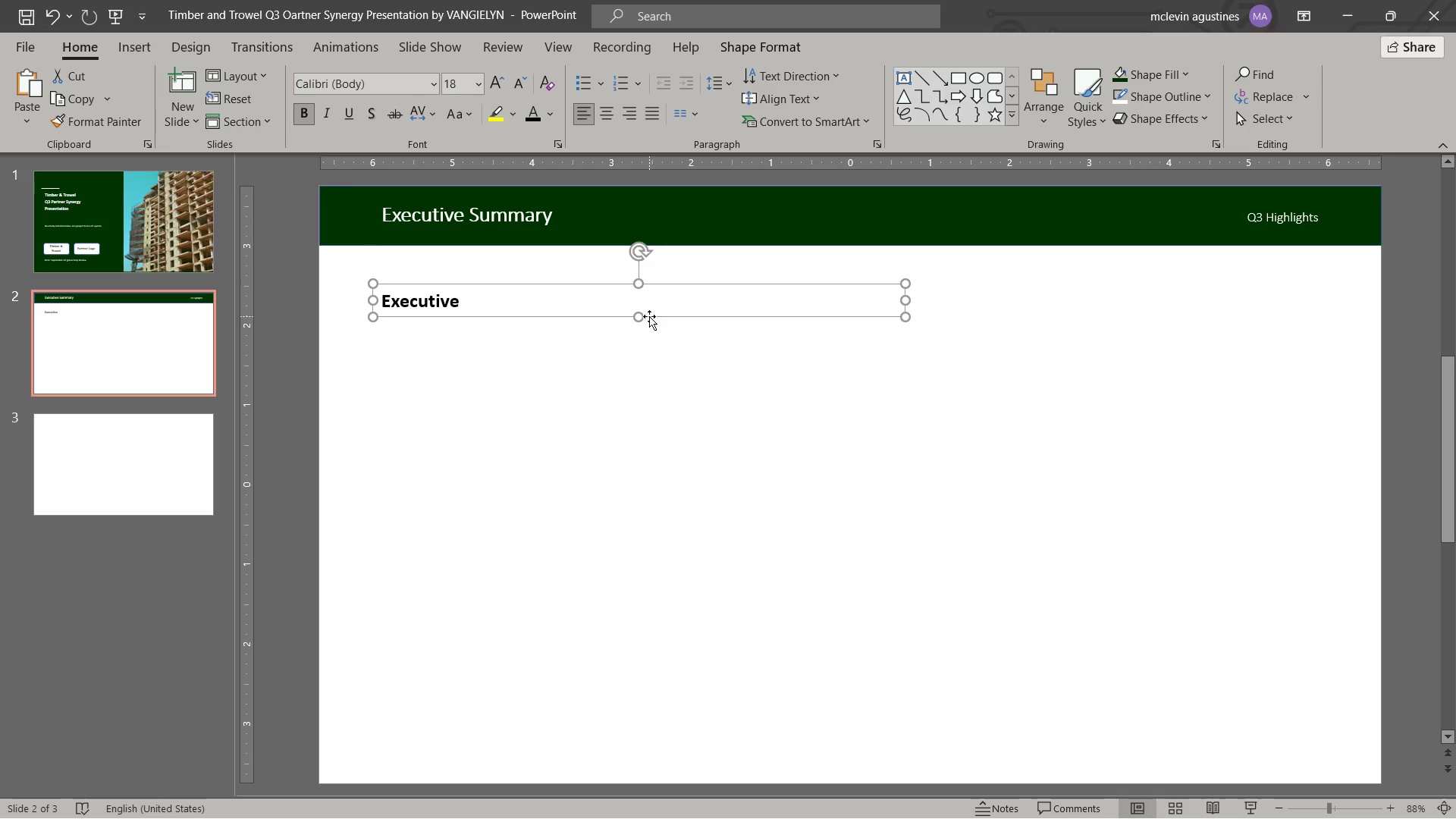 
left_click_drag(start_coordinate=[635, 316], to_coordinate=[654, 407])
 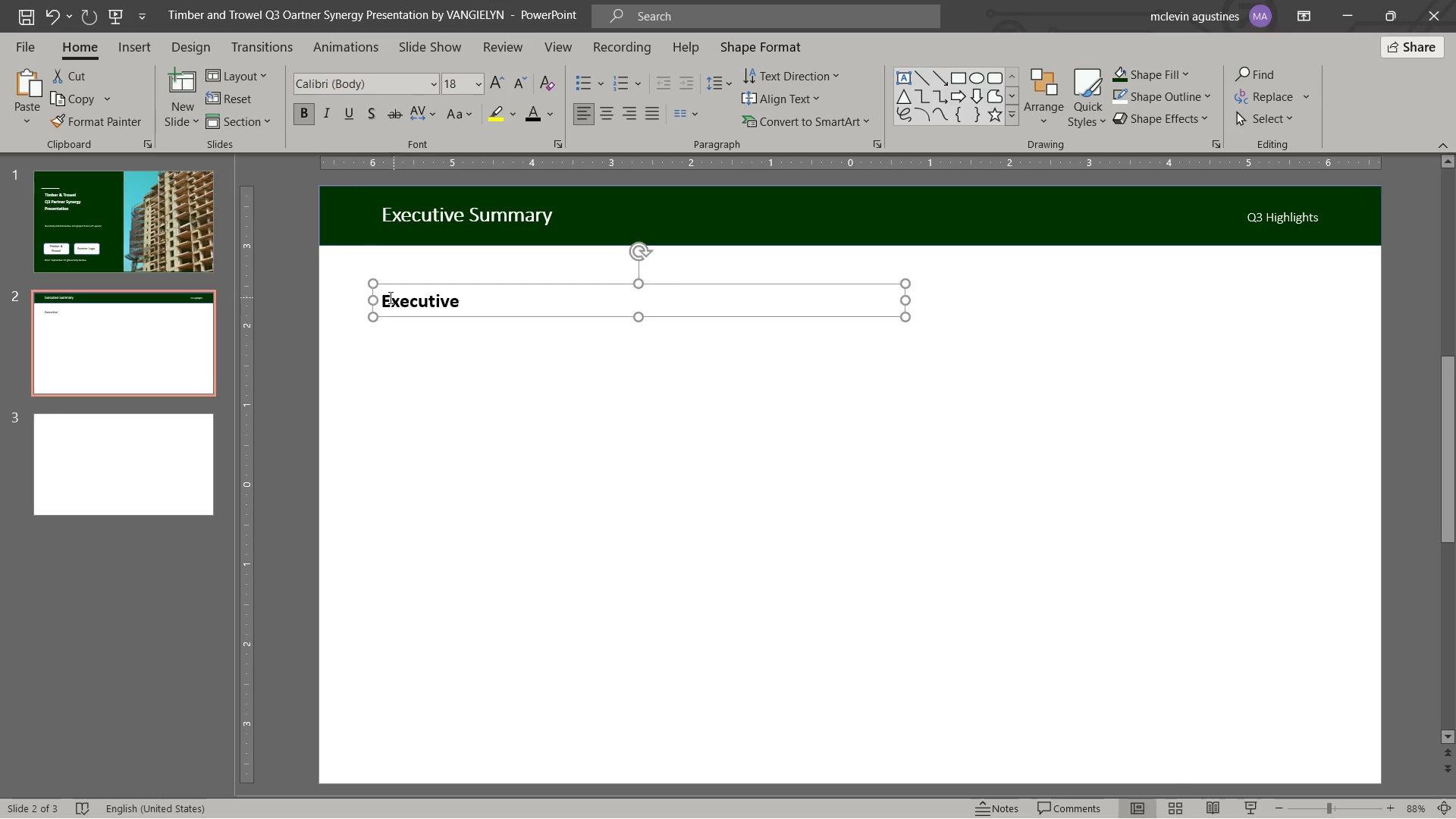 
left_click([384, 299])
 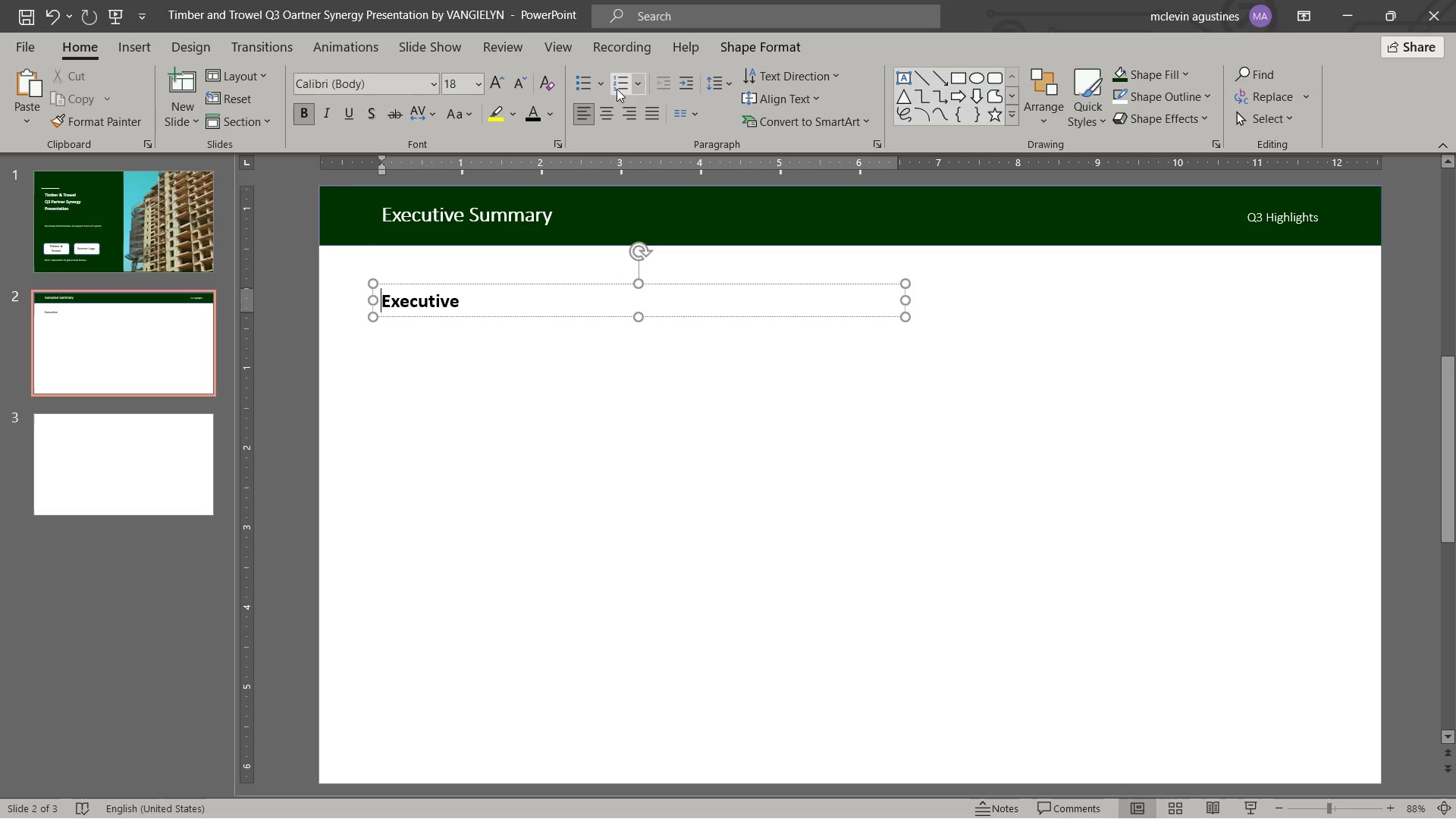 
left_click([596, 82])
 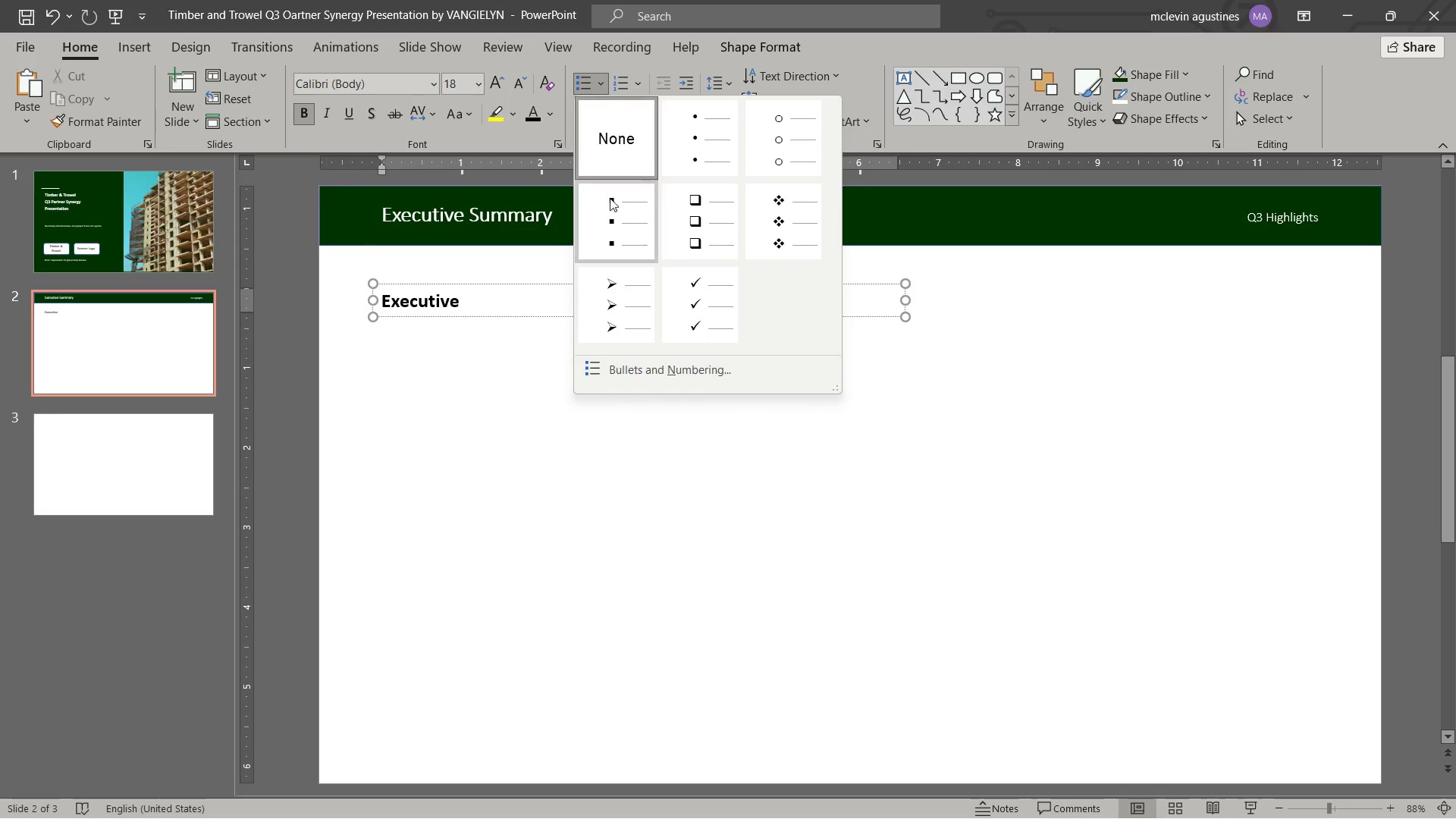 
left_click_drag(start_coordinate=[617, 214], to_coordinate=[689, 166])
 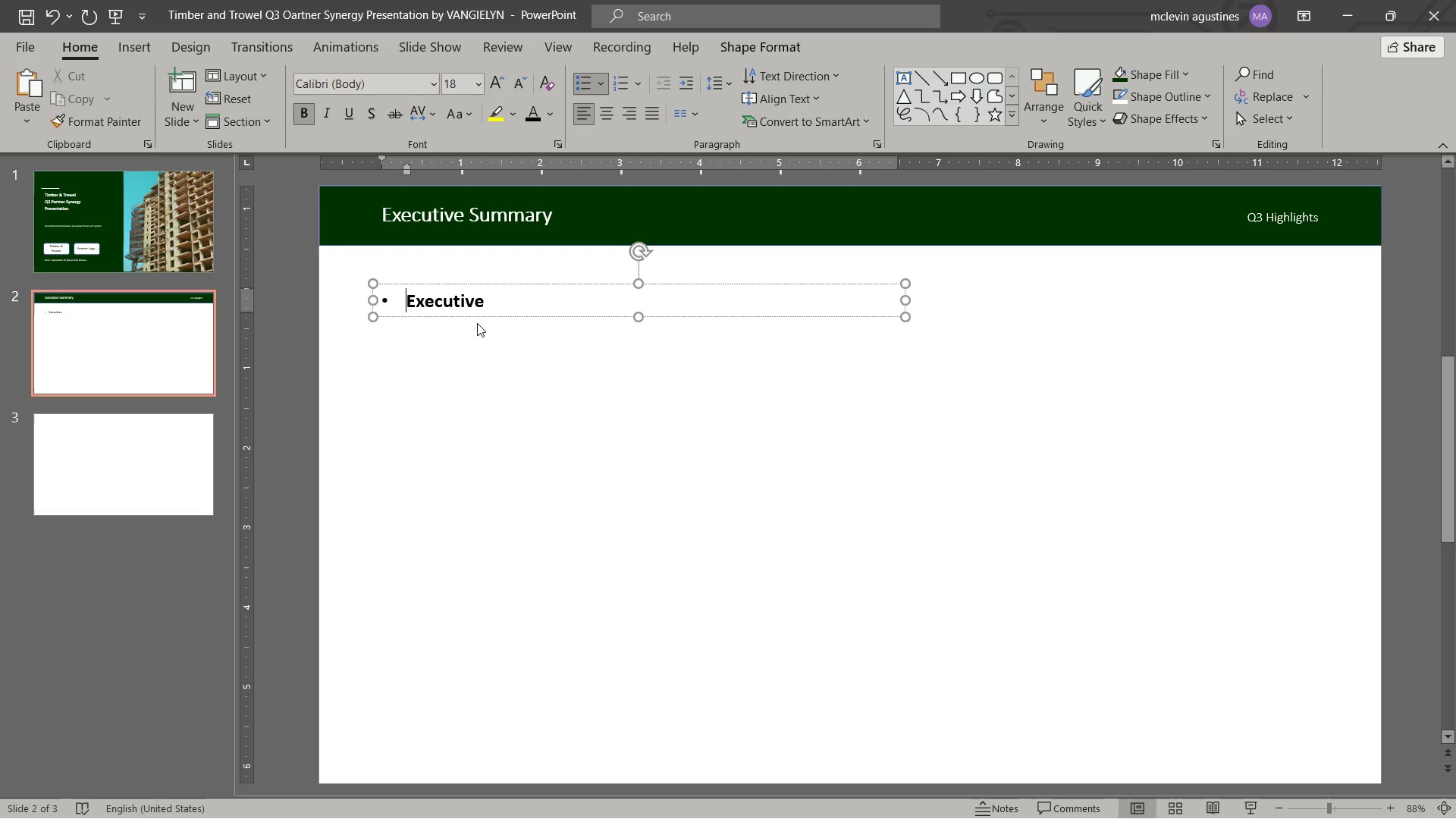 
wait(5.45)
 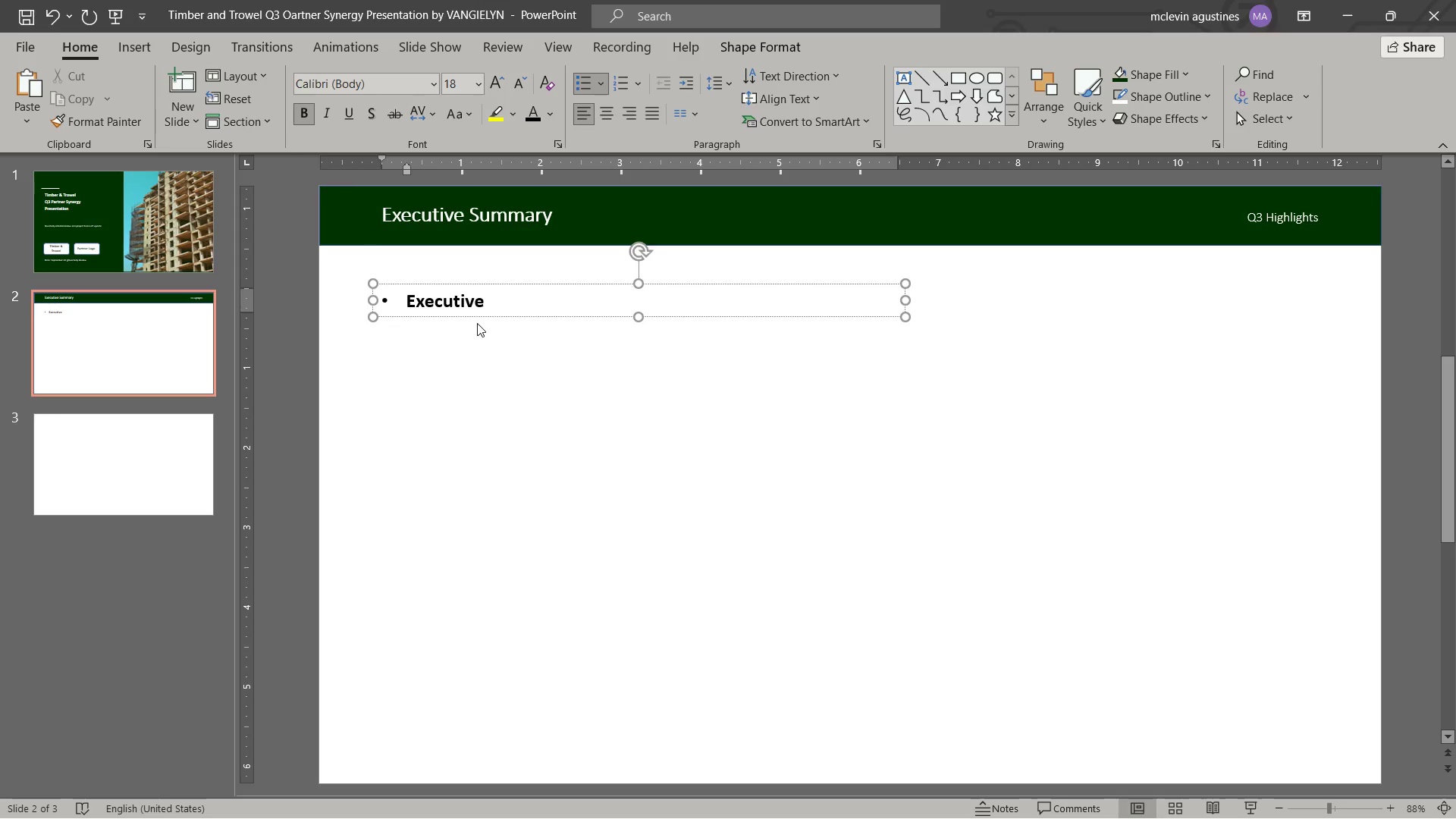 
double_click([432, 296])
 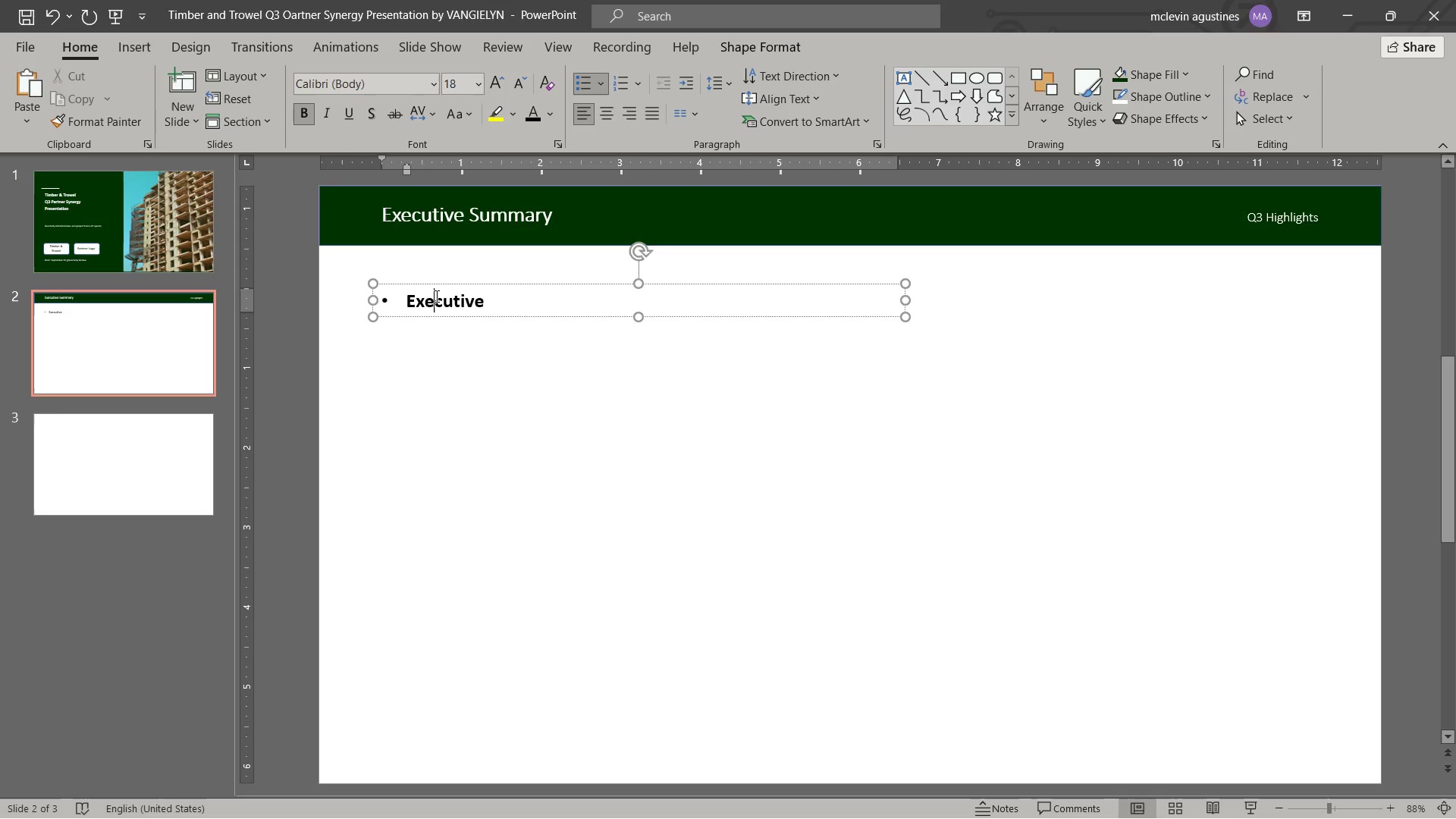 
double_click([435, 296])
 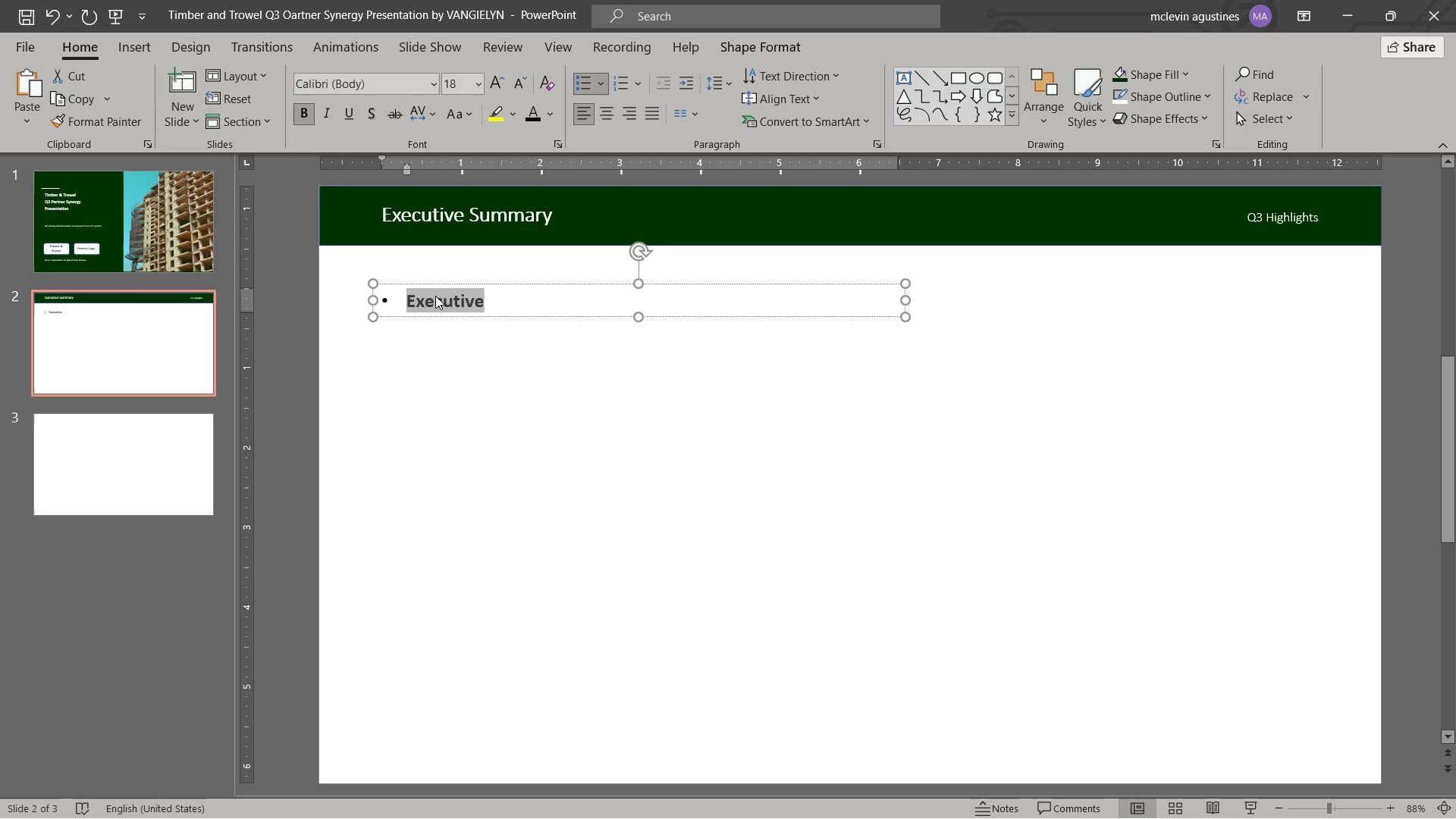 
key(Control+B)
 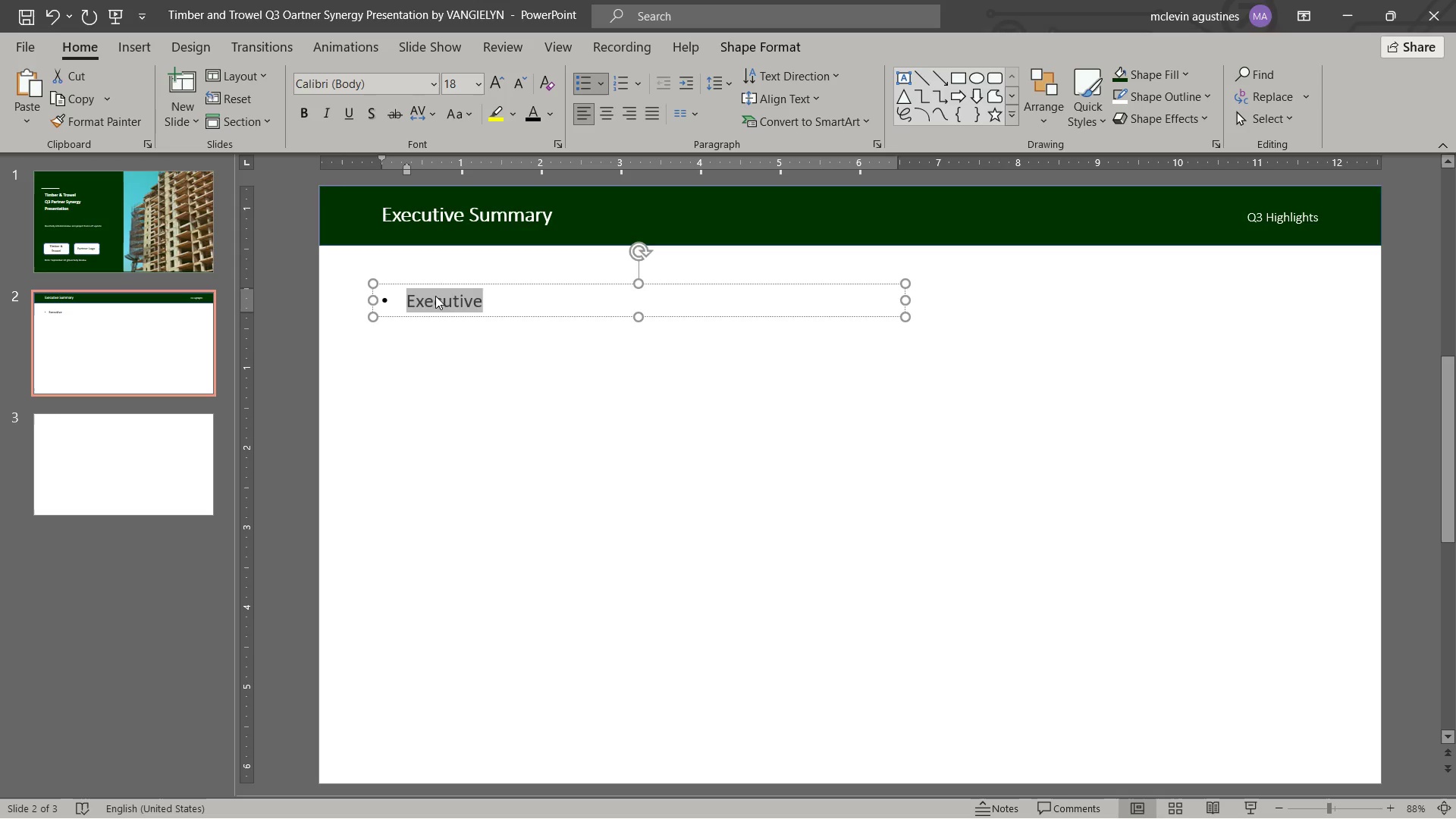 
type(referral volume increased month-over-month across the quarter)
 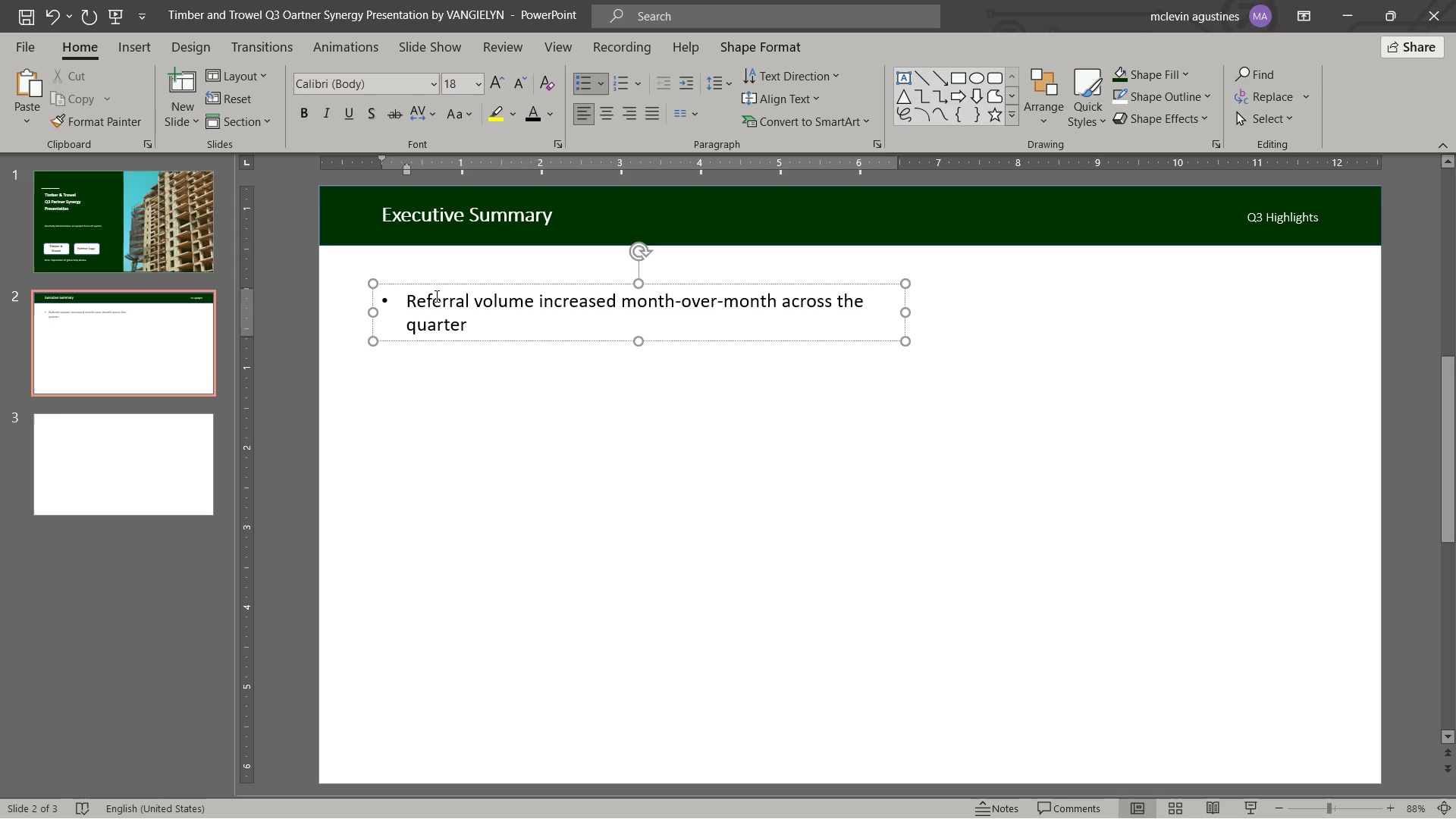 
key(Period)
 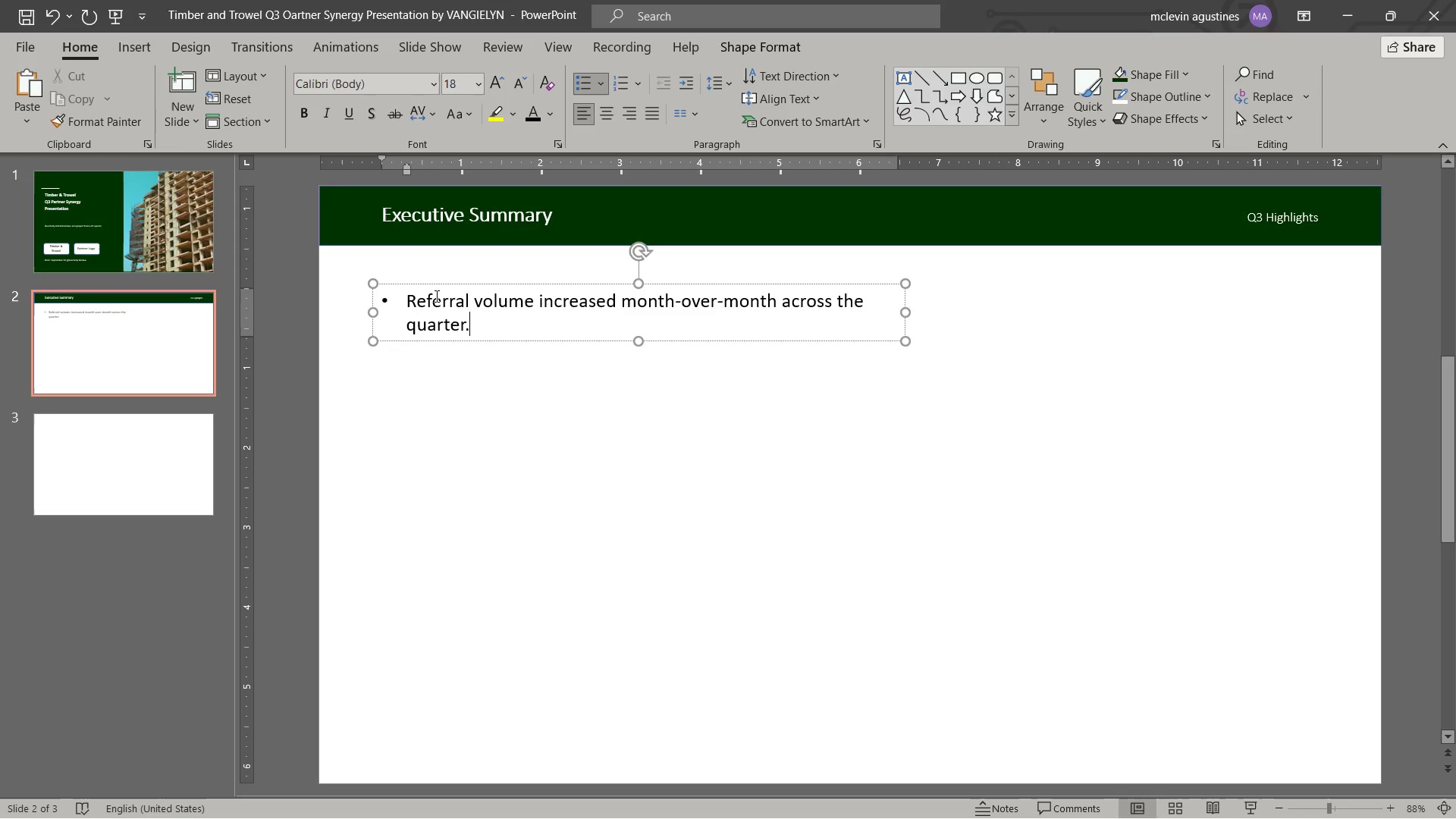 
key(Enter)
 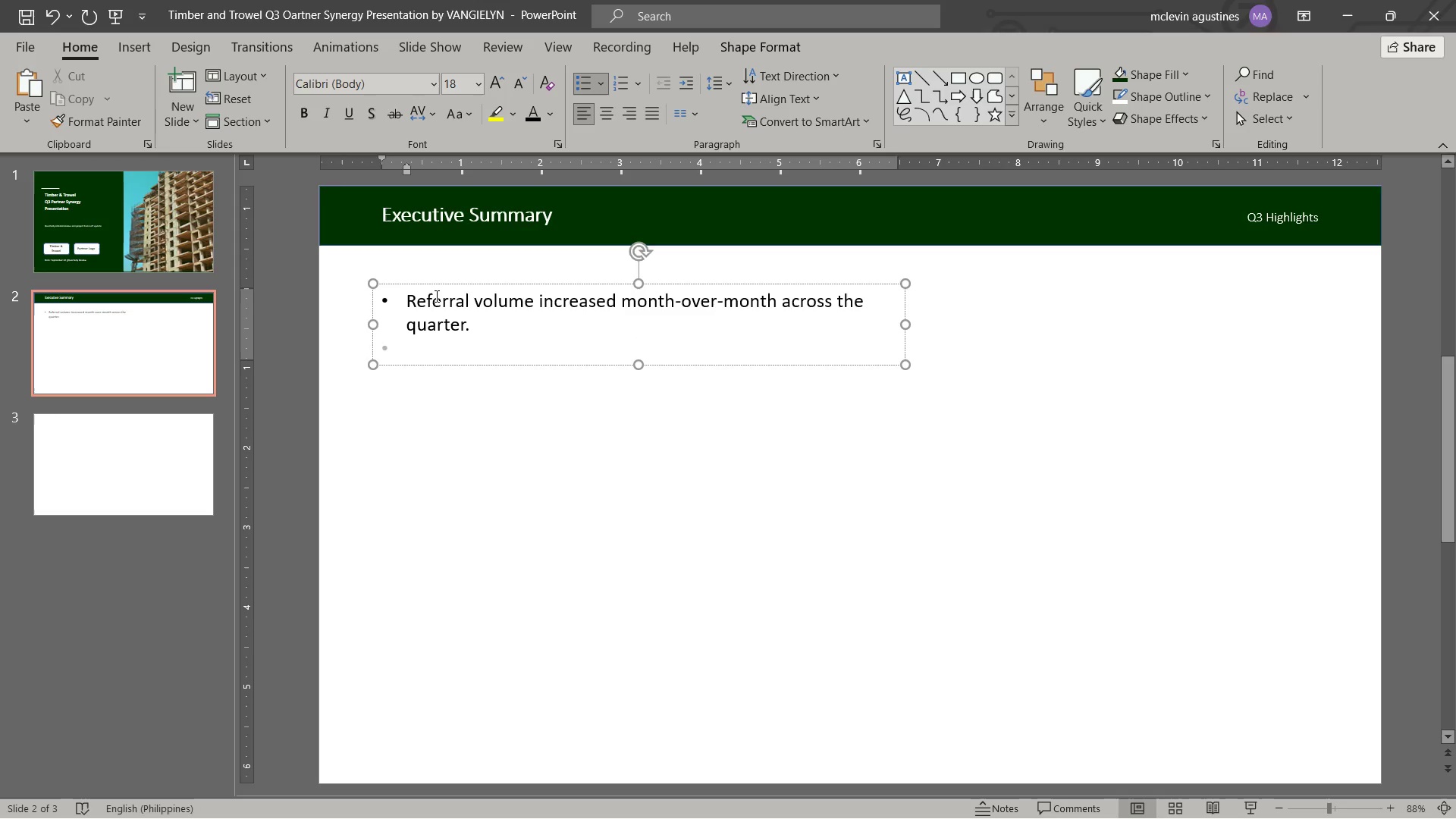 
type(projecy hands)
key(Backspace)
 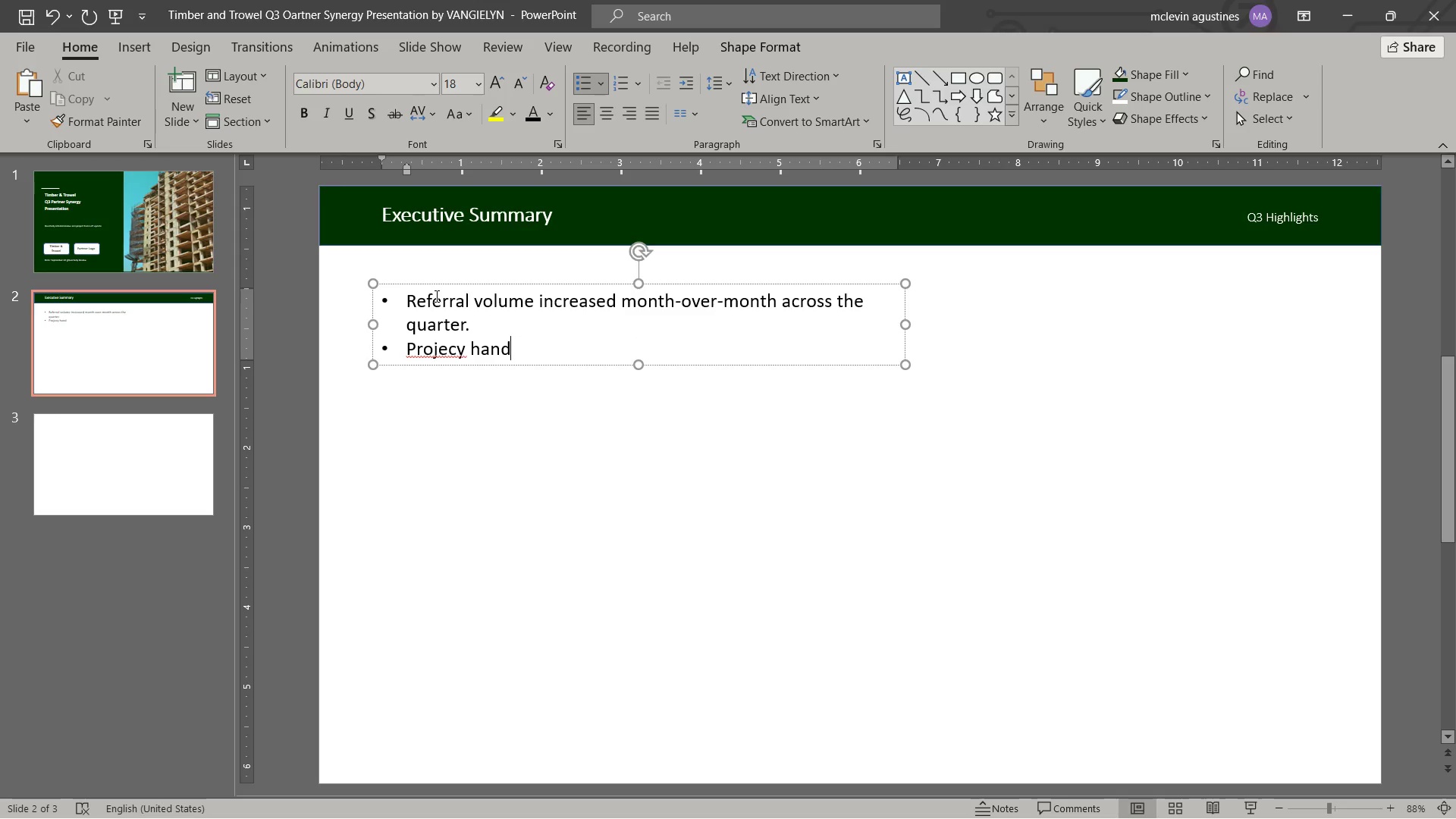 
key(ArrowLeft)
 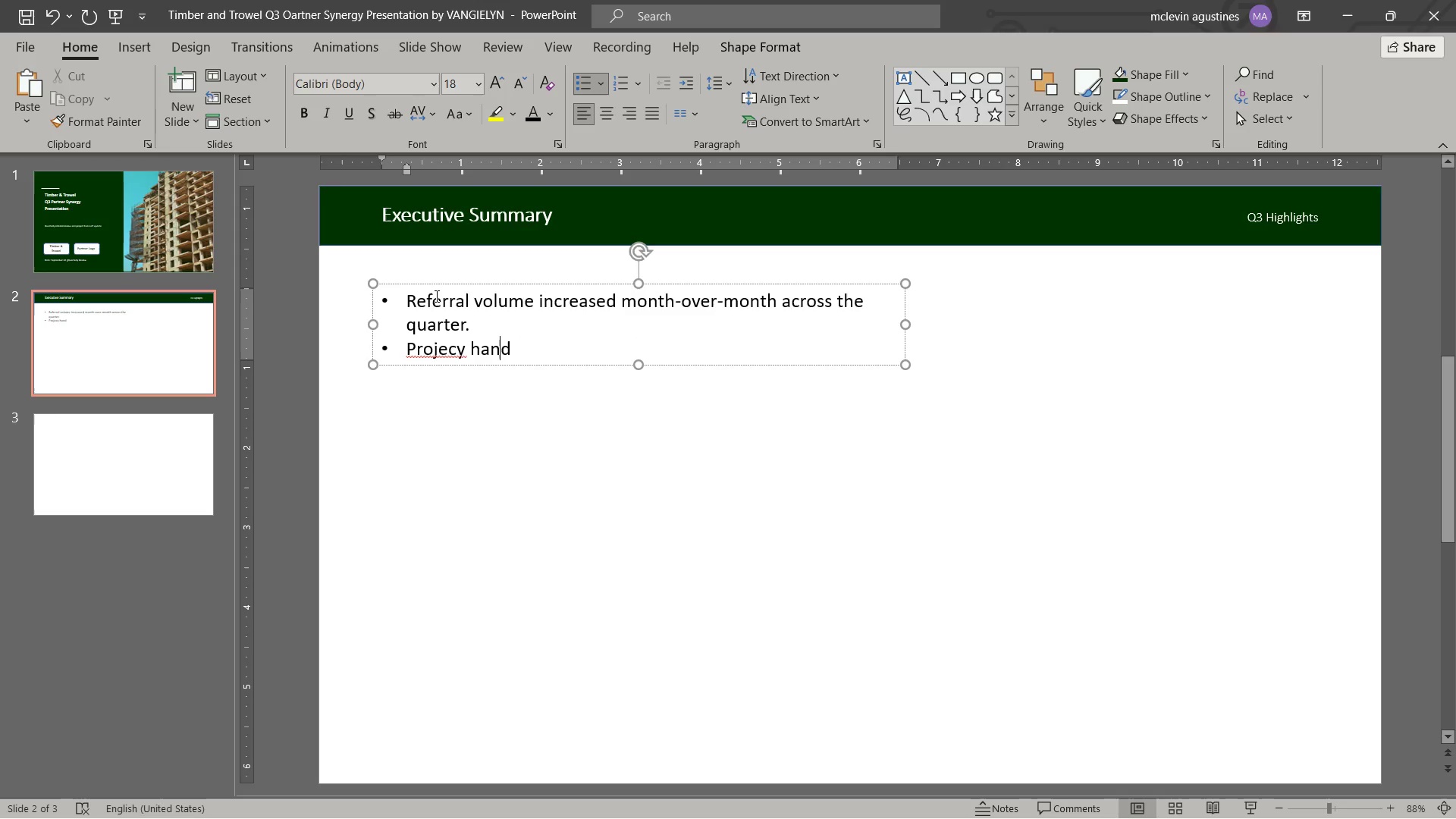 
key(ArrowLeft)
 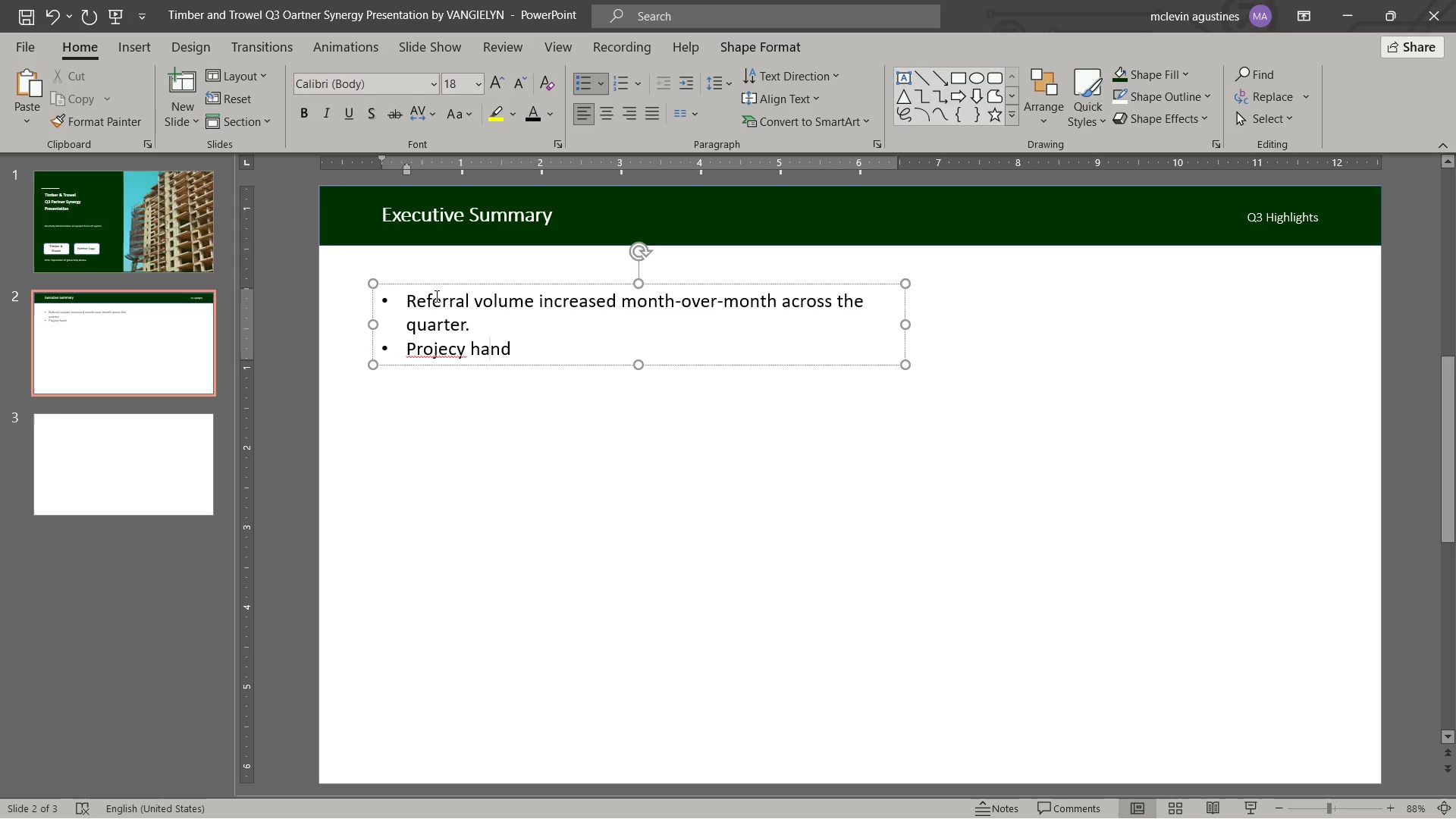 
key(ArrowLeft)
 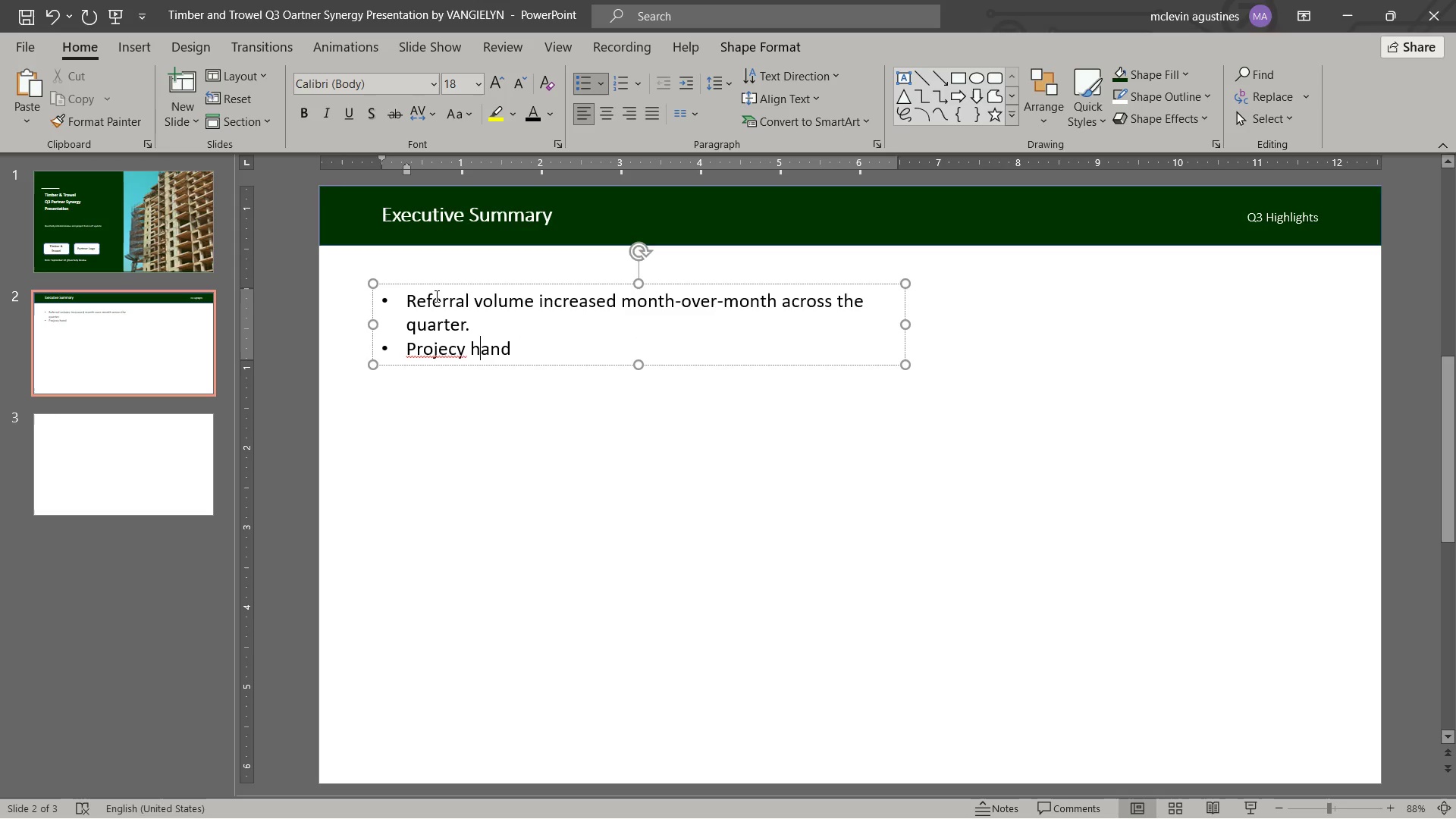 
key(ArrowLeft)
 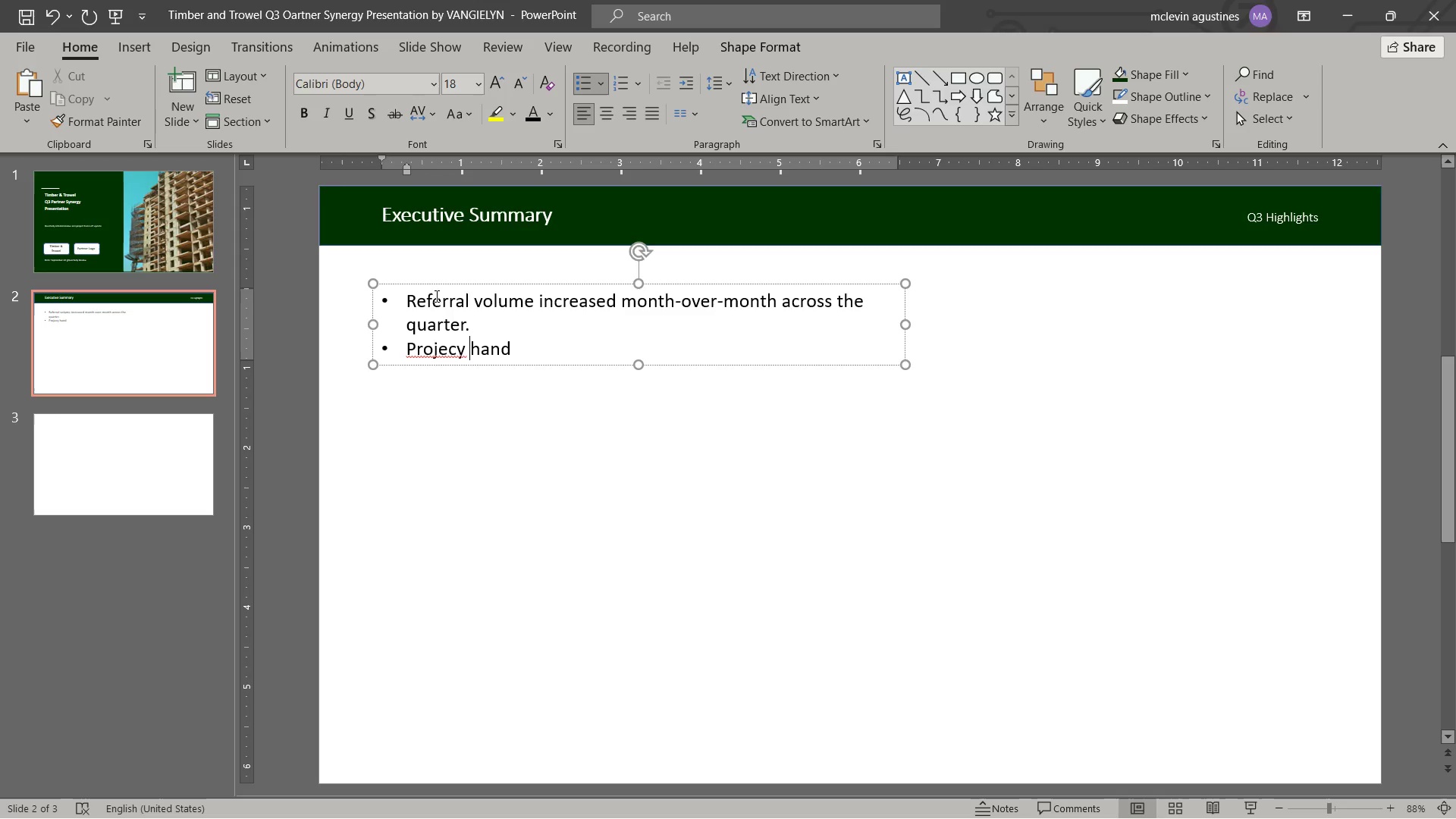 
key(Shift+ShiftLeft)
 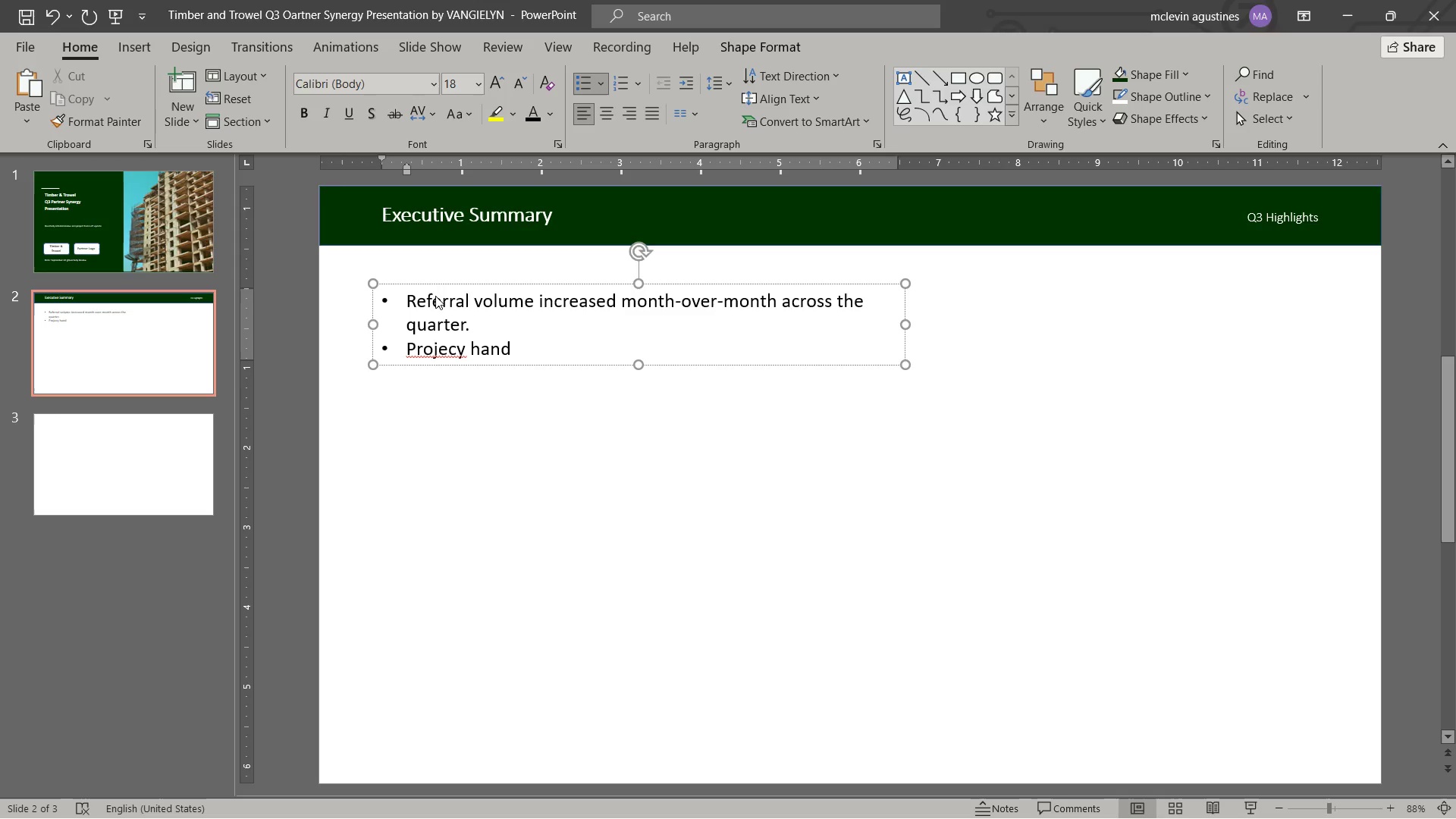 
key(ArrowLeft)
 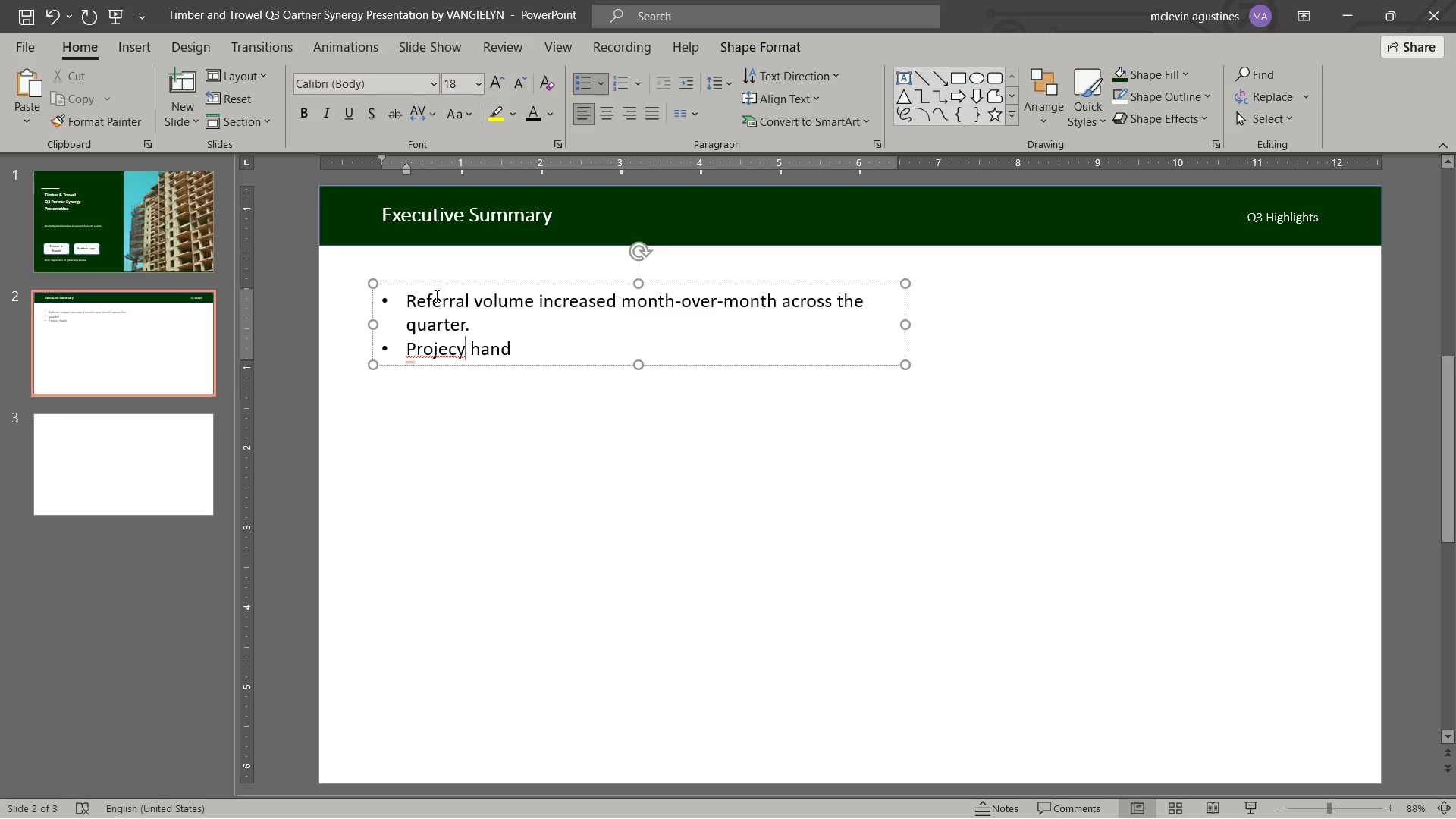 
key(Shift+ShiftLeft)
 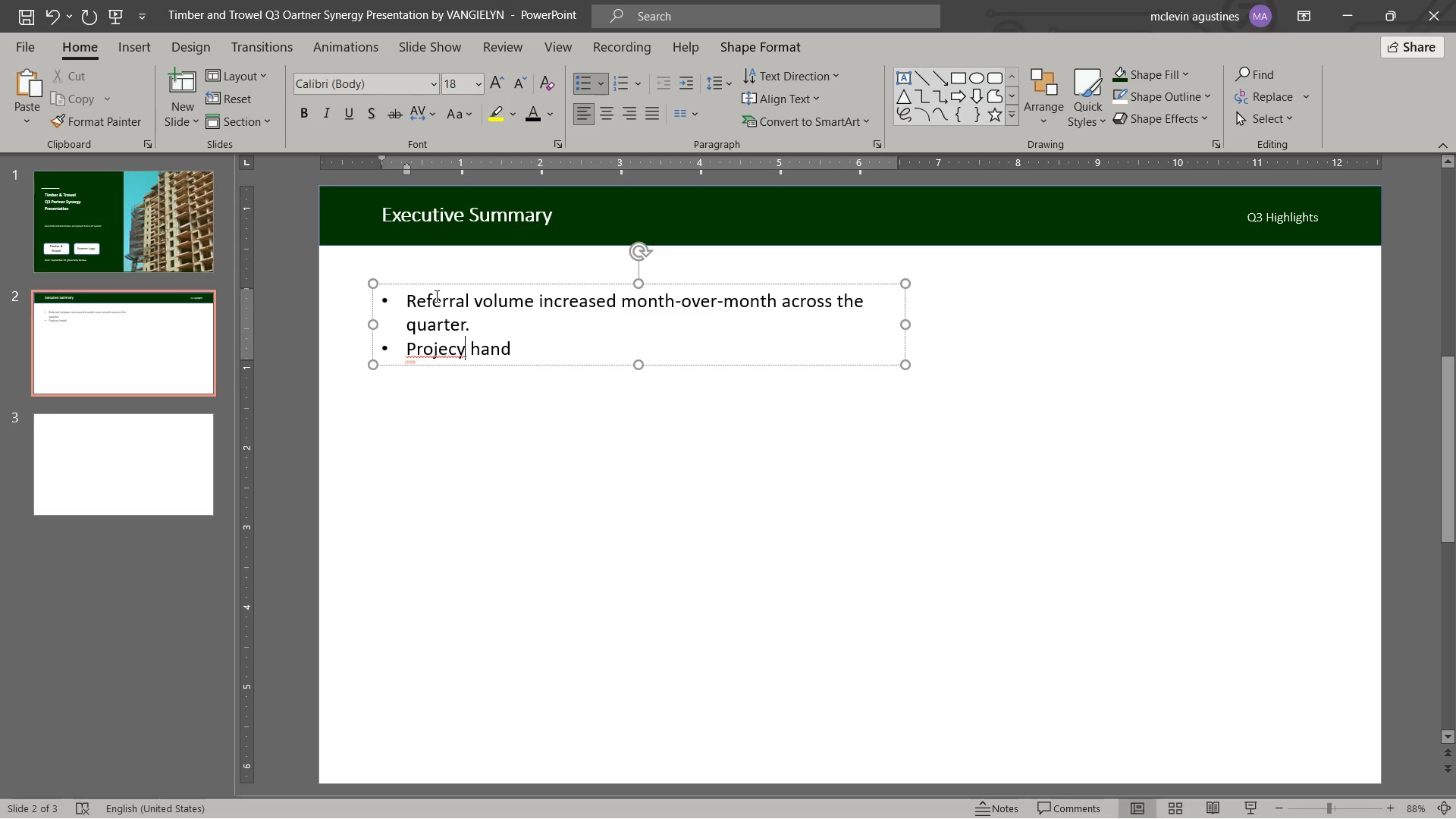 
key(Shift+ArrowLeft)
 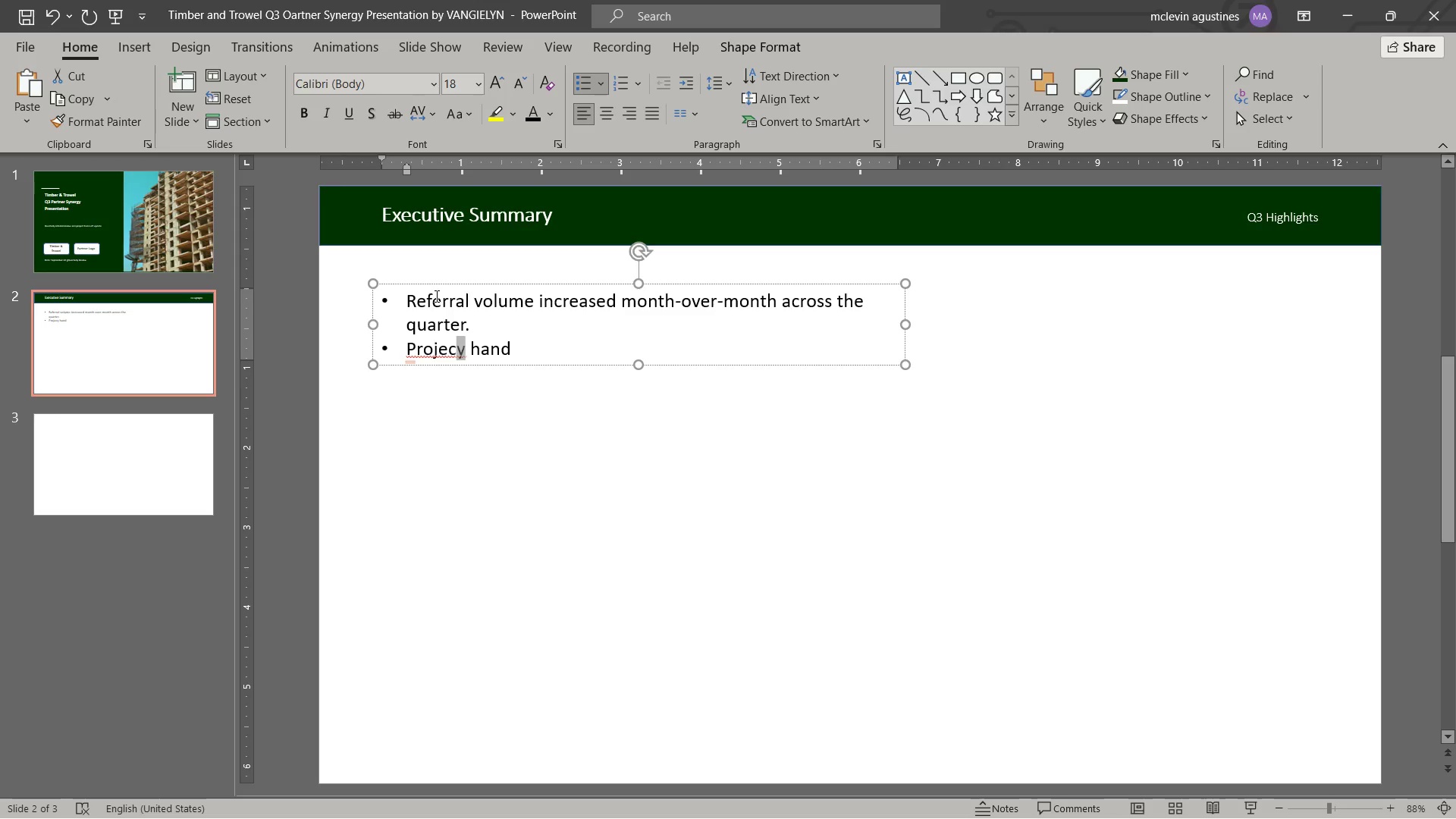 
key(T)
 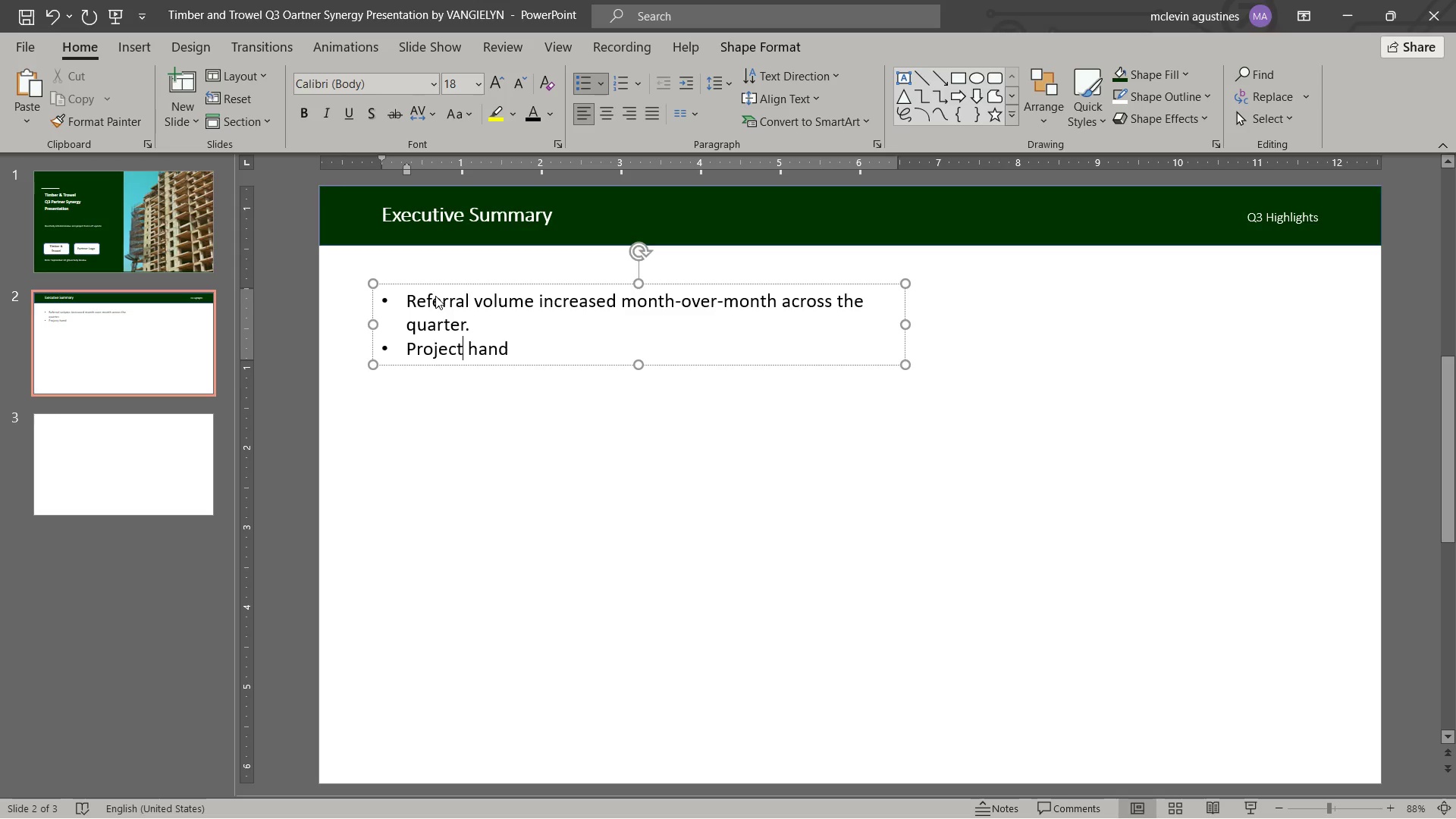 
key(Control+ArrowRight)
 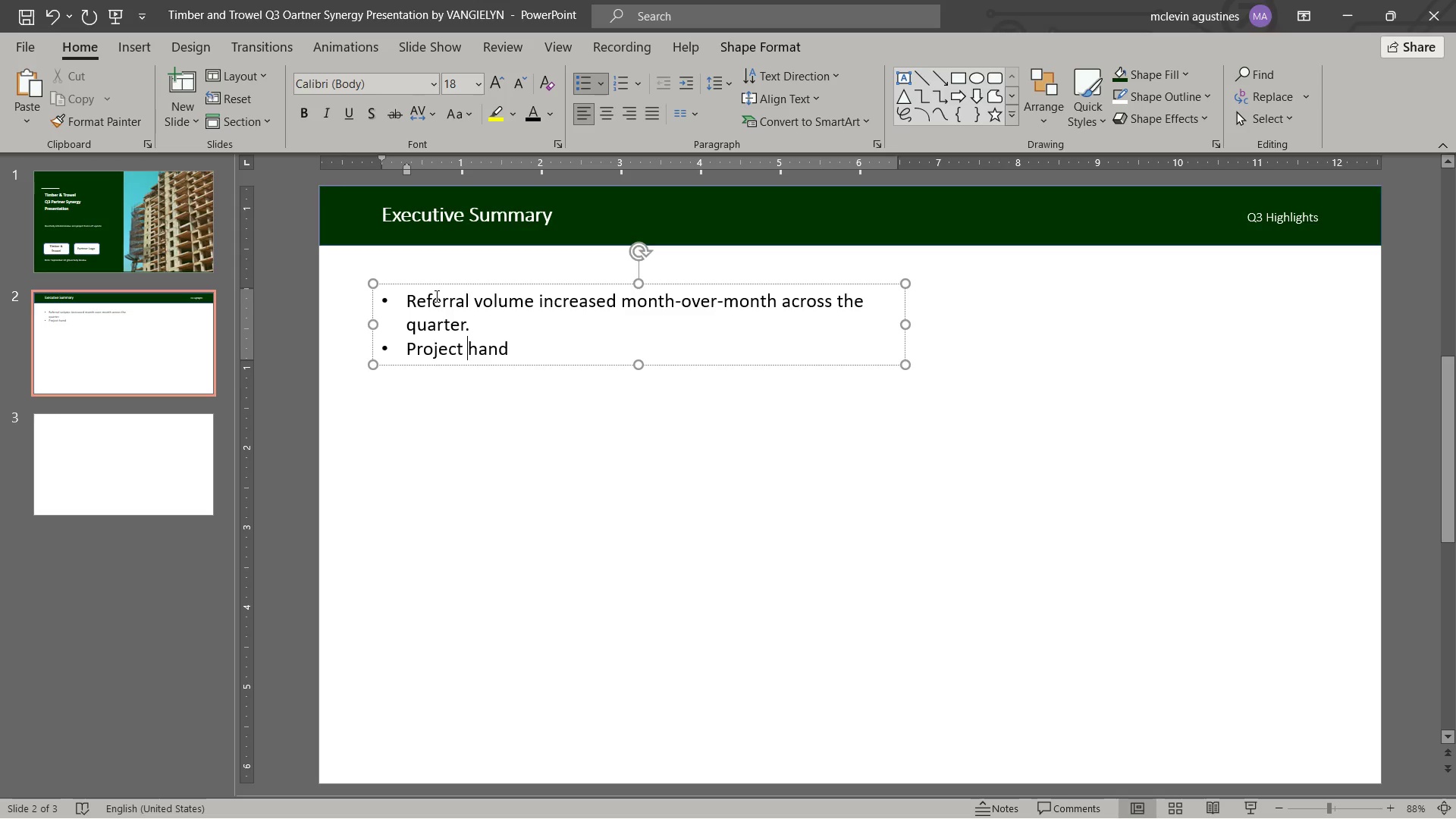 
key(Control+ArrowRight)
 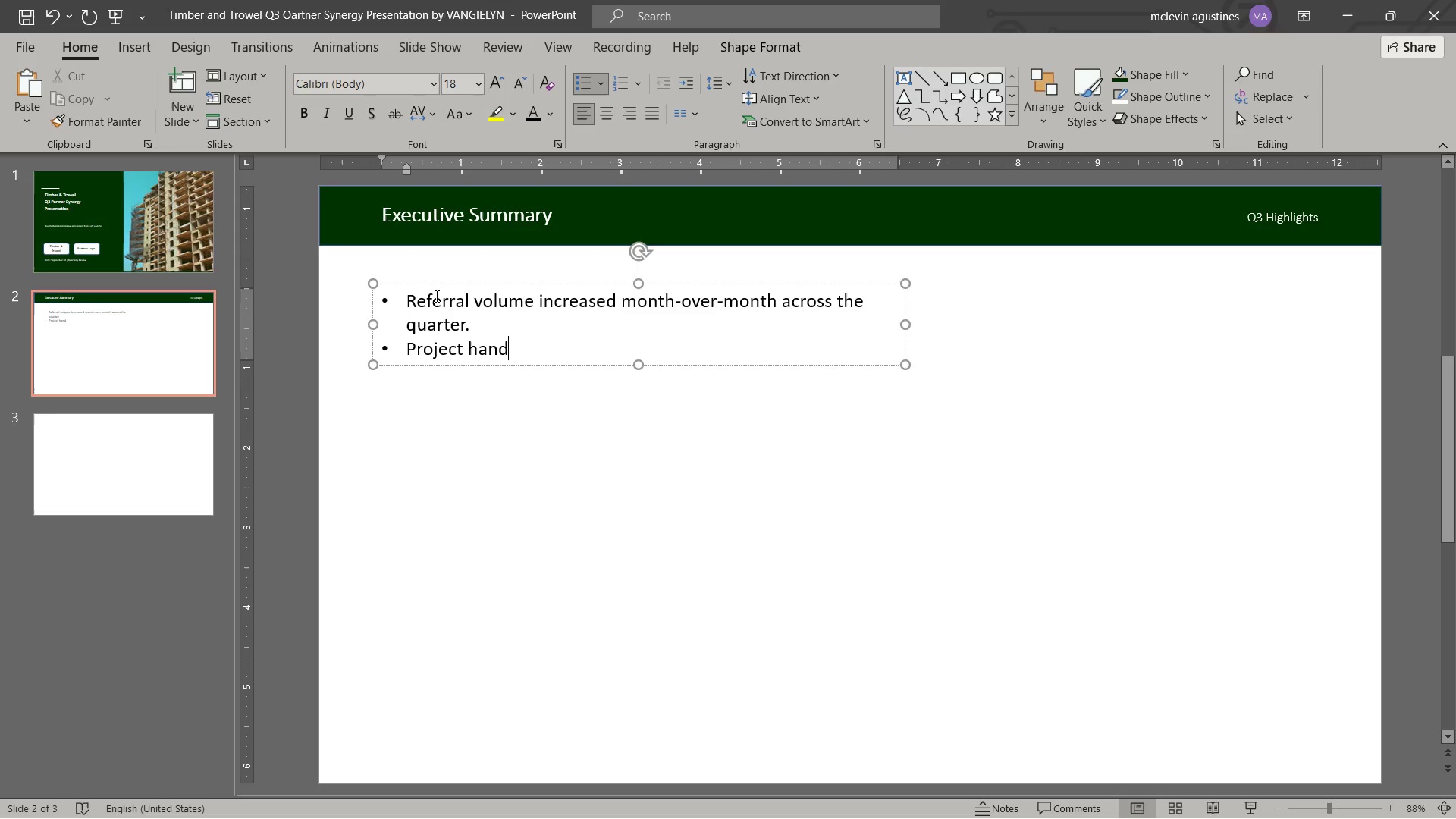 
type(-offs were completed with fewer coordinators)
key(Backspace)
key(Backspace)
key(Backspace)
type(ion gaps.)
 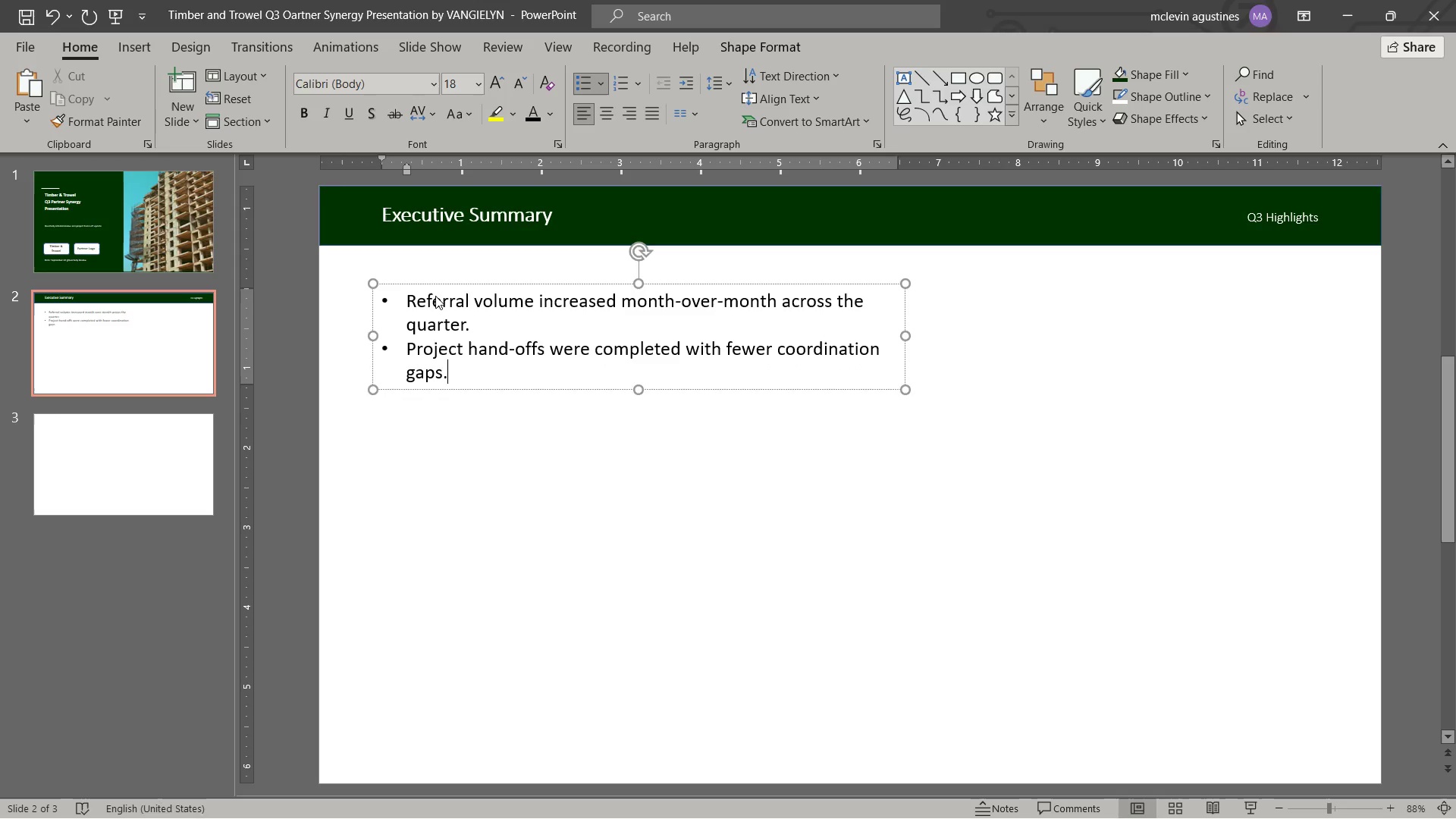 
key(Enter)
 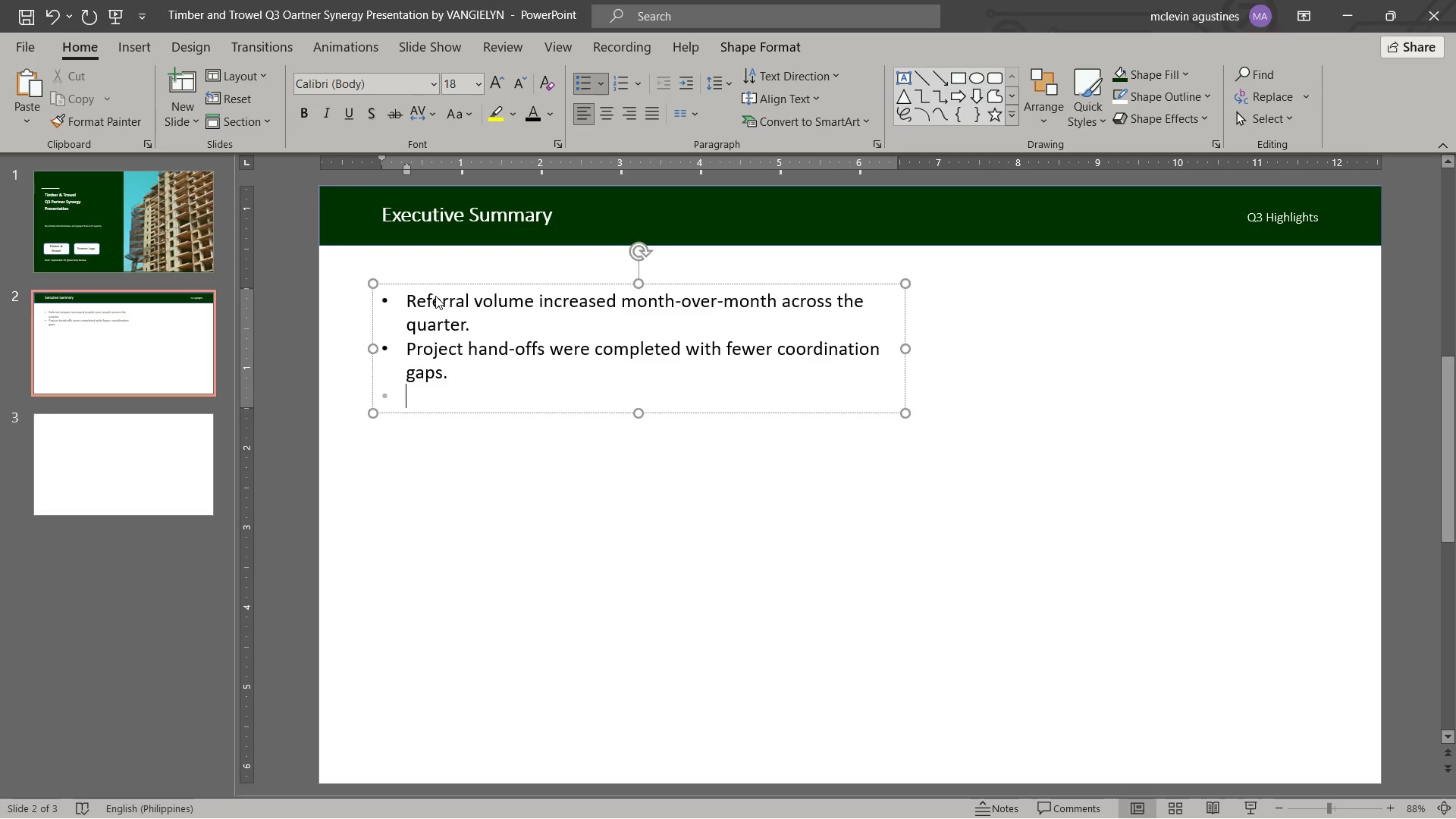 
type(joint client touchpoints helped strengthenpartner )
 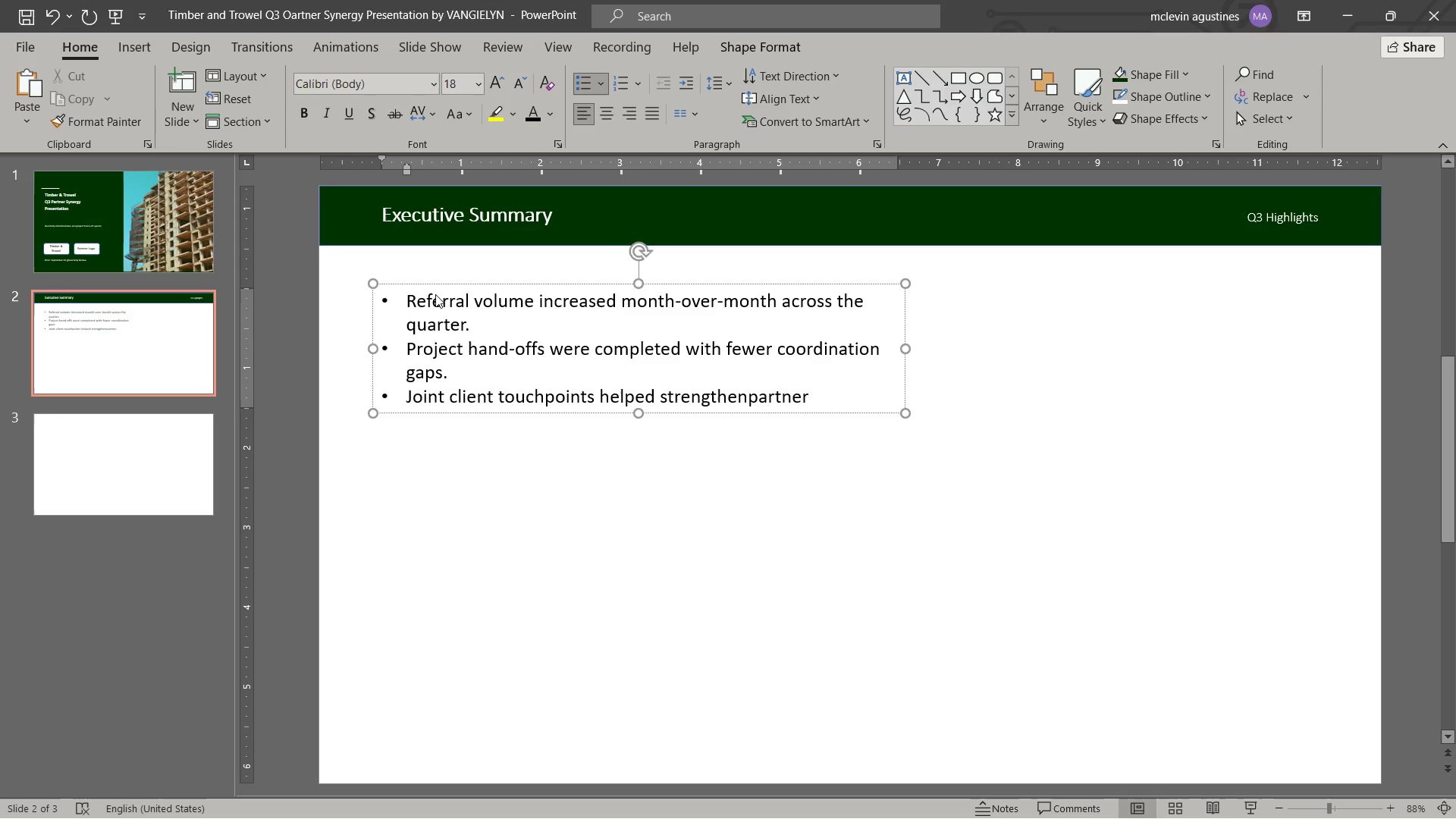 
hold_key(key=ArrowLeft, duration=0.67)
 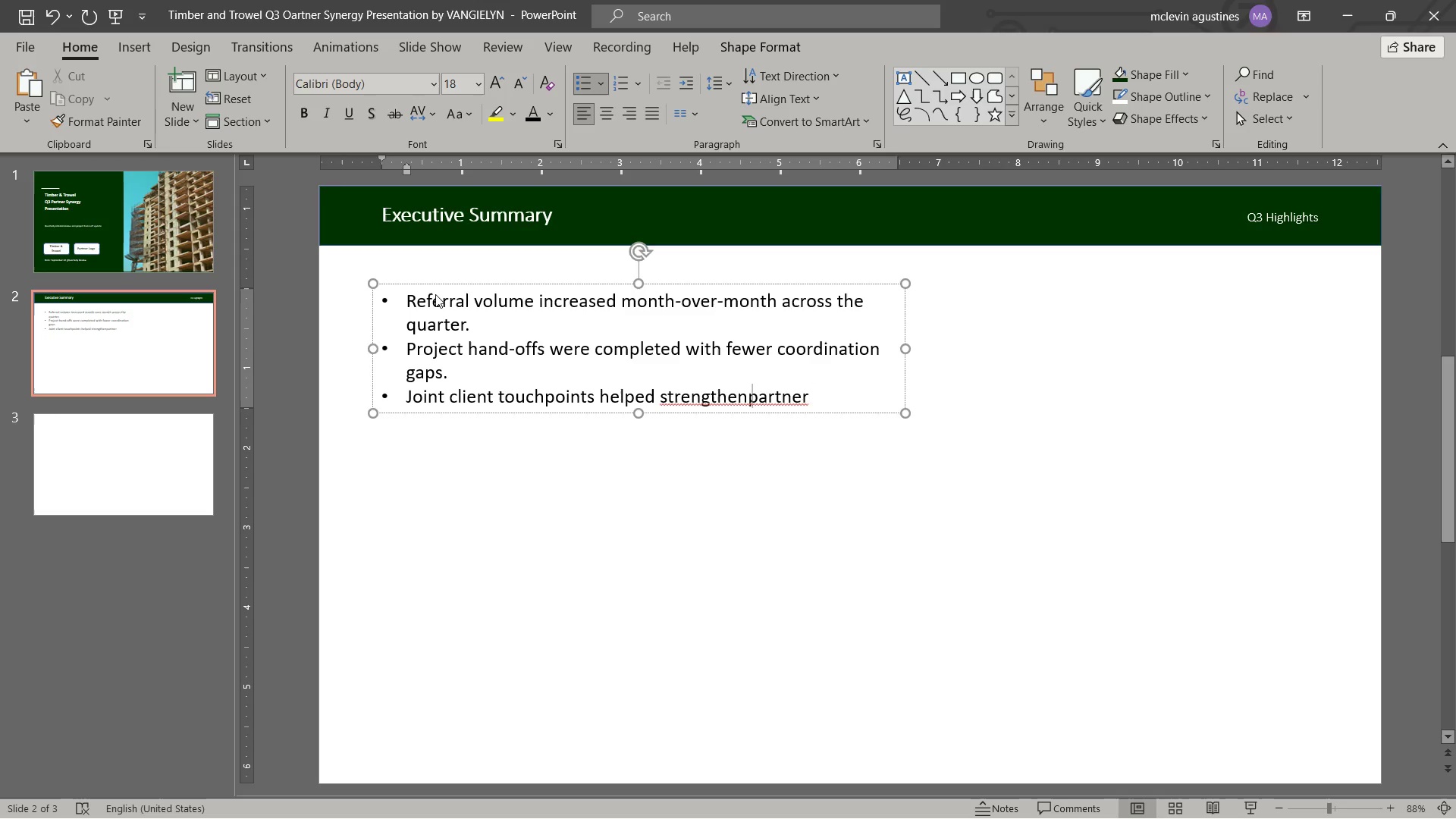 
key(ArrowLeft)
 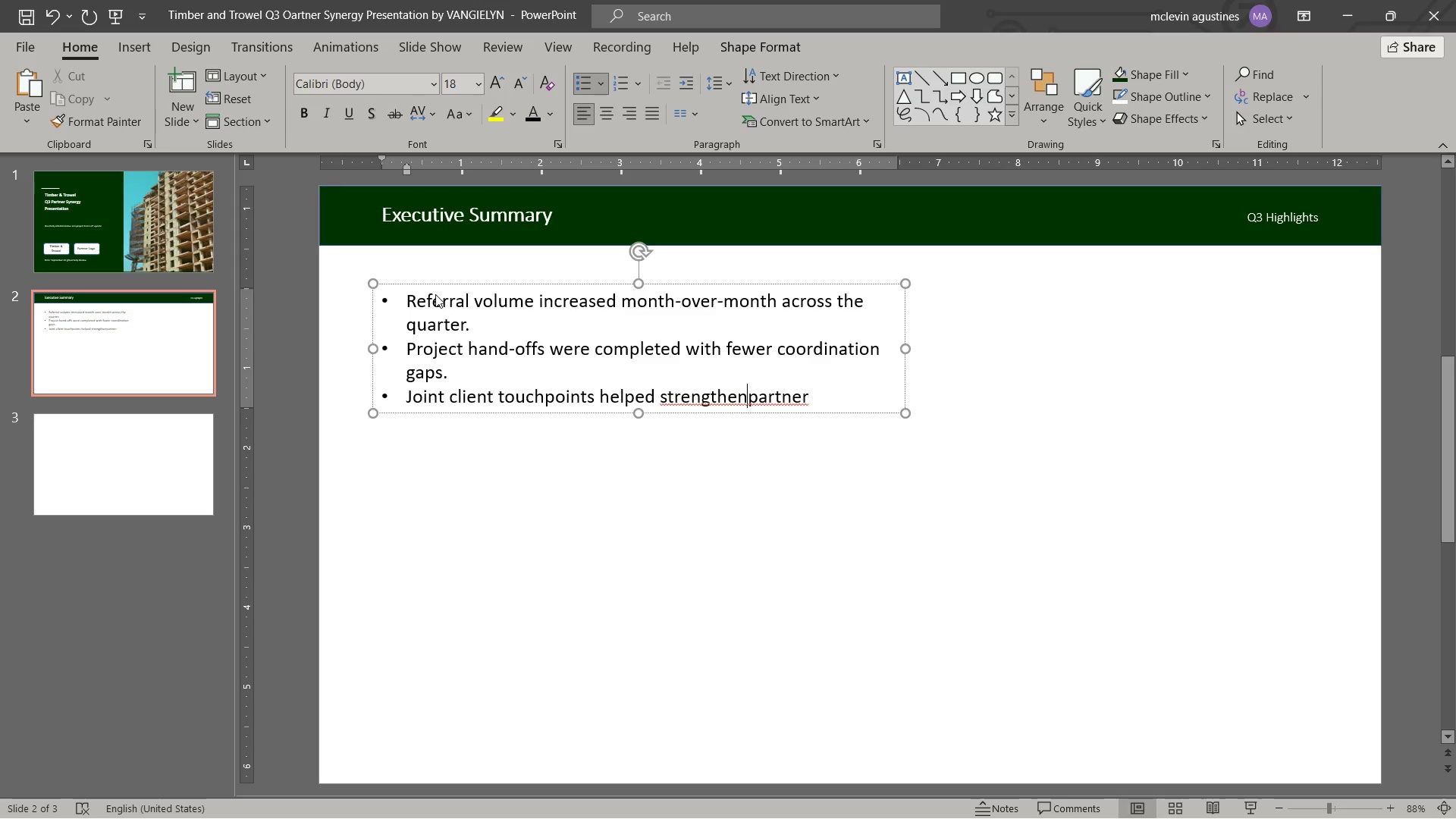 
key(Space)
 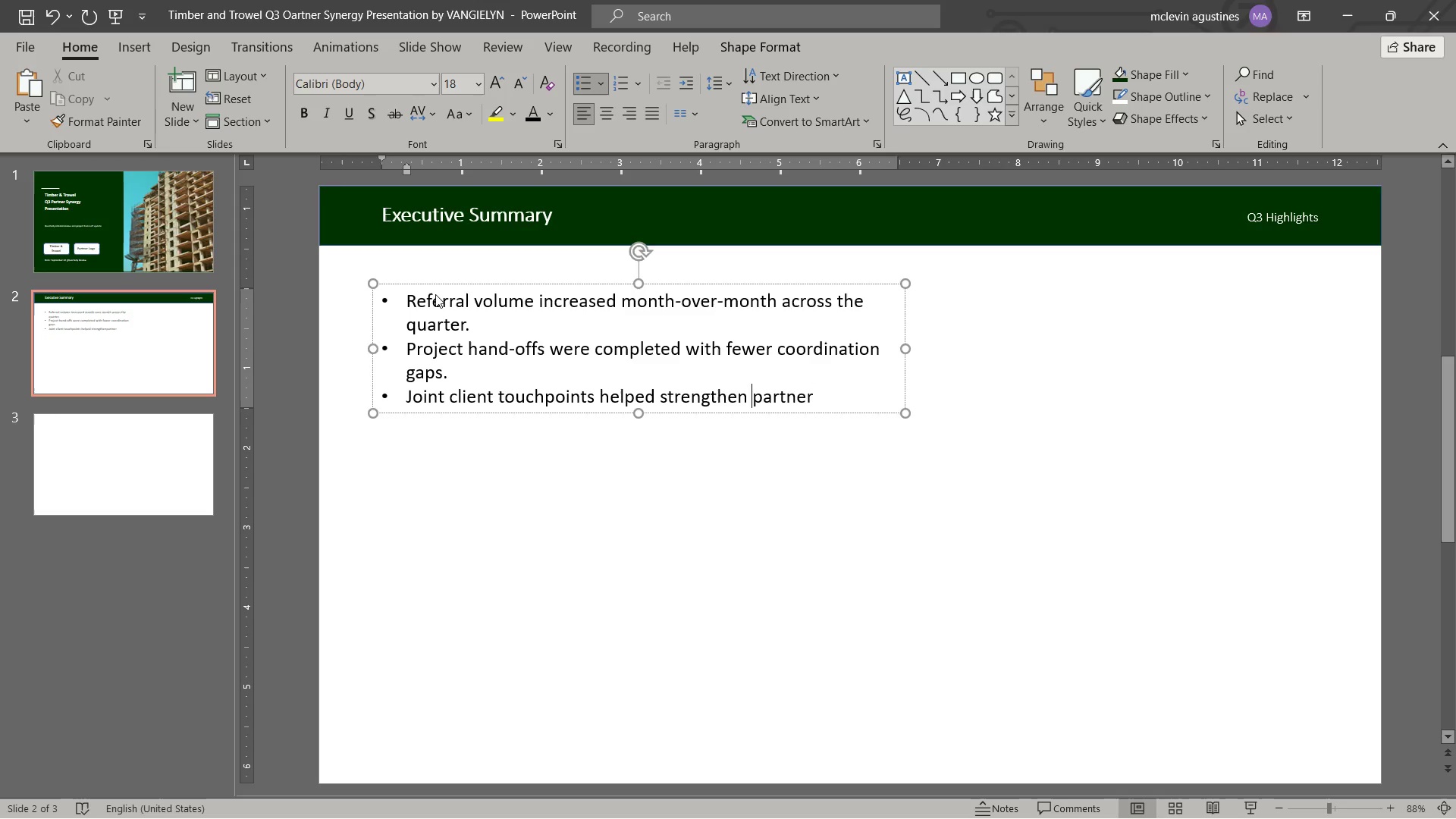 
key(Control+ArrowRight)
 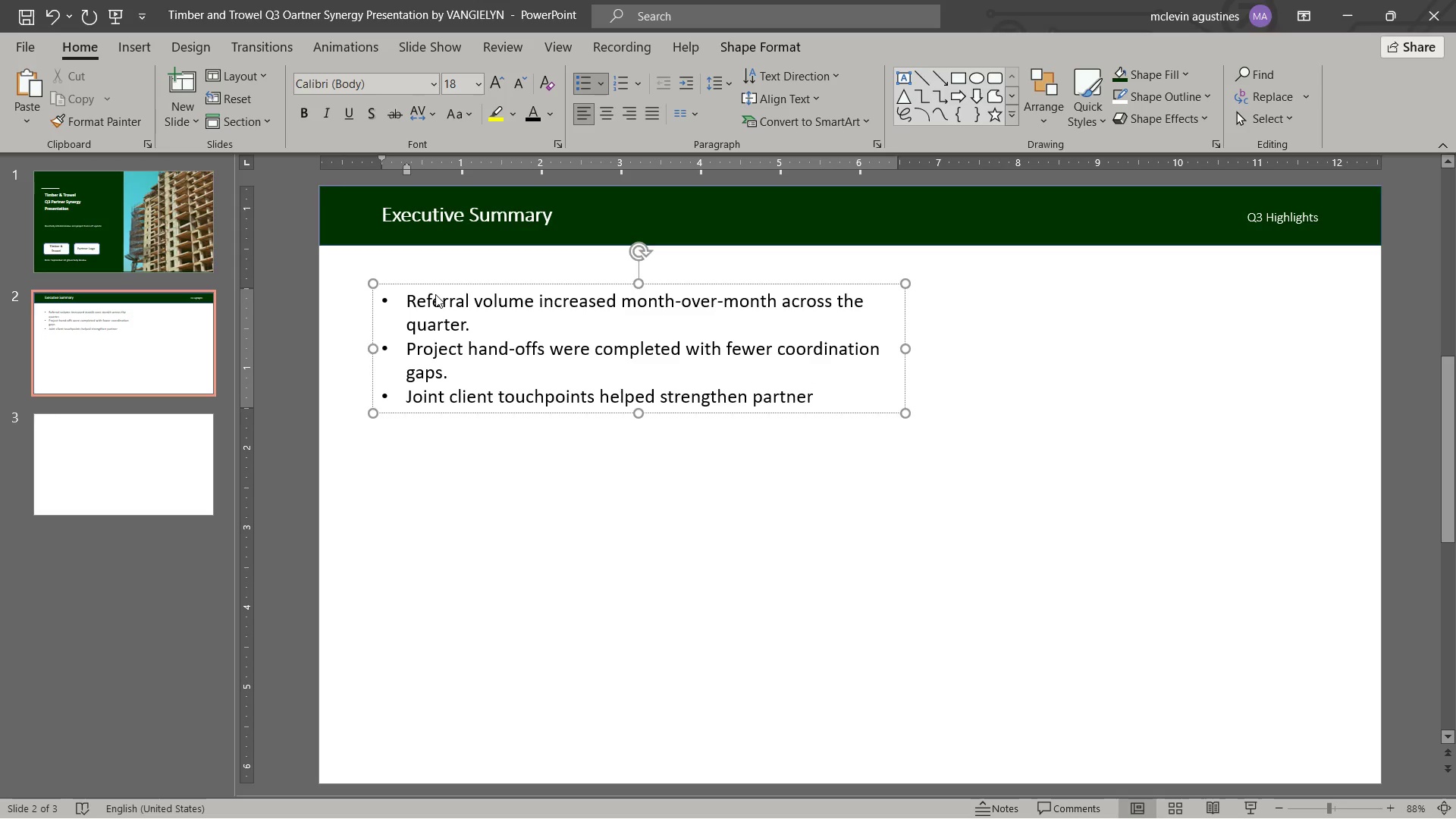 
type(conversion rates.)
 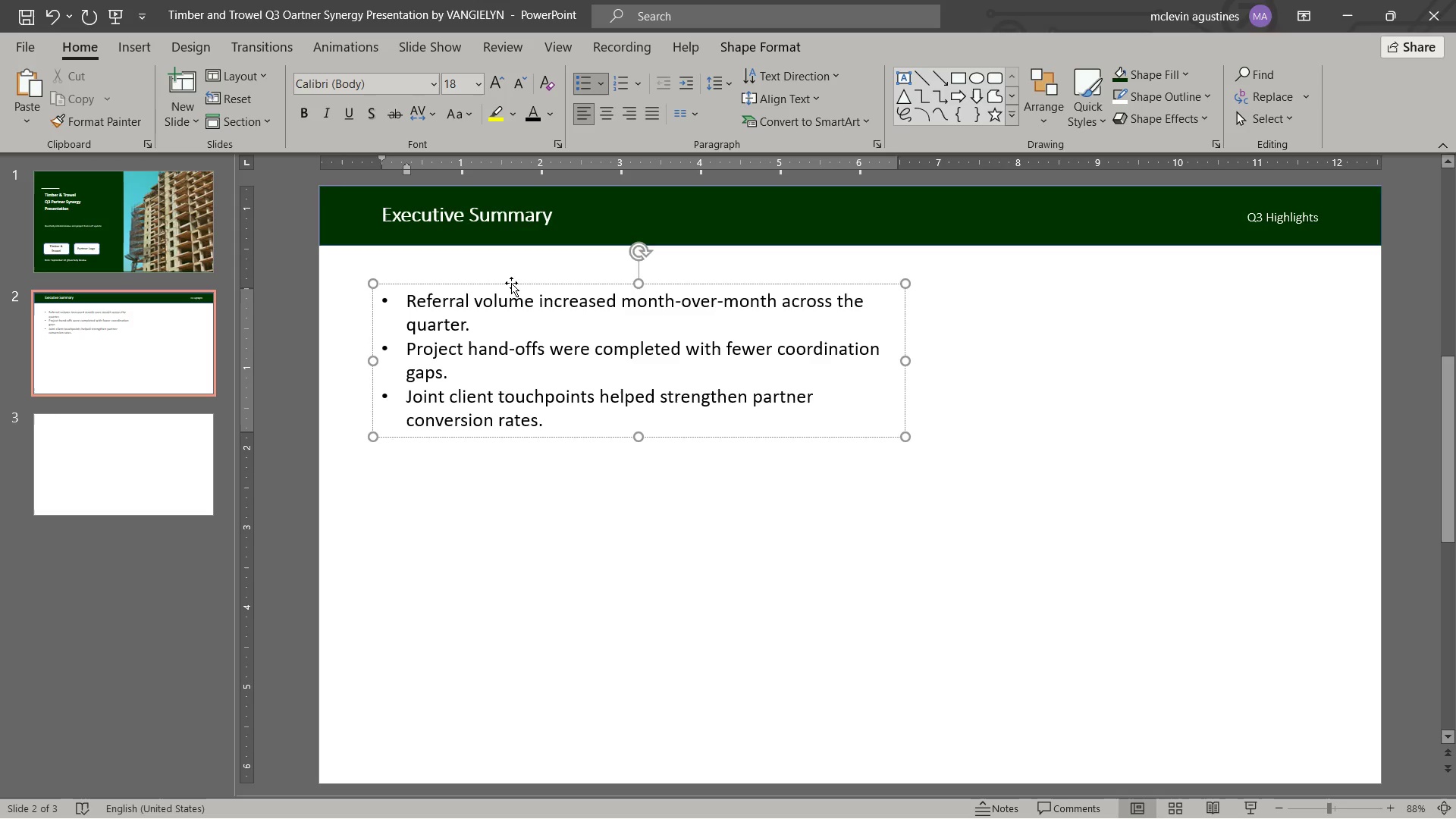 
key(Escape)
 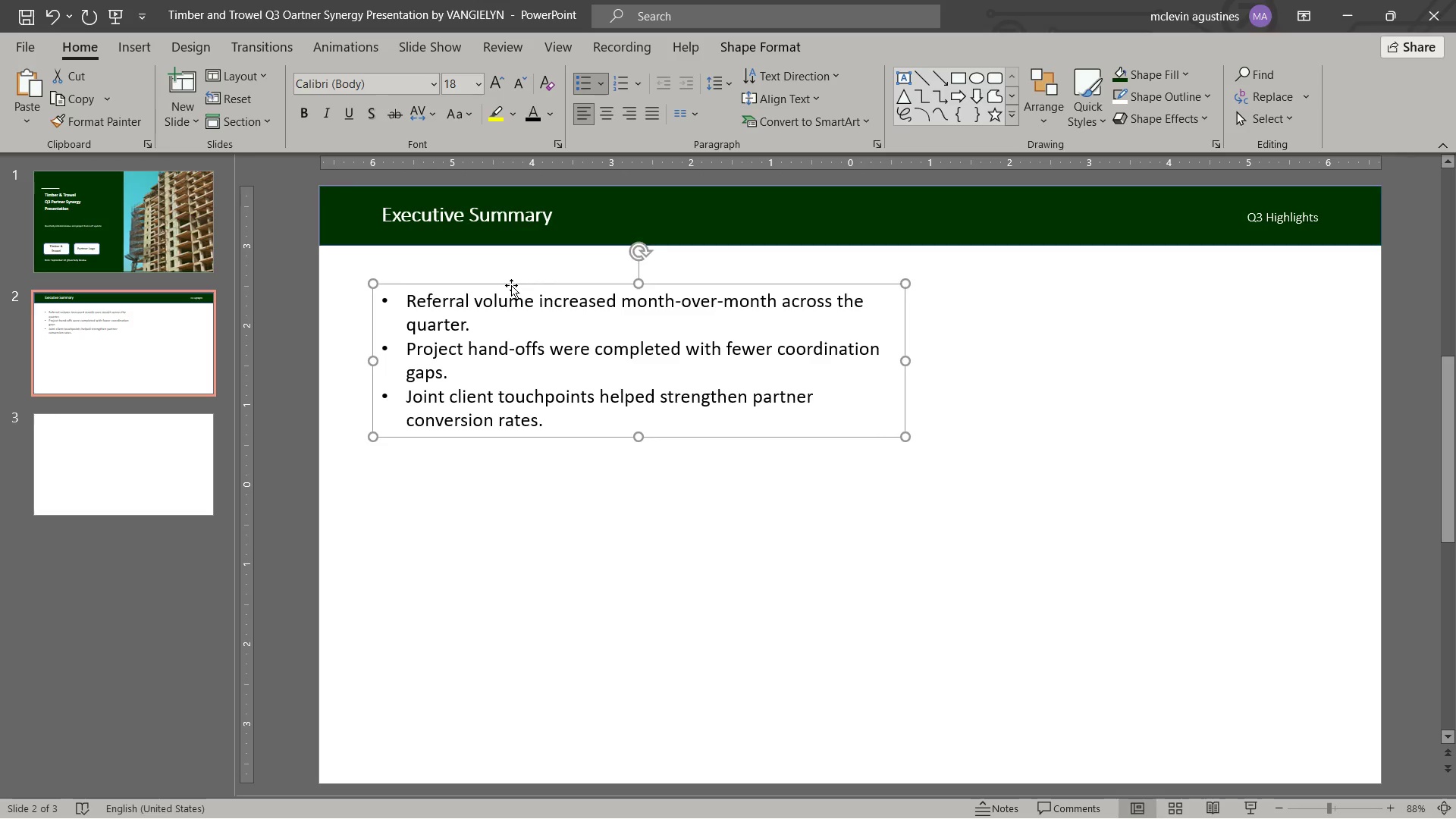 
key(Escape)
 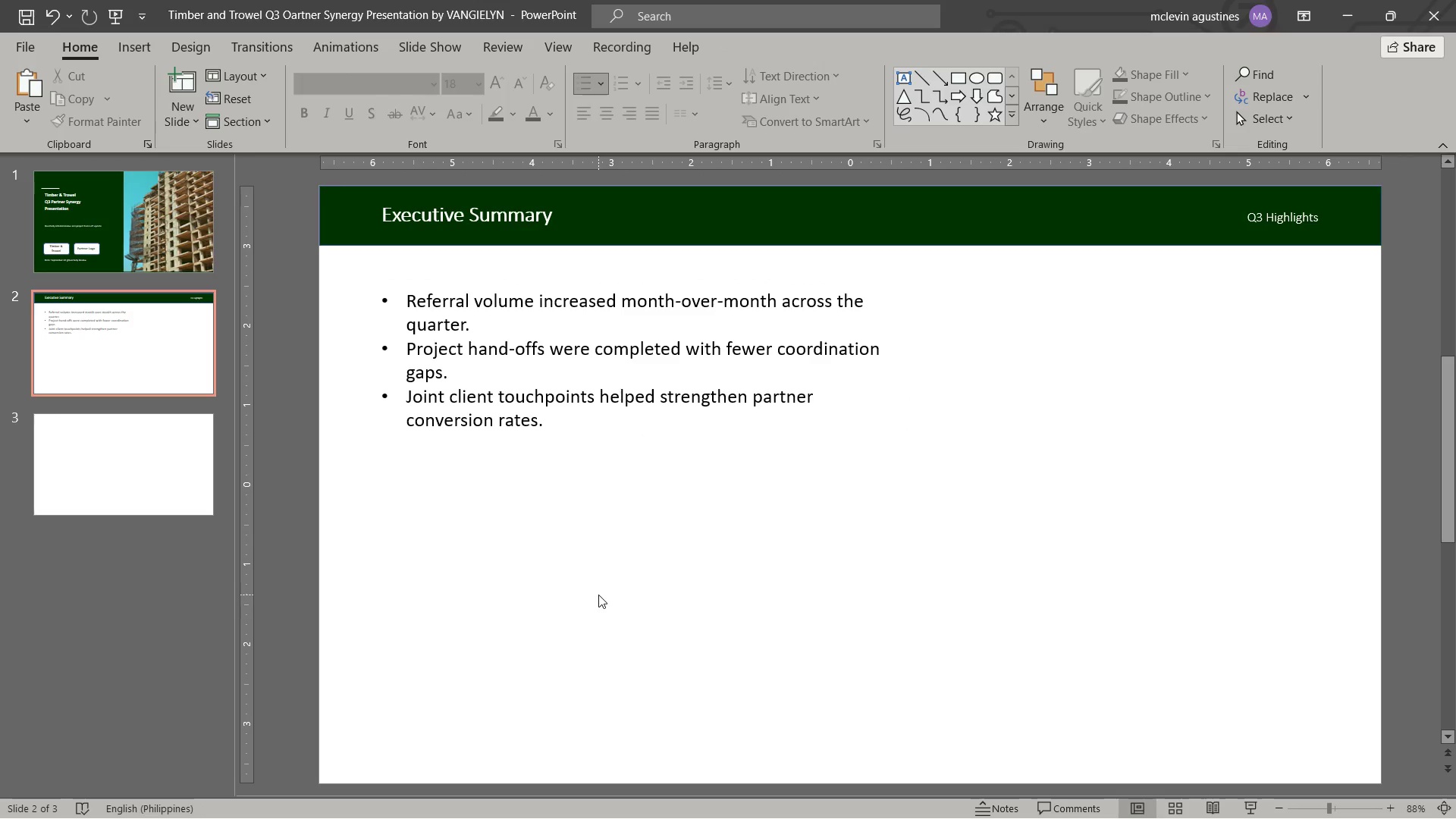 
wait(10.88)
 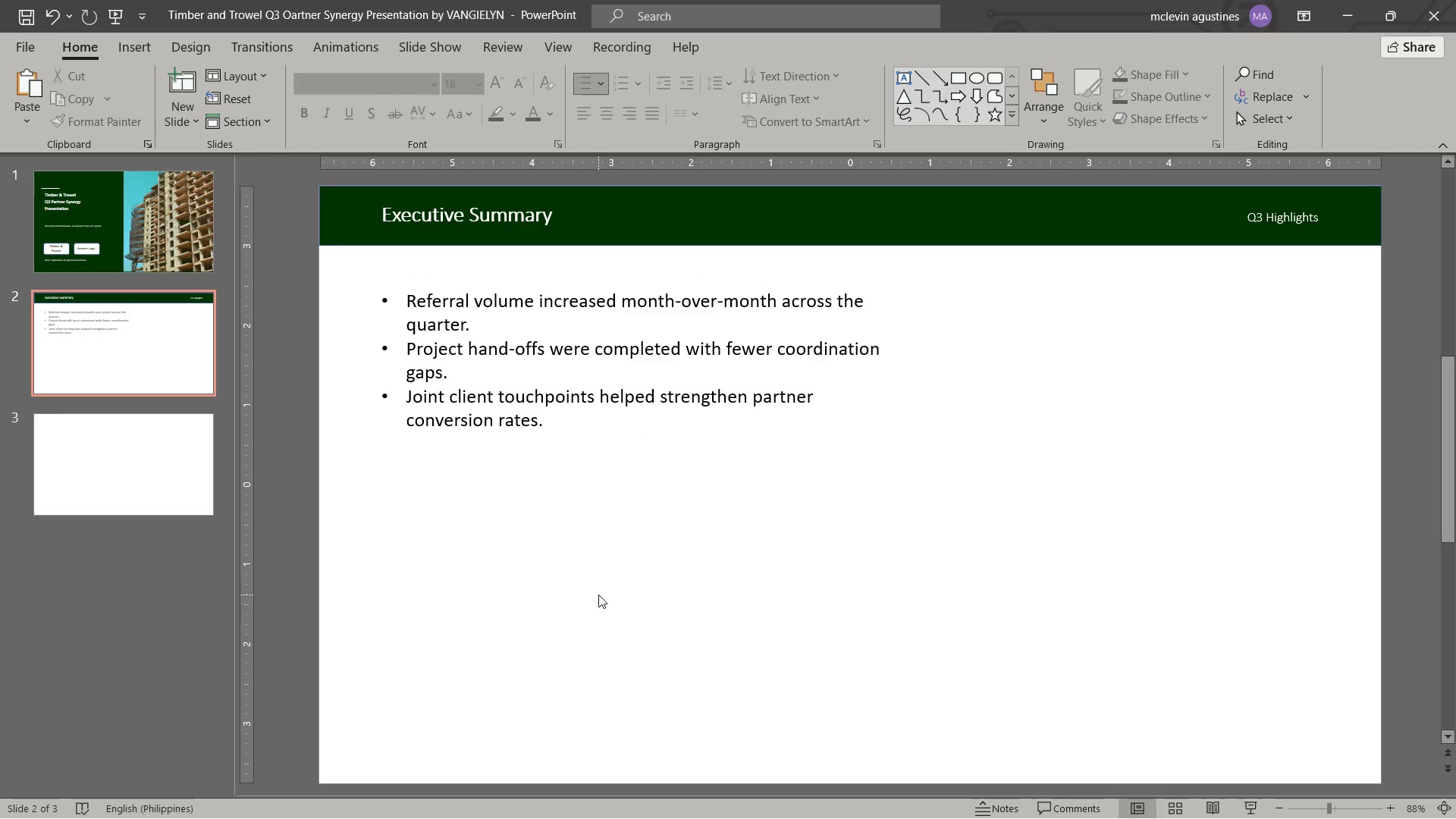 
left_click([475, 367])
 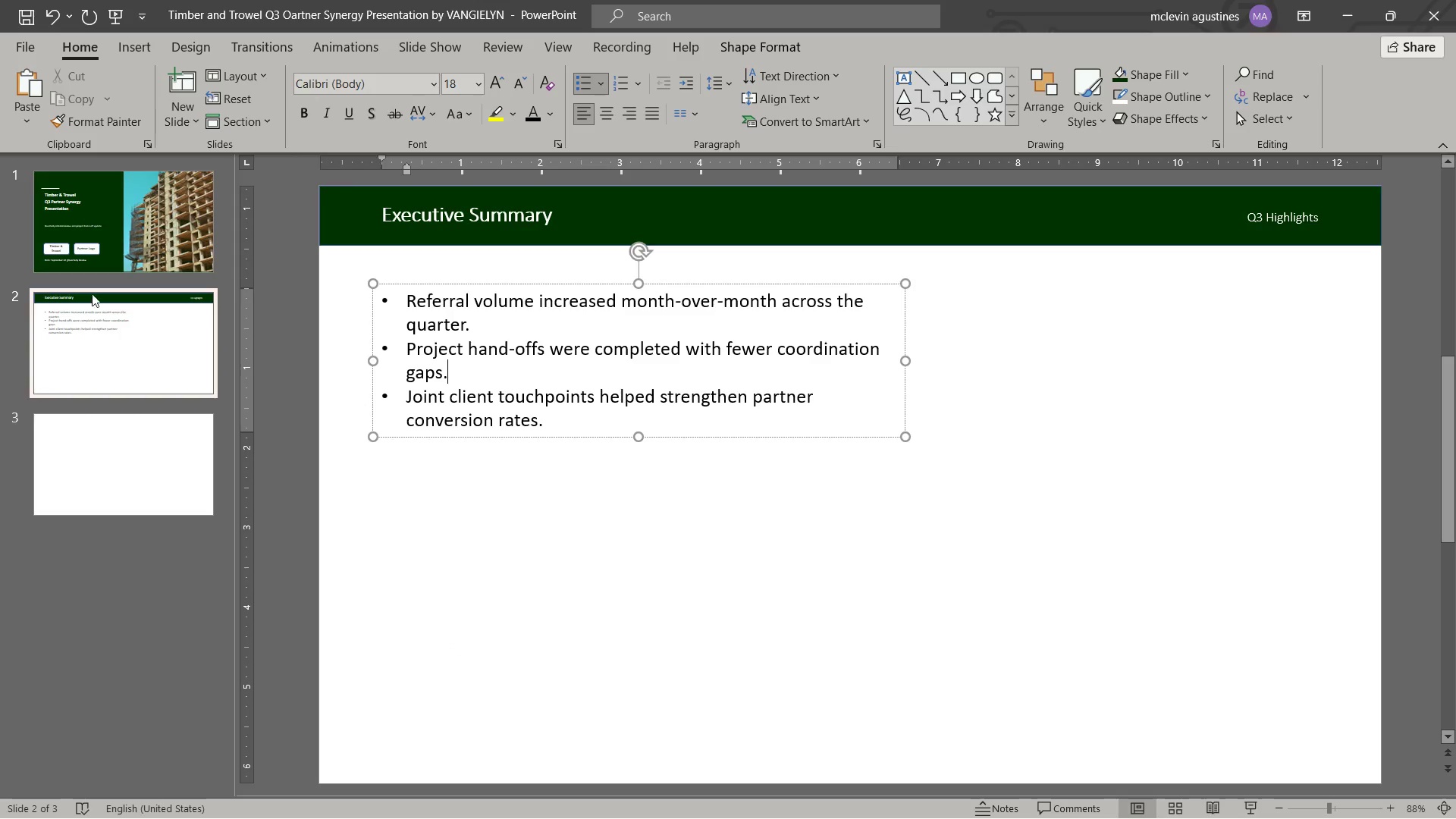 
left_click([67, 208])
 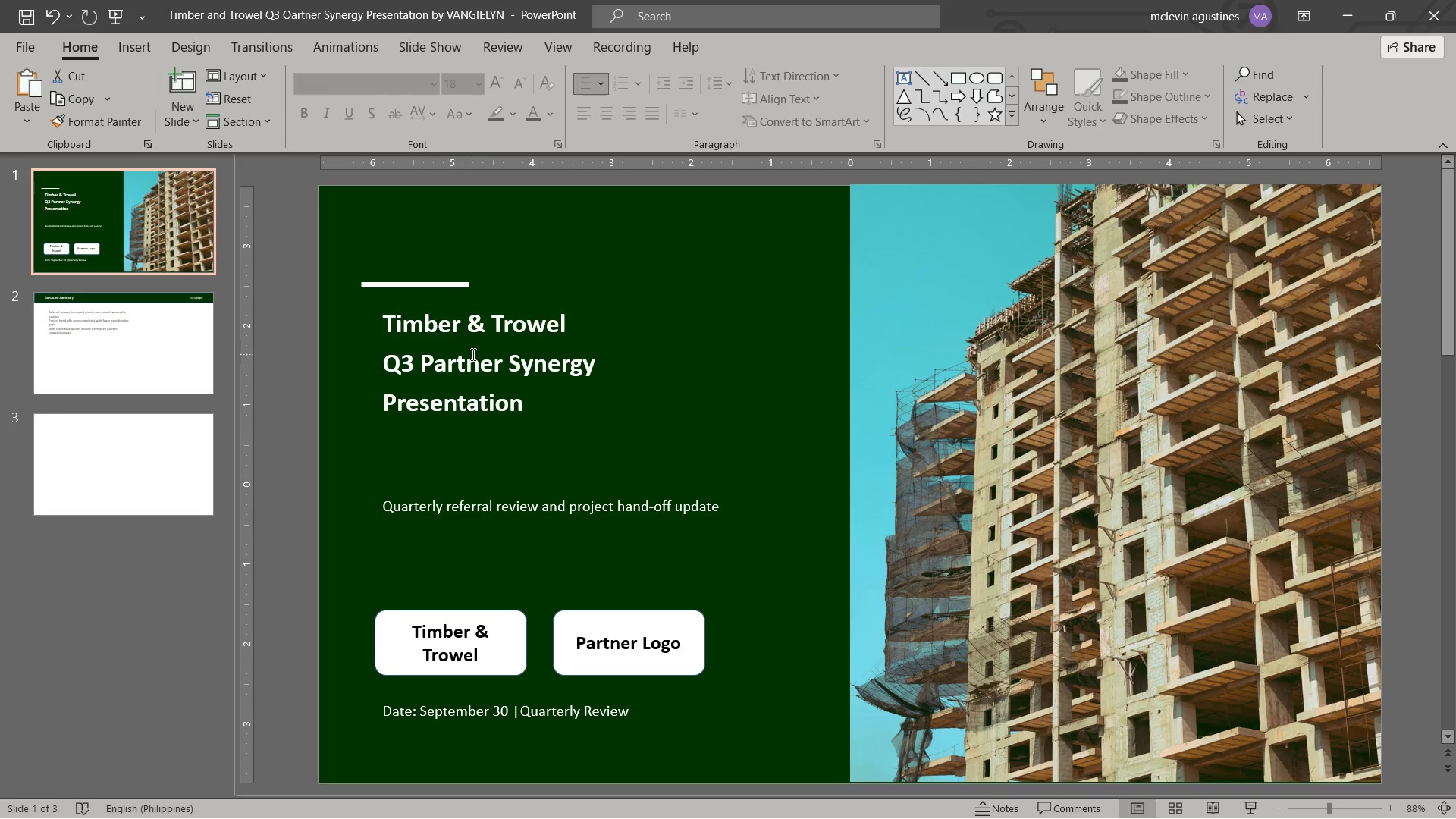 
left_click([472, 354])
 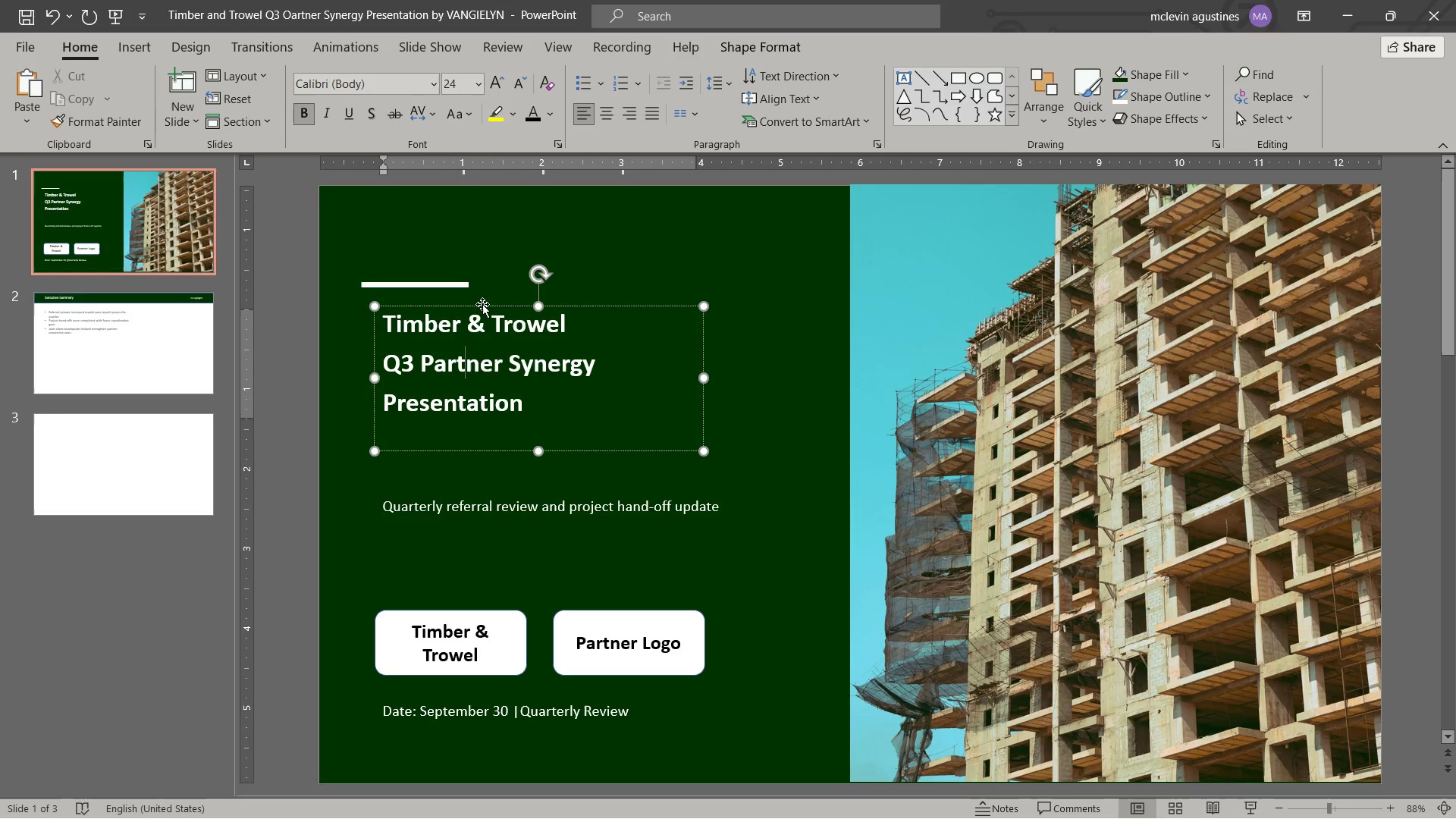 
left_click([482, 304])
 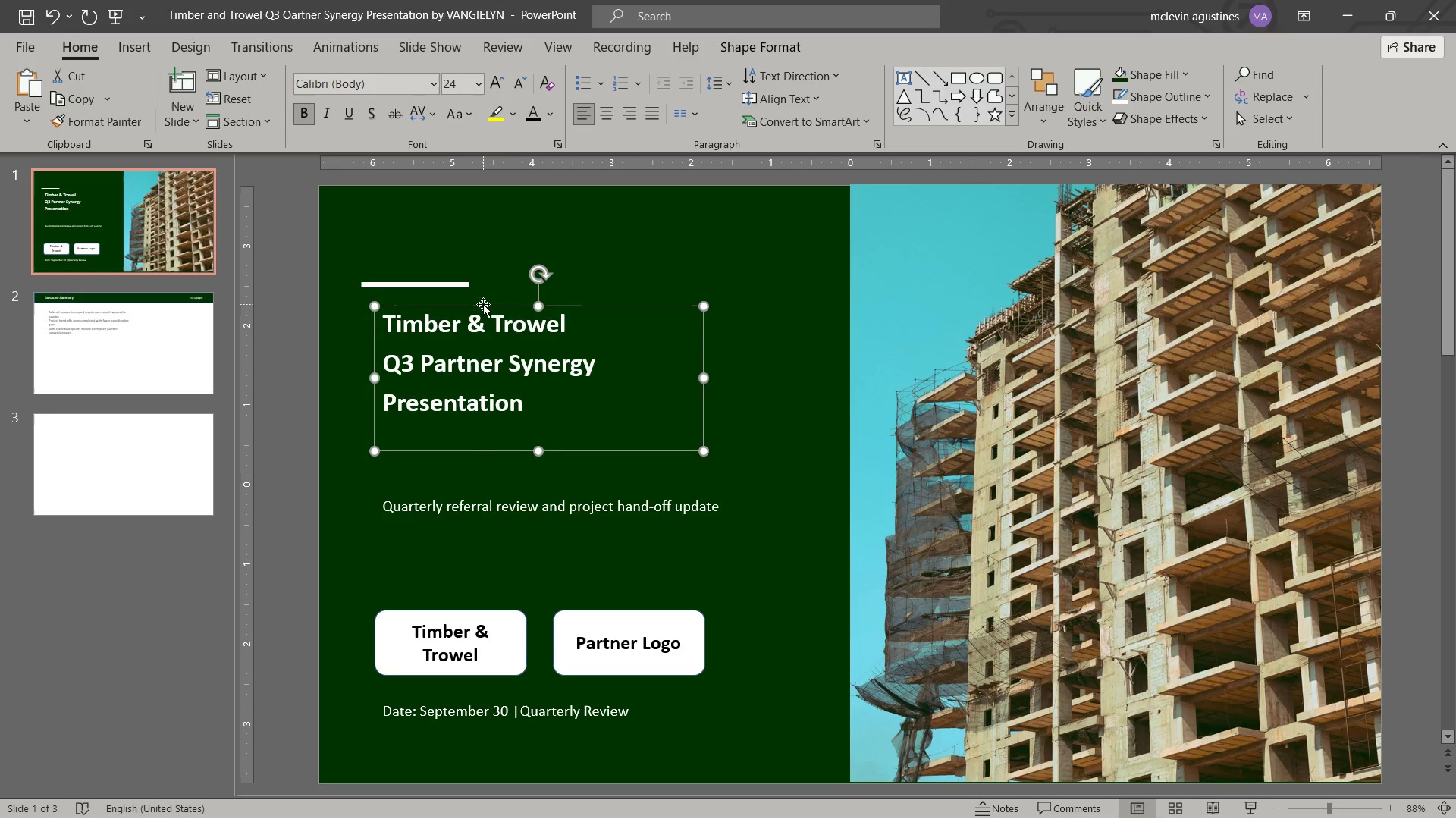 
key(Control+C)
 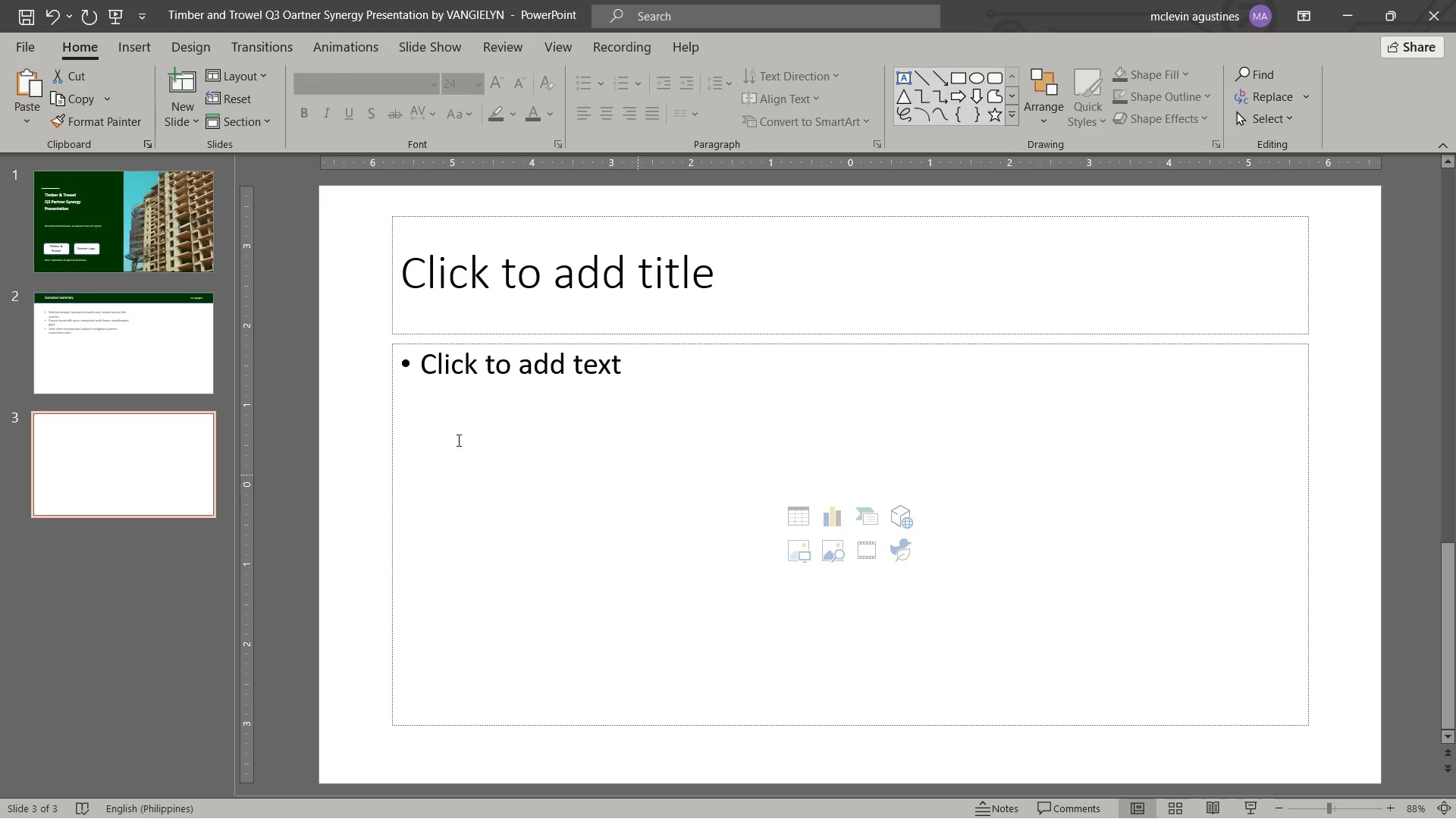 
left_click([117, 369])
 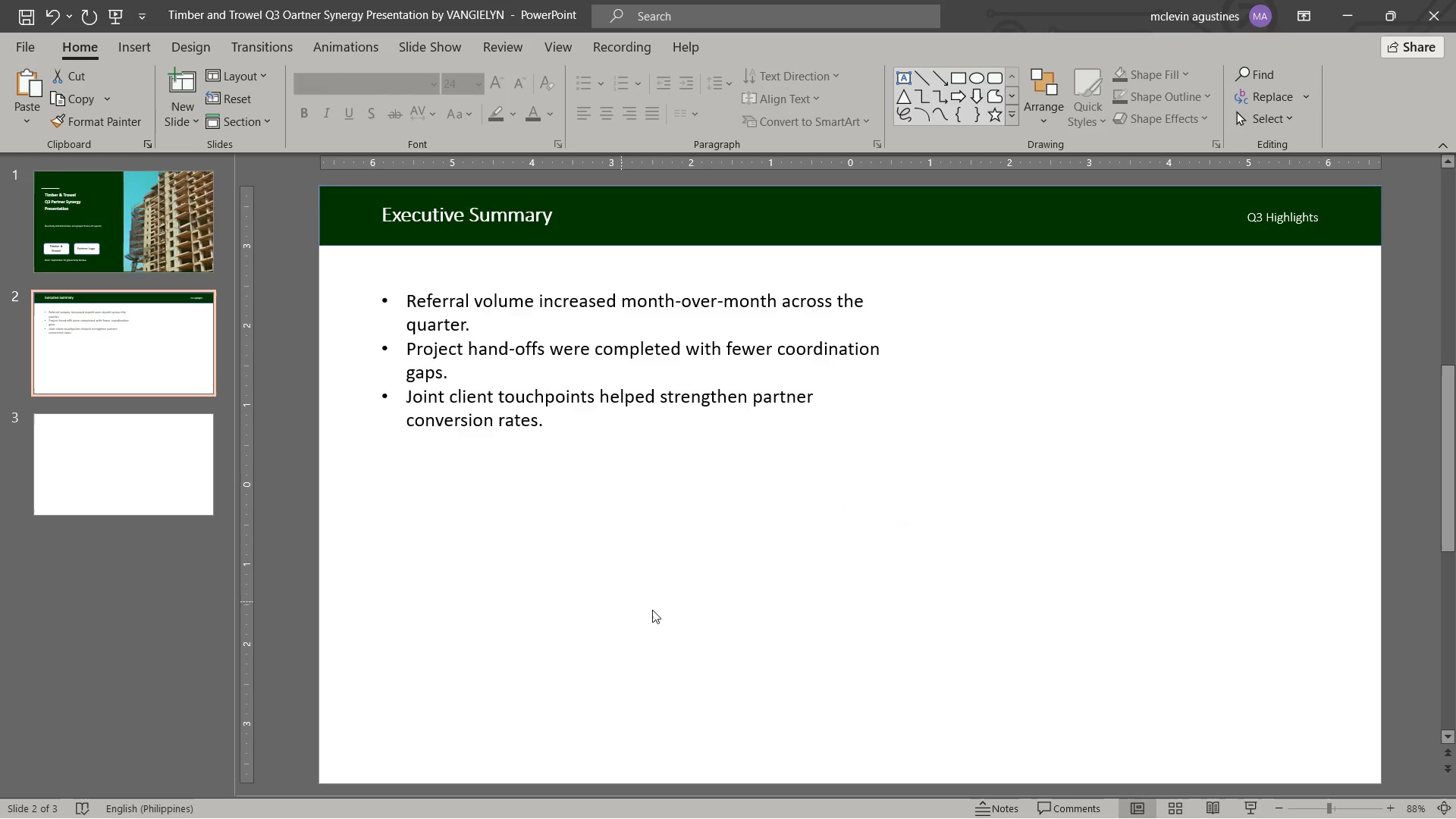 
key(Control+ControlLeft)
 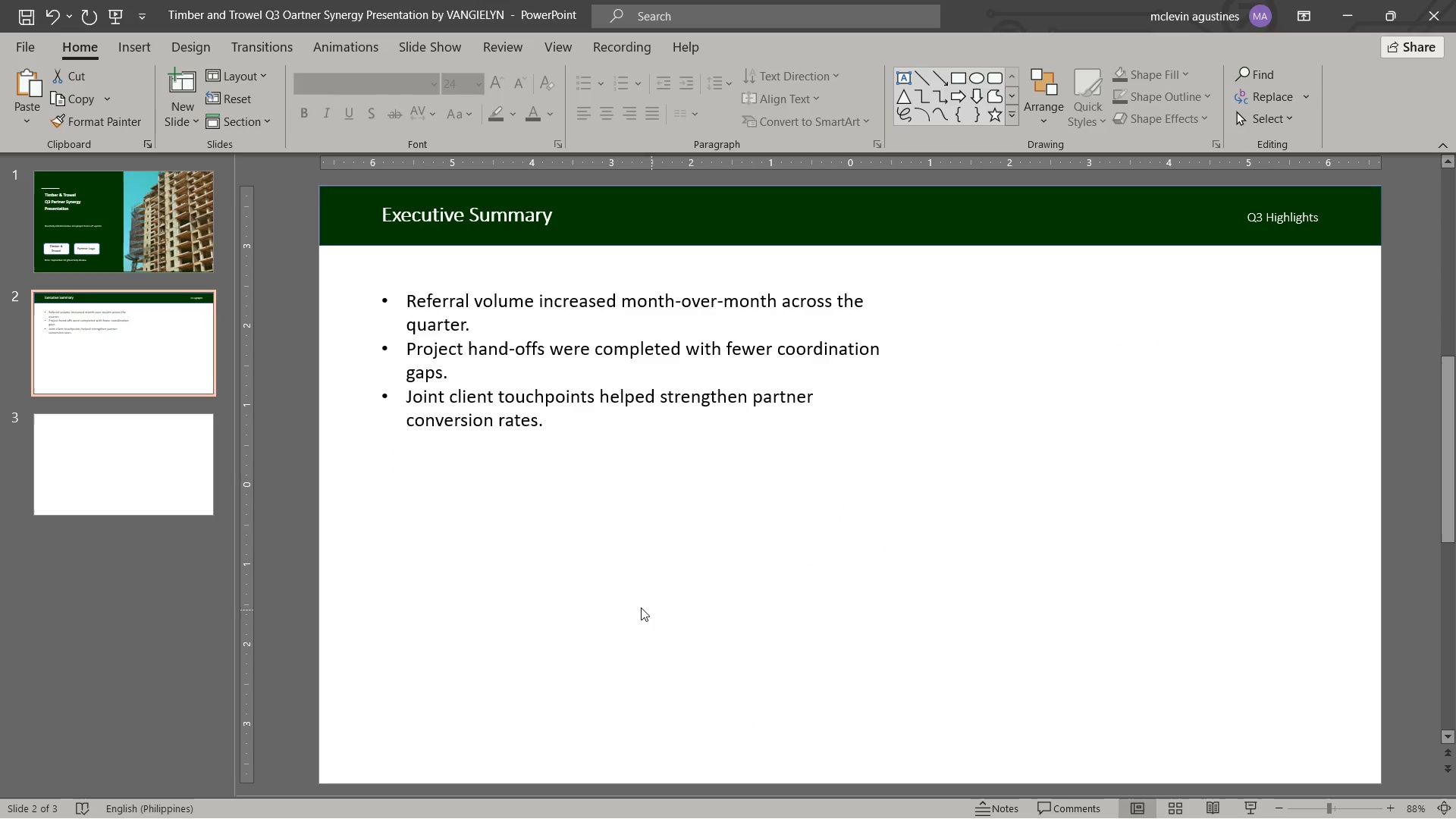 
key(Control+V)
 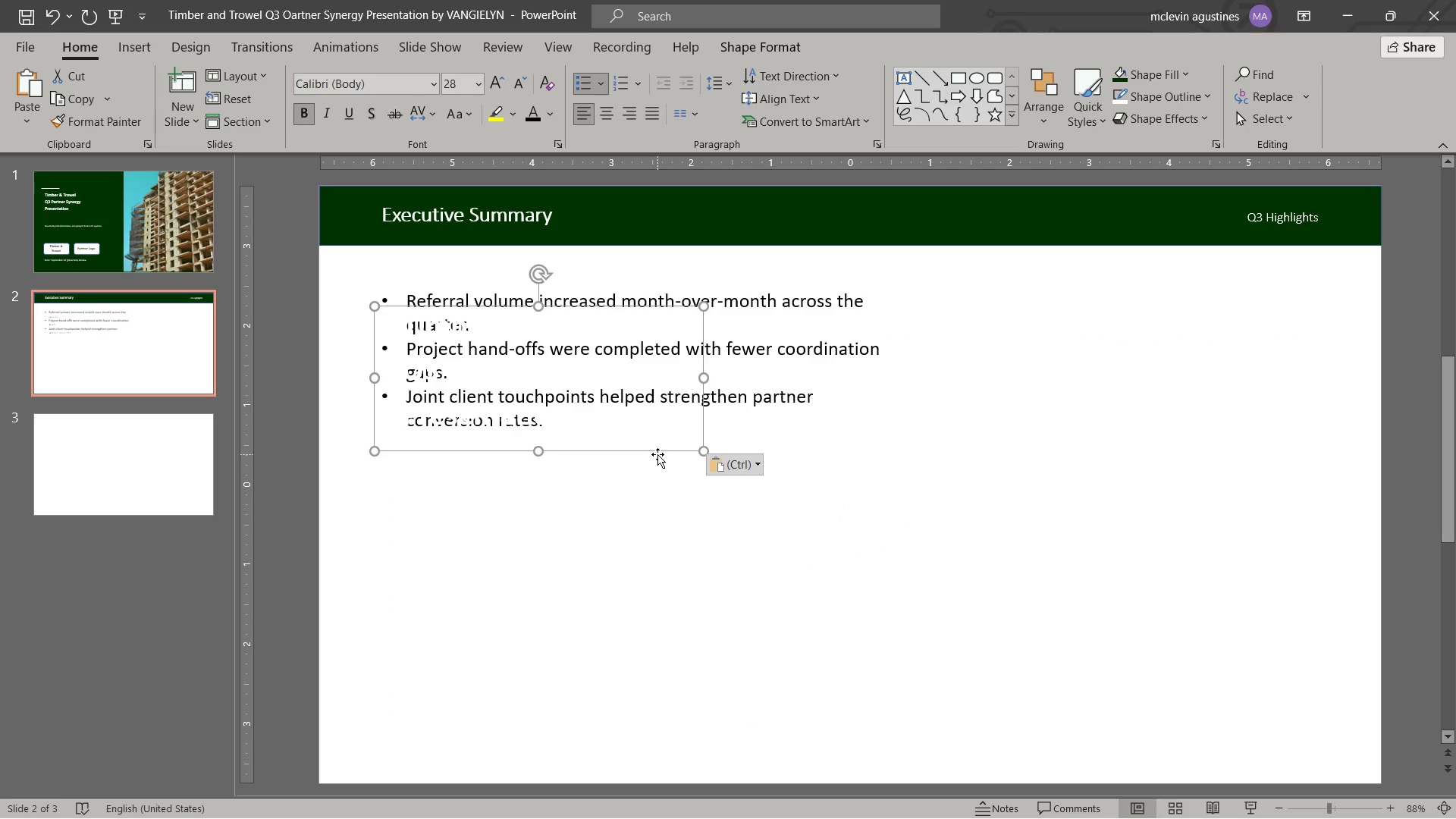 
left_click_drag(start_coordinate=[654, 447], to_coordinate=[675, 583])
 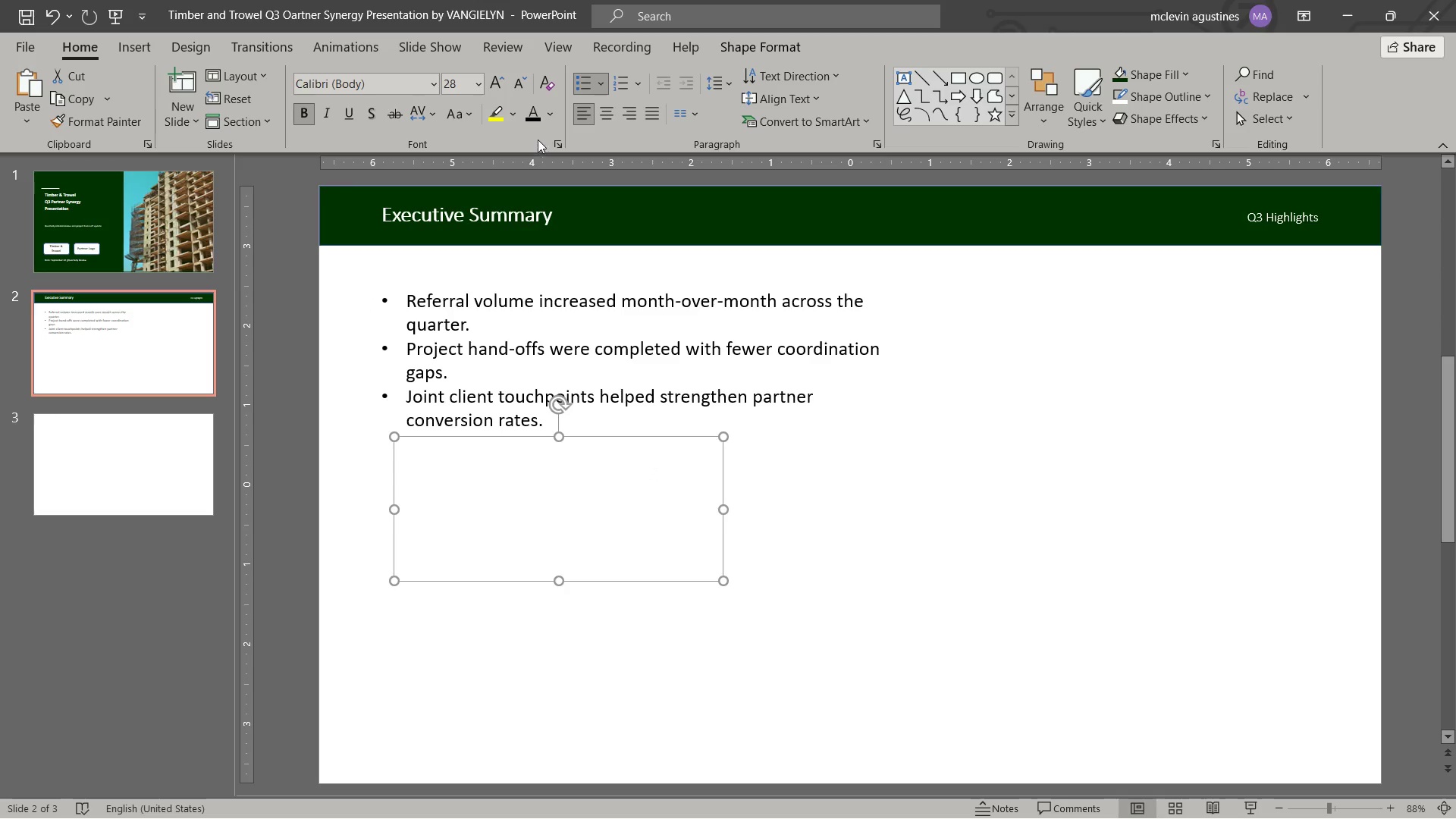 
left_click([534, 121])
 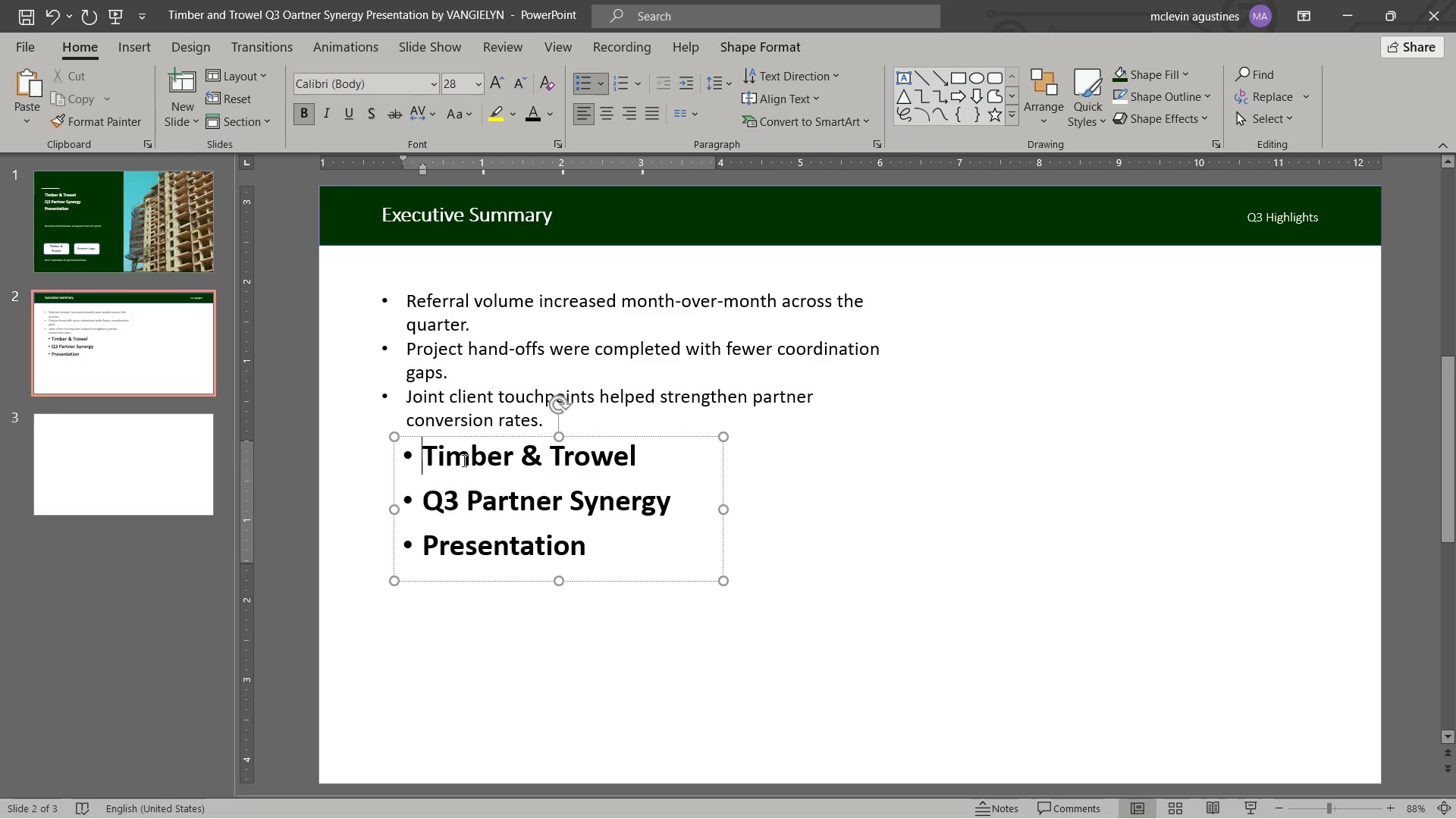 
key(Backspace)
 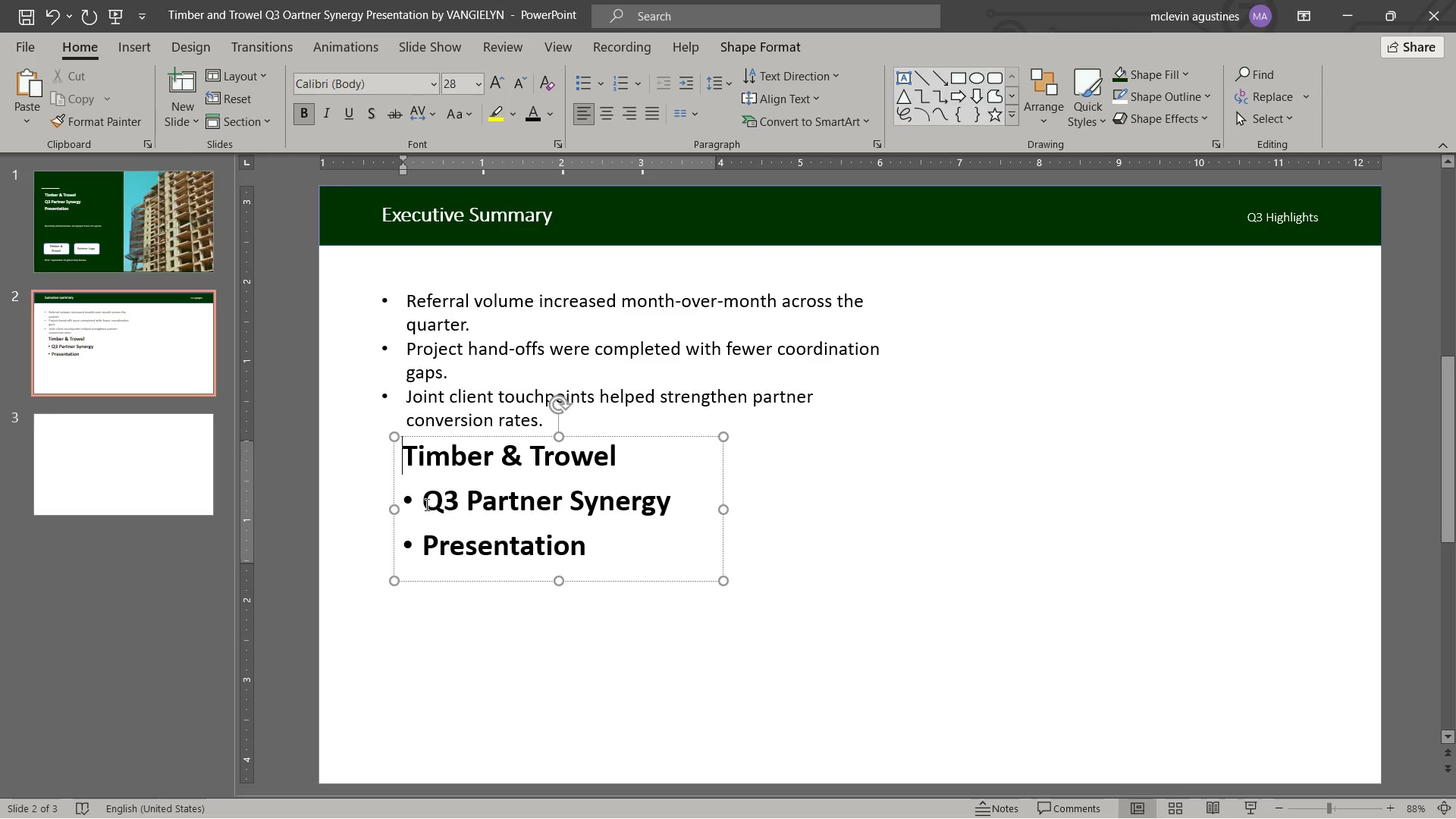 
key(Backspace)
 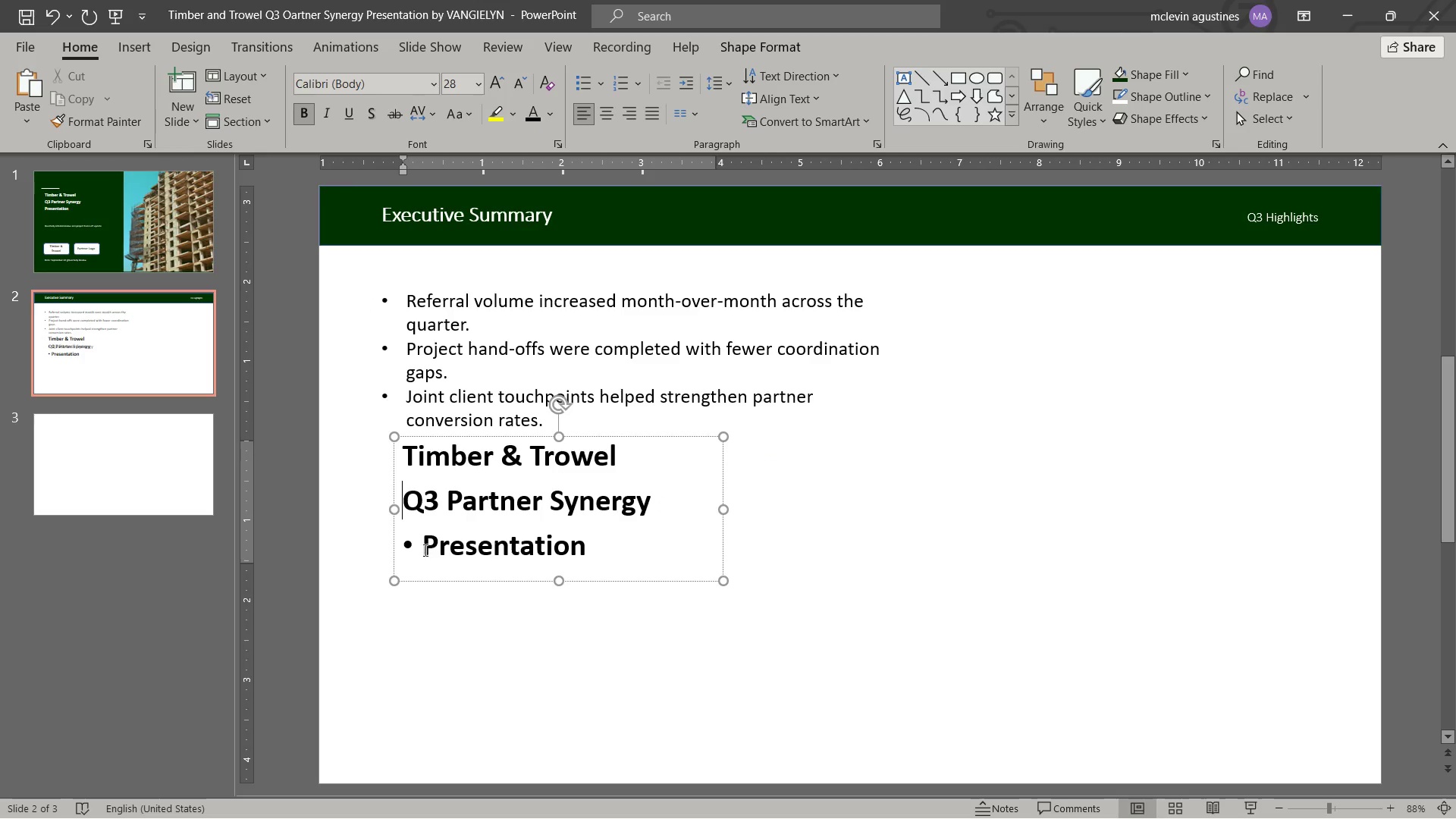 
left_click([424, 548])
 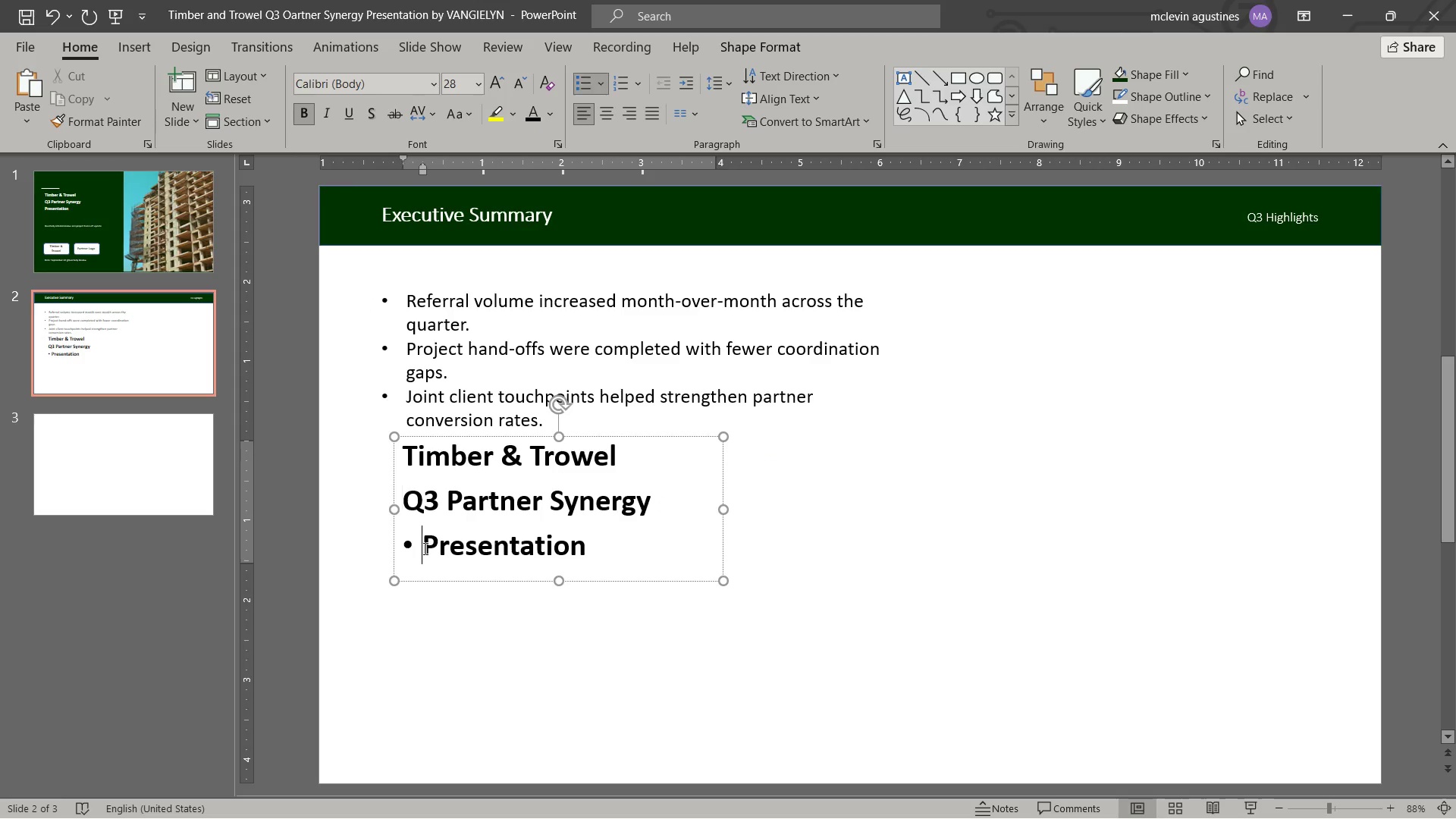 
key(Backspace)
 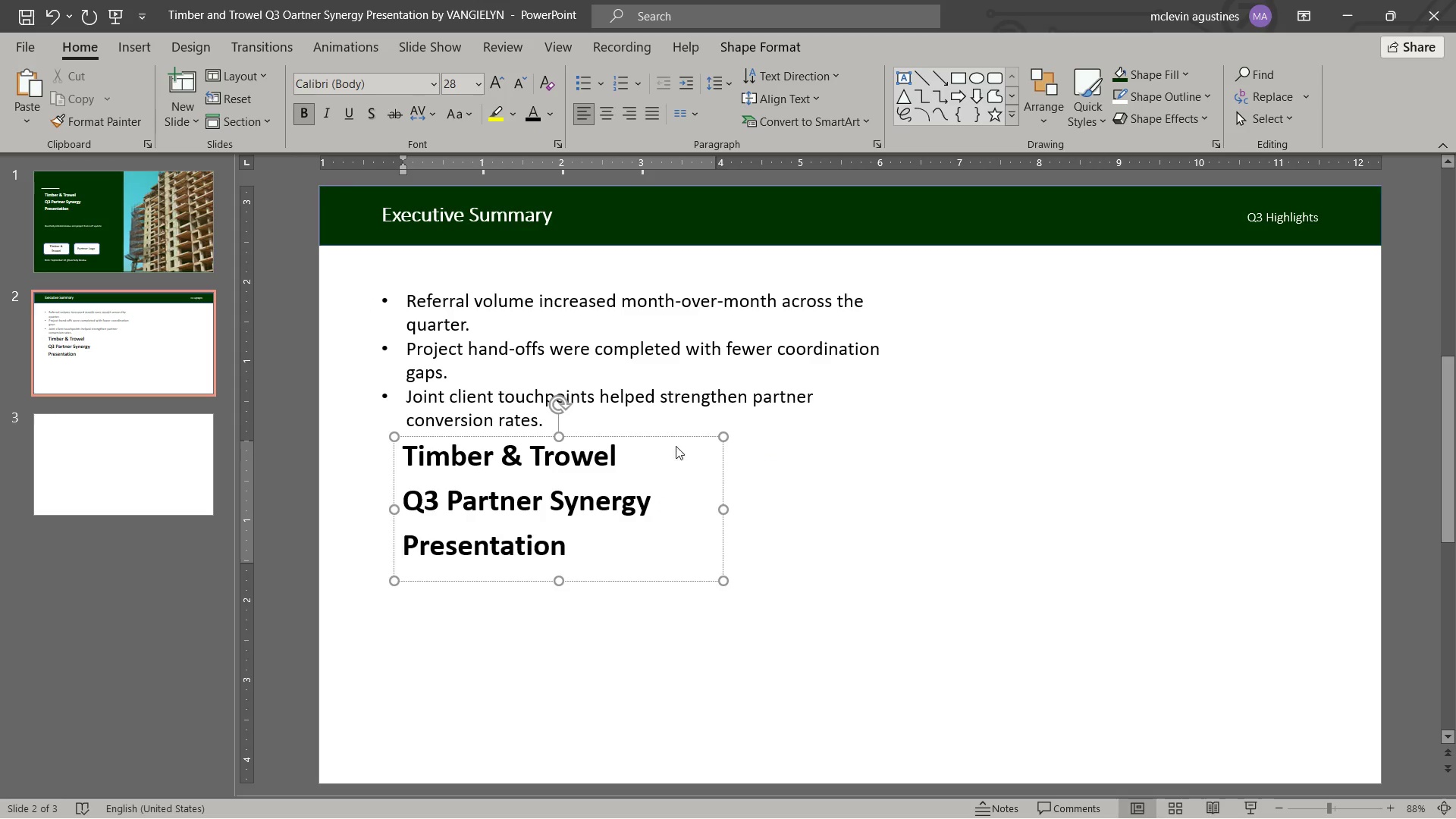 
left_click([621, 453])
 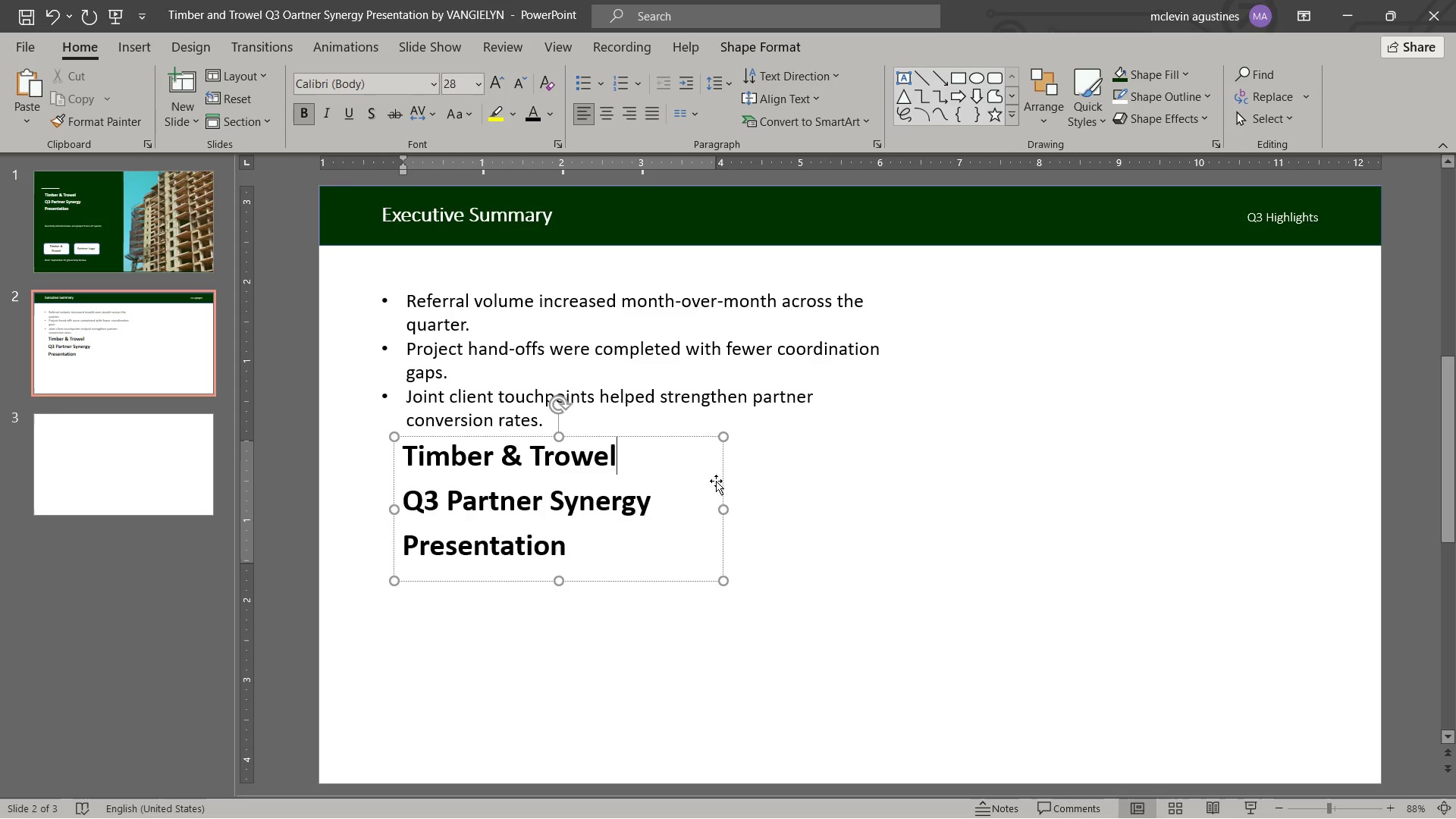 
key(Space)
 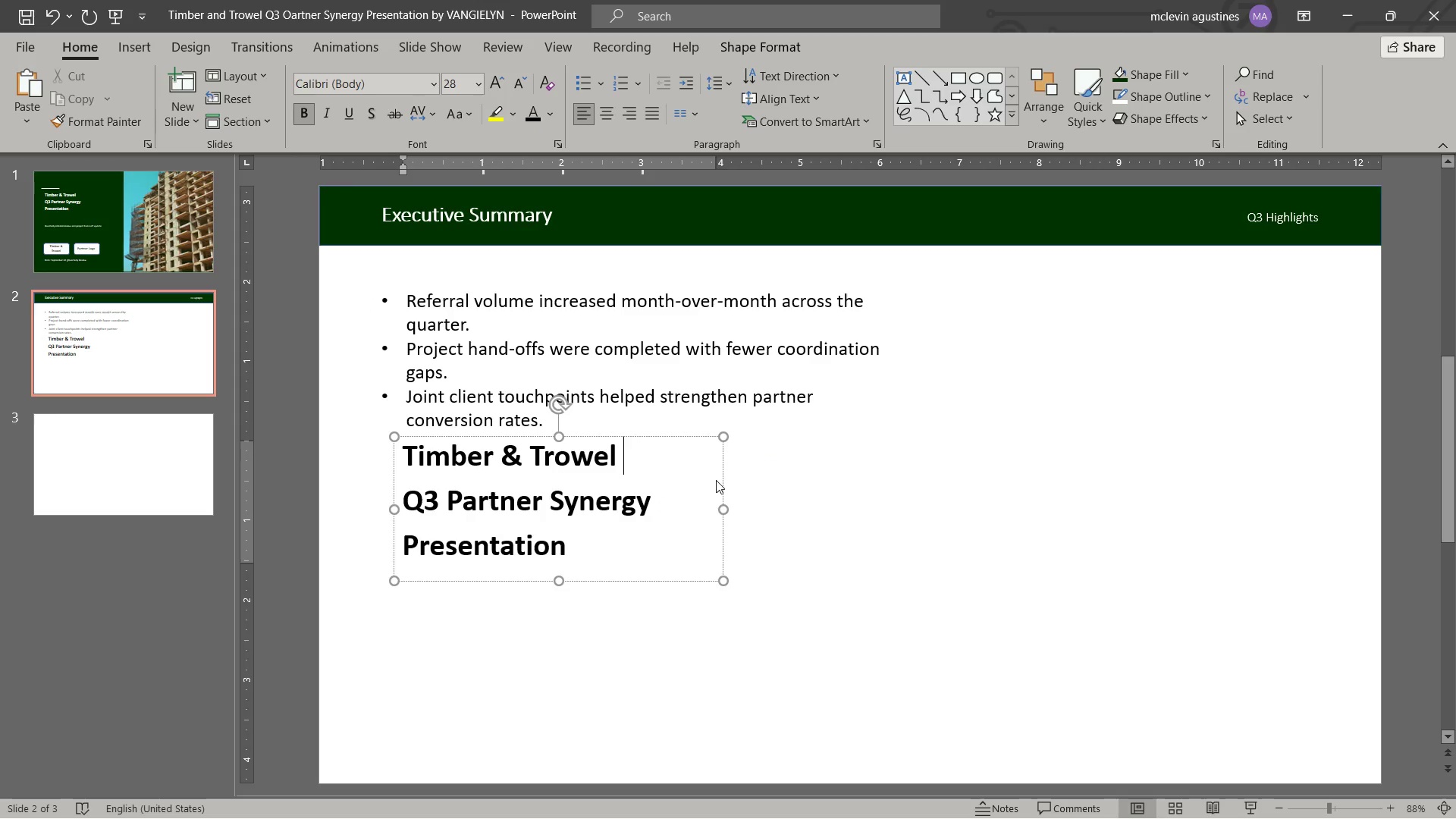 
key(Delete)
 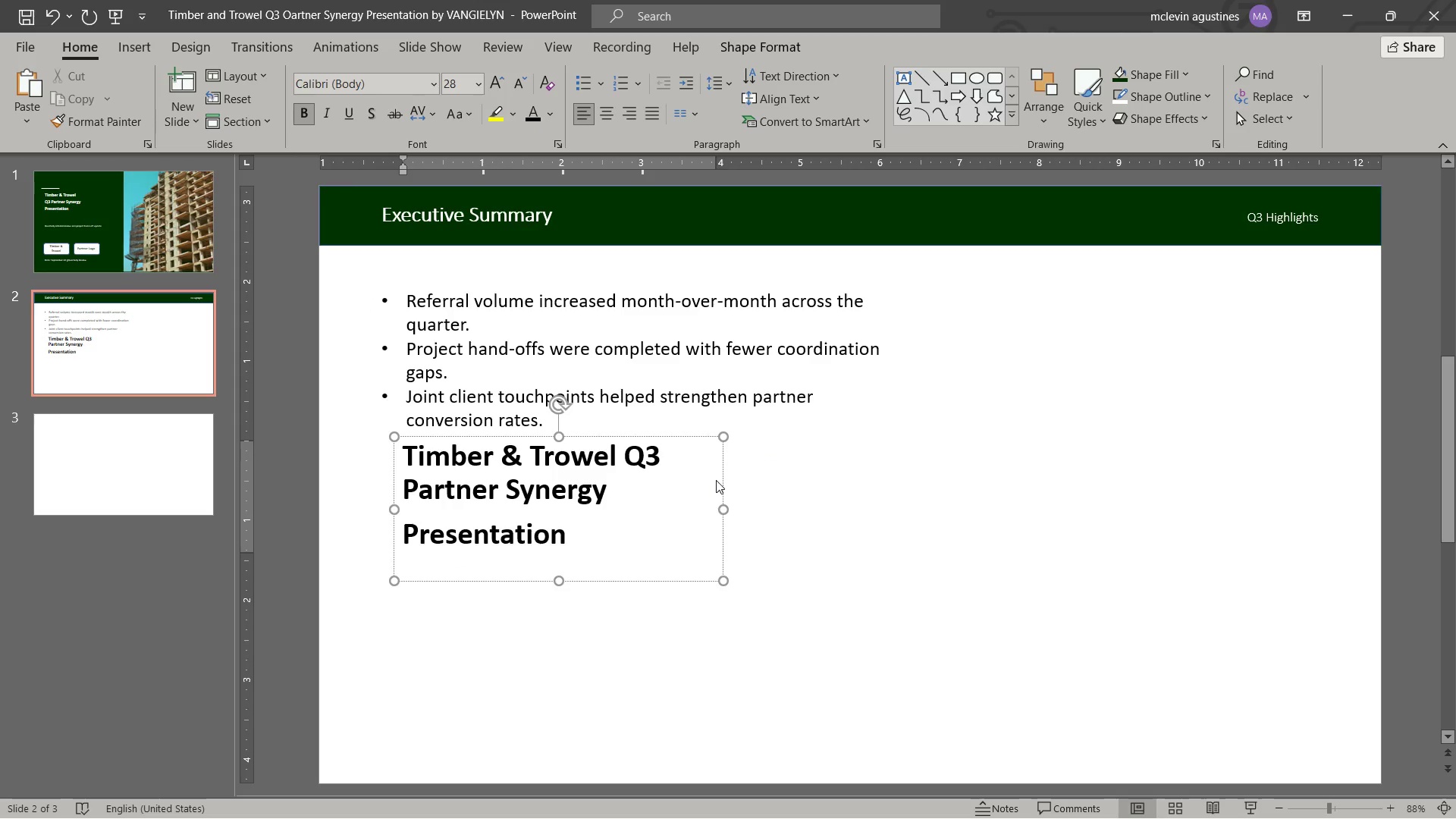 
key(ArrowDown)
 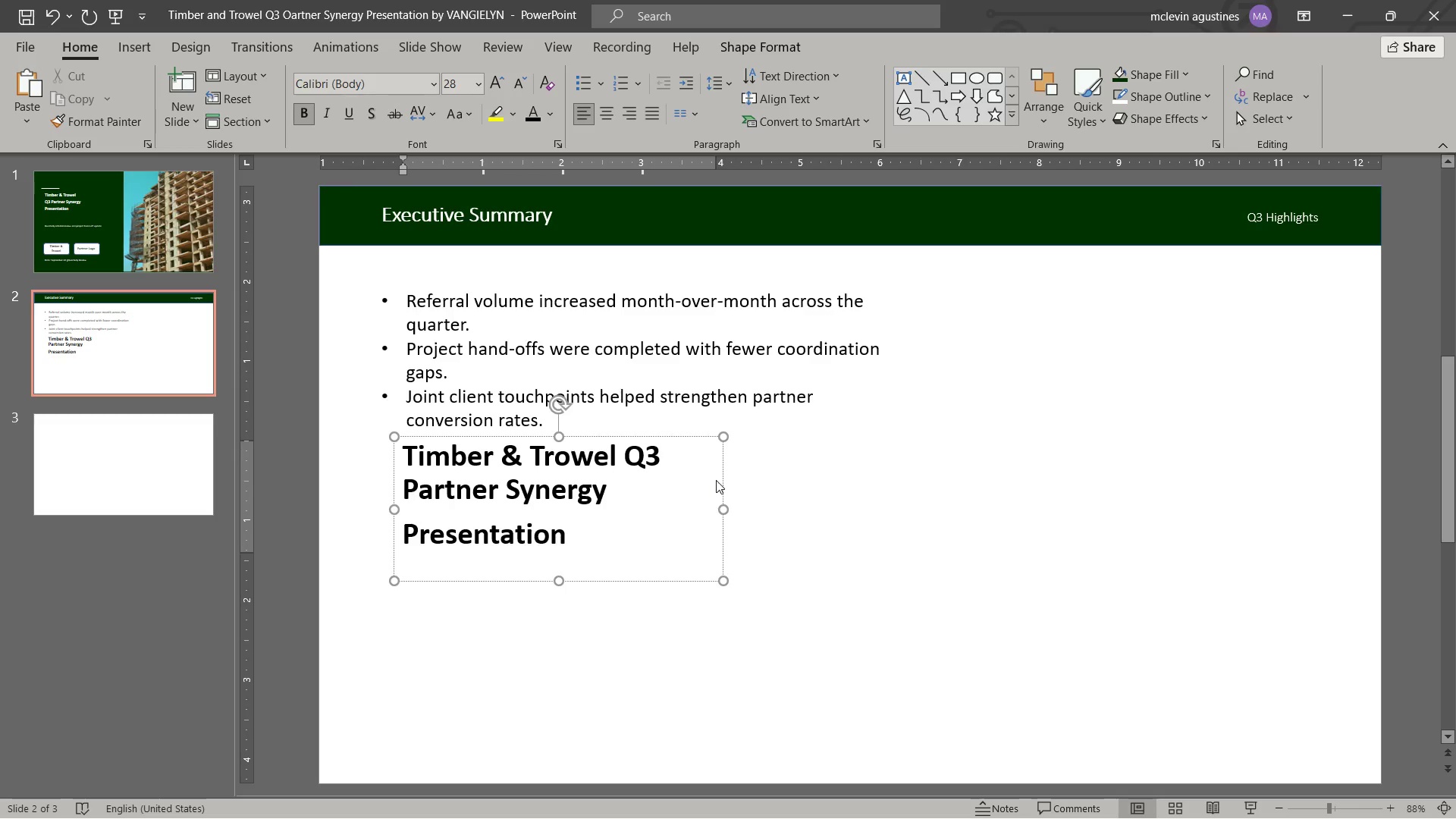 
key(Delete)
 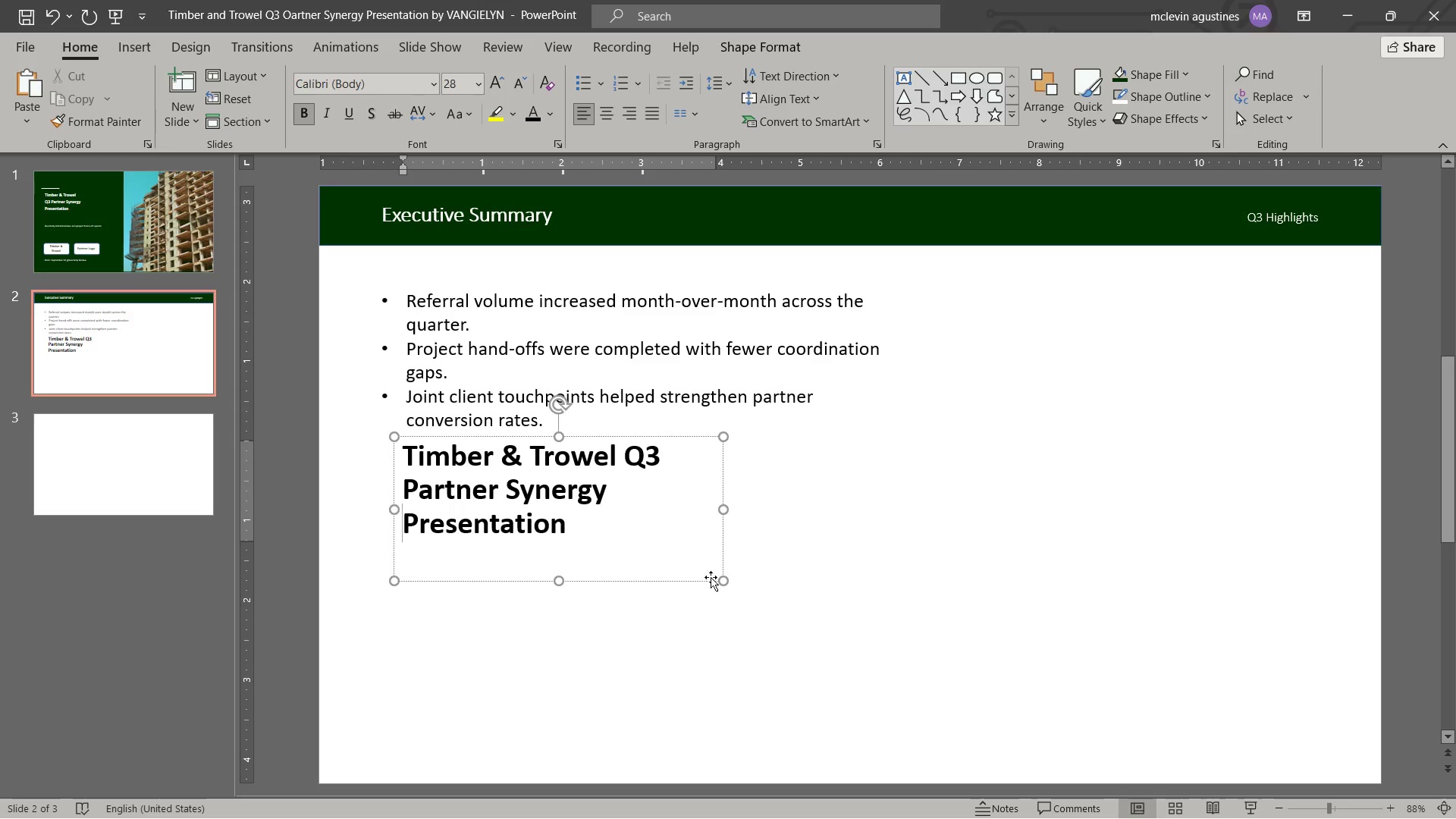 
left_click_drag(start_coordinate=[729, 585], to_coordinate=[723, 585])
 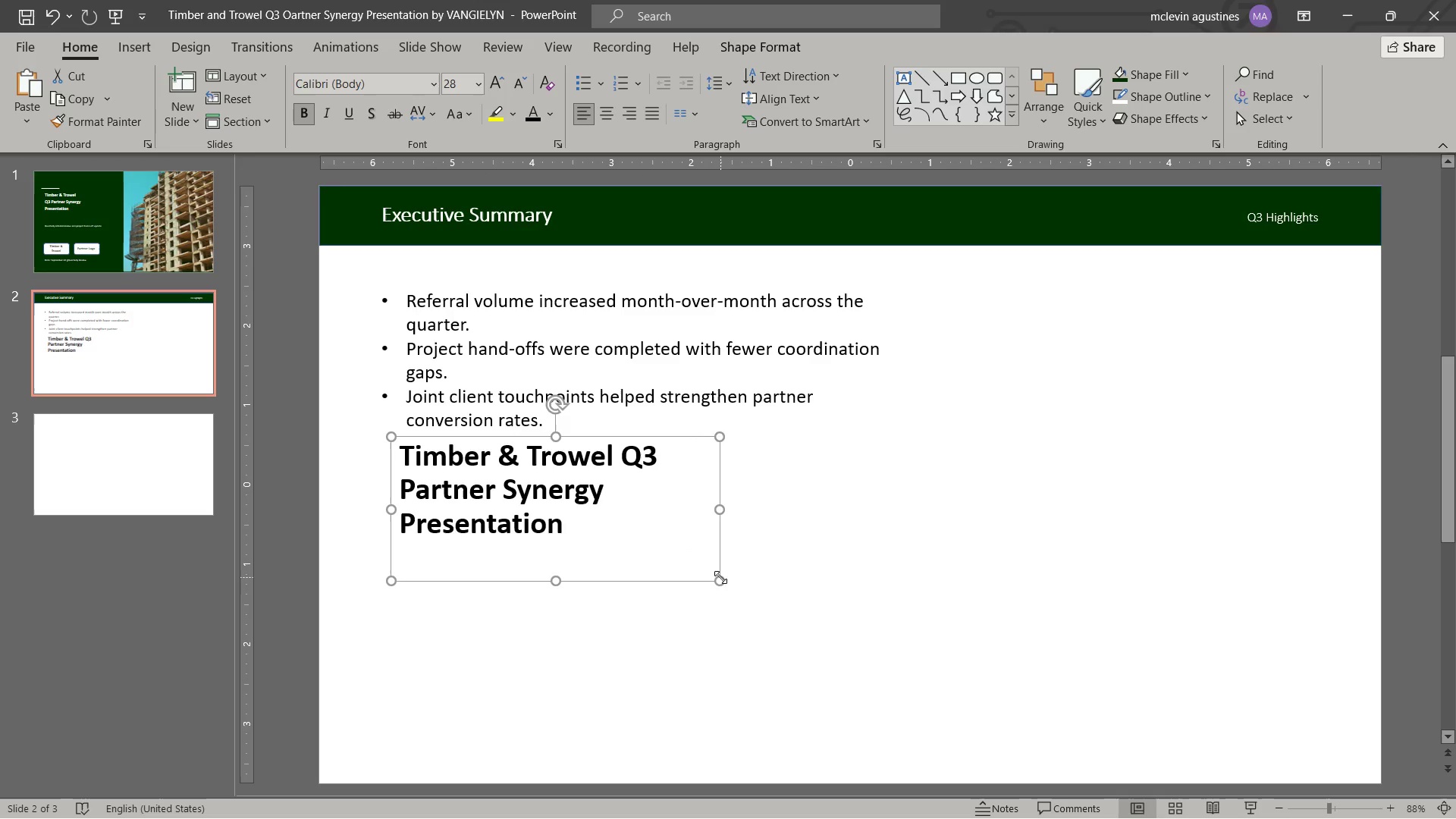 
left_click_drag(start_coordinate=[720, 577], to_coordinate=[875, 444])
 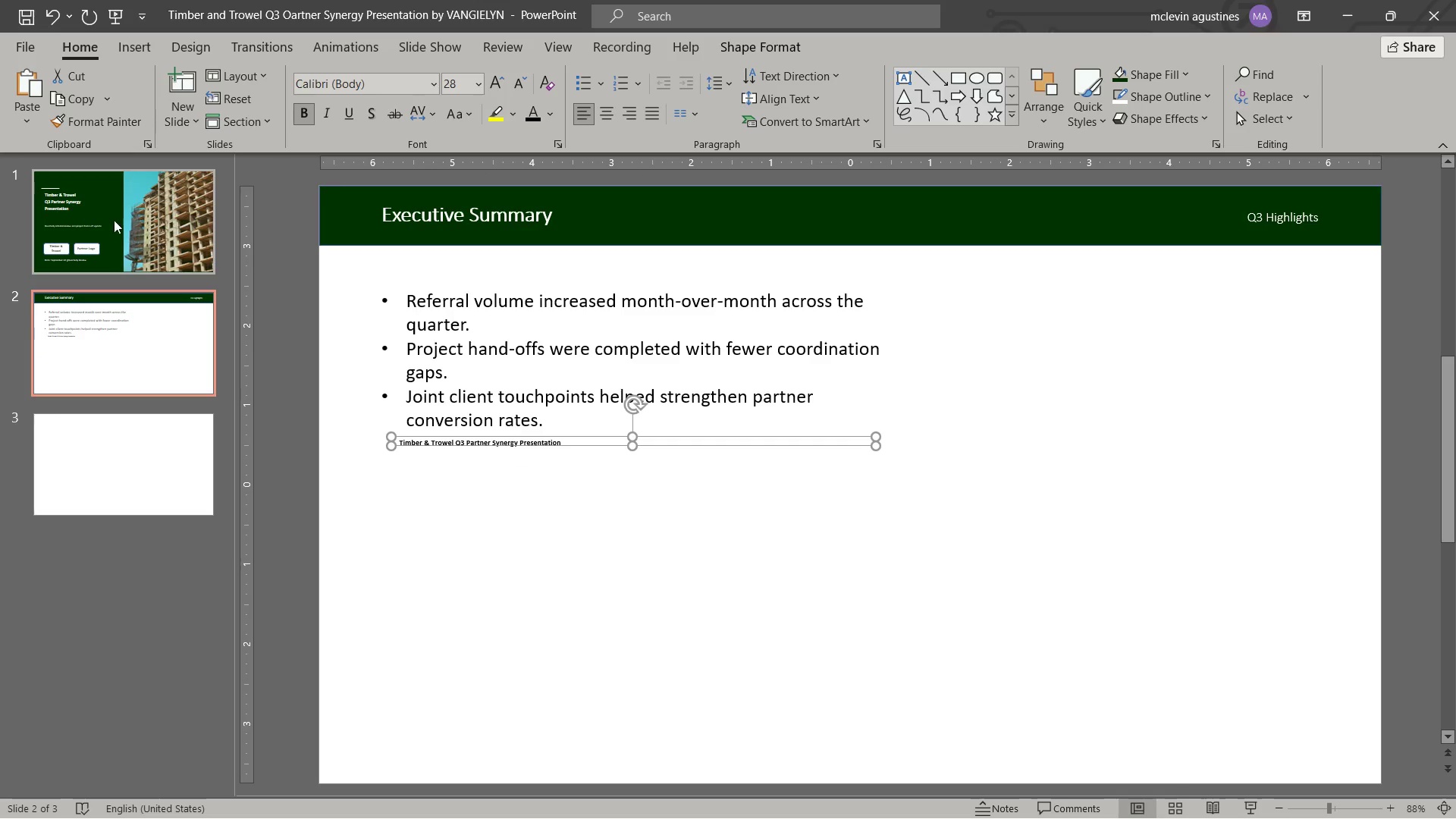 
left_click([84, 205])
 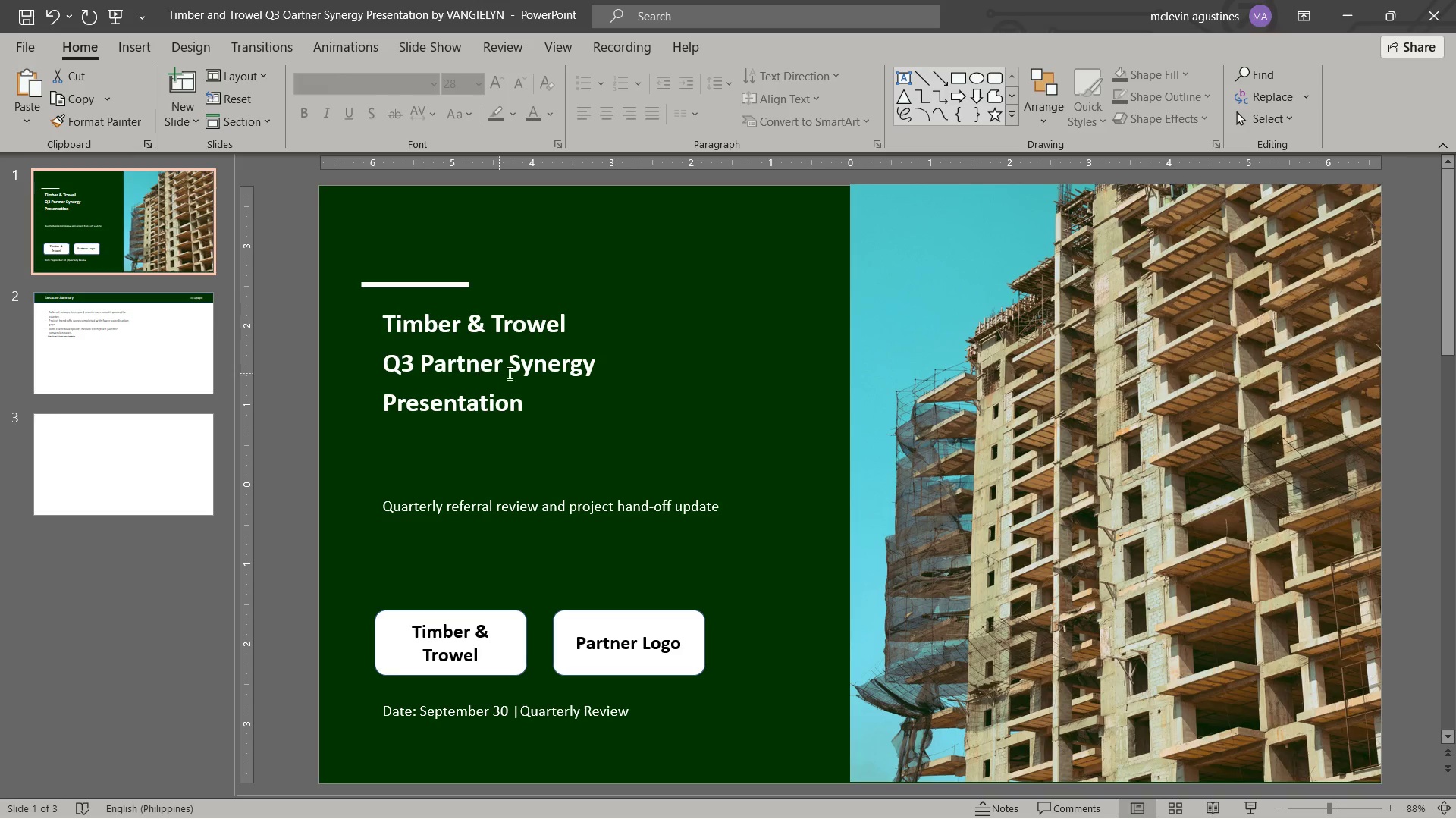 
left_click([519, 341])
 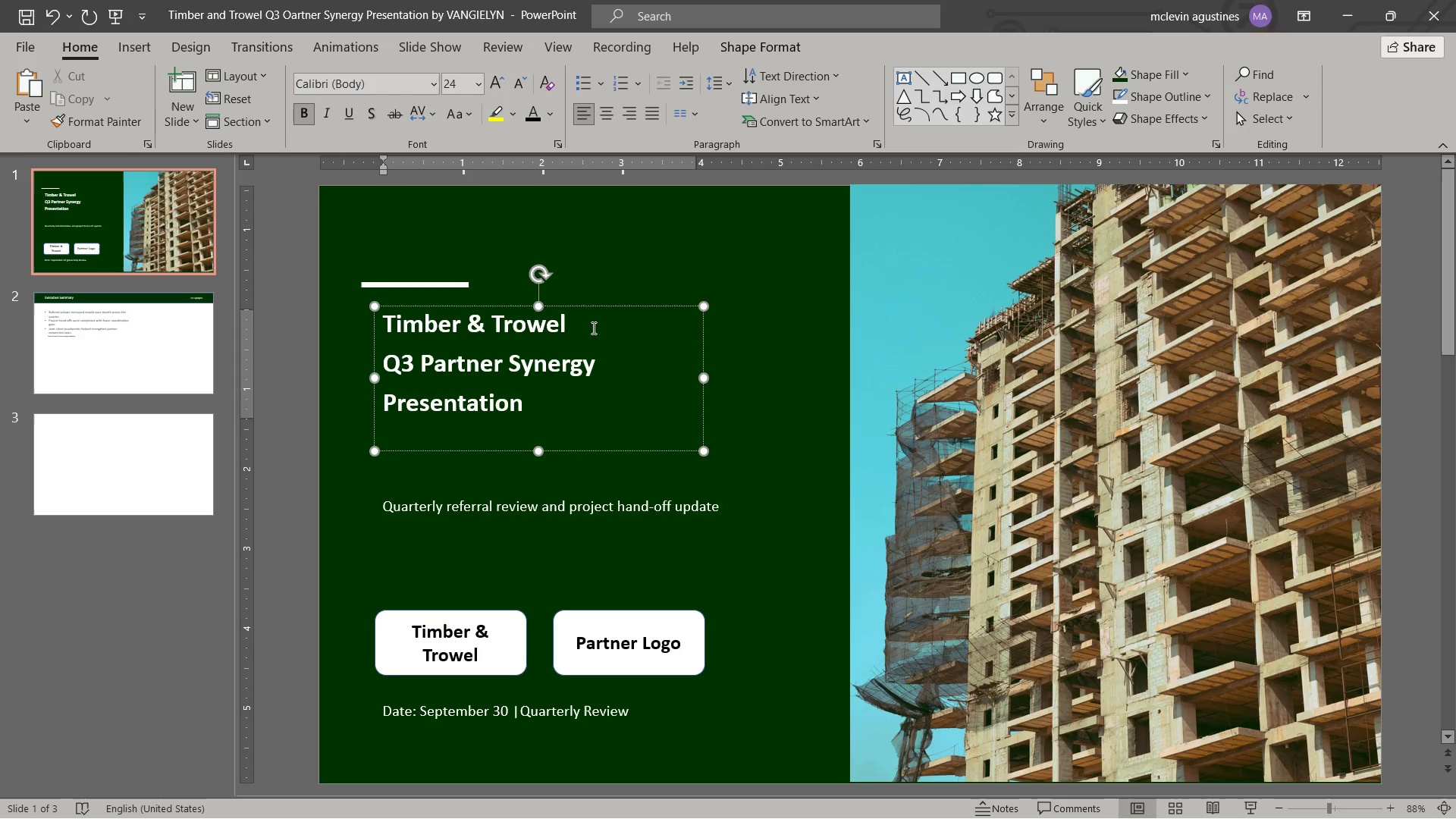 
left_click([592, 325])
 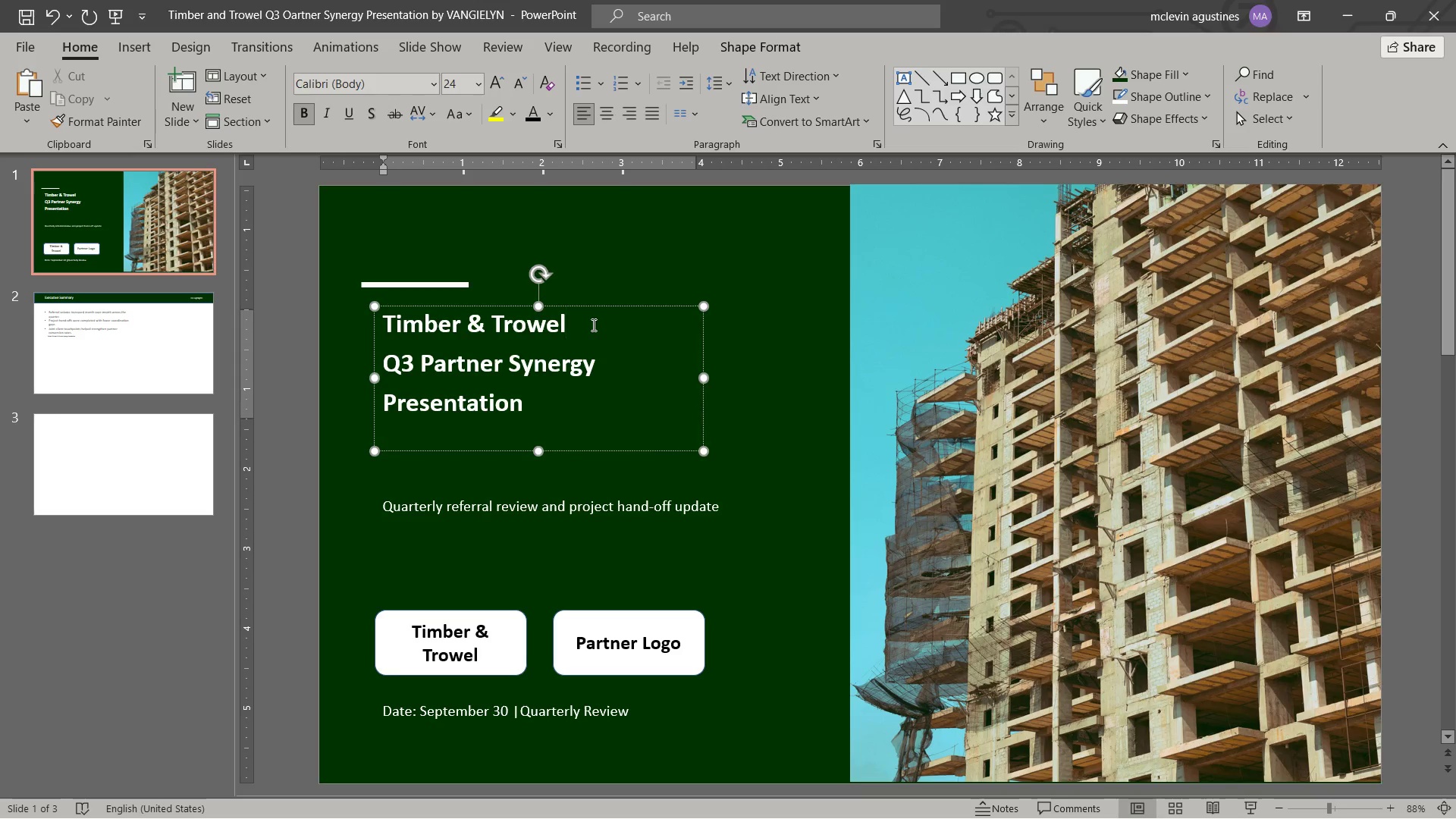 
key(Space)
 